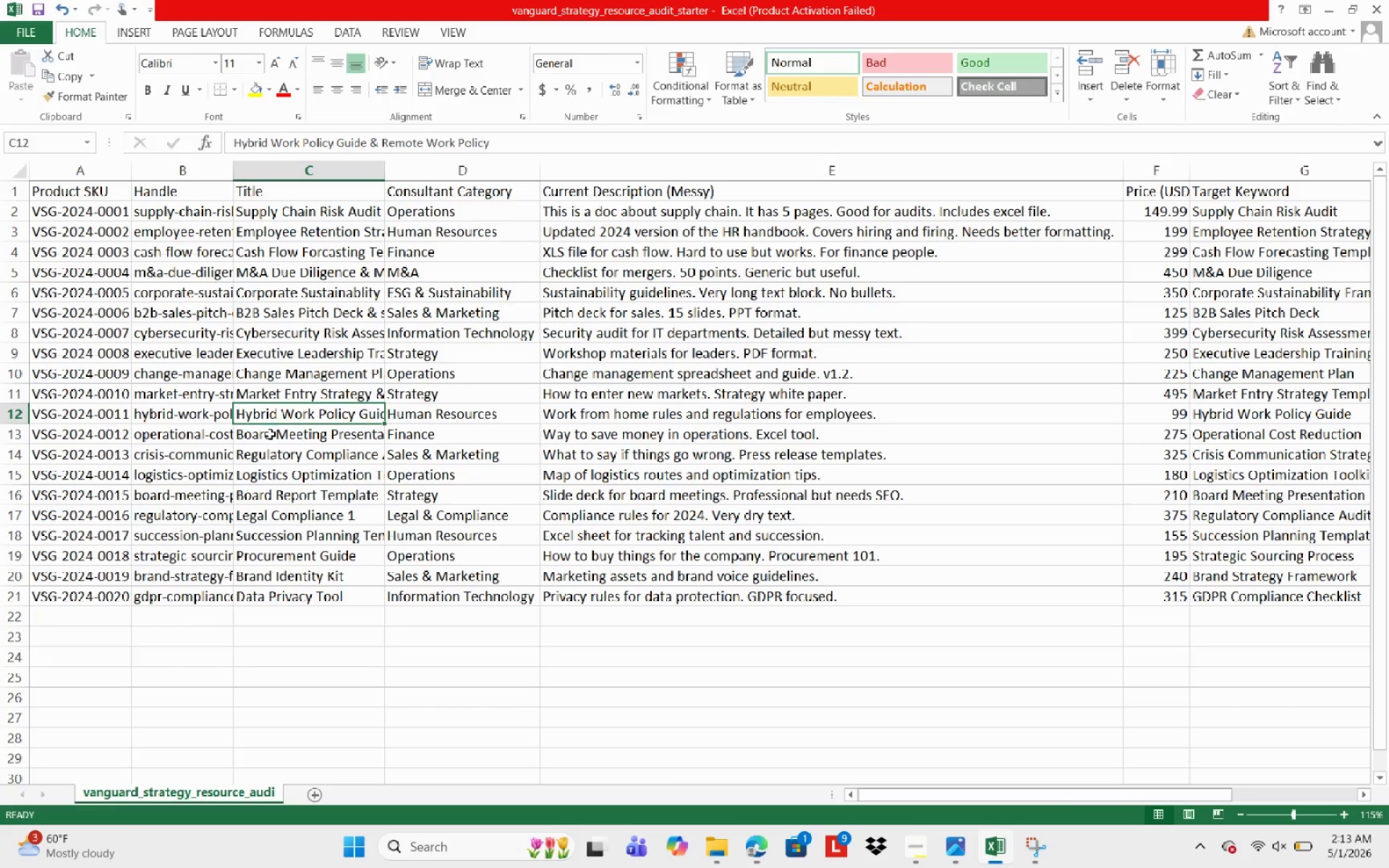 
left_click([270, 434])
 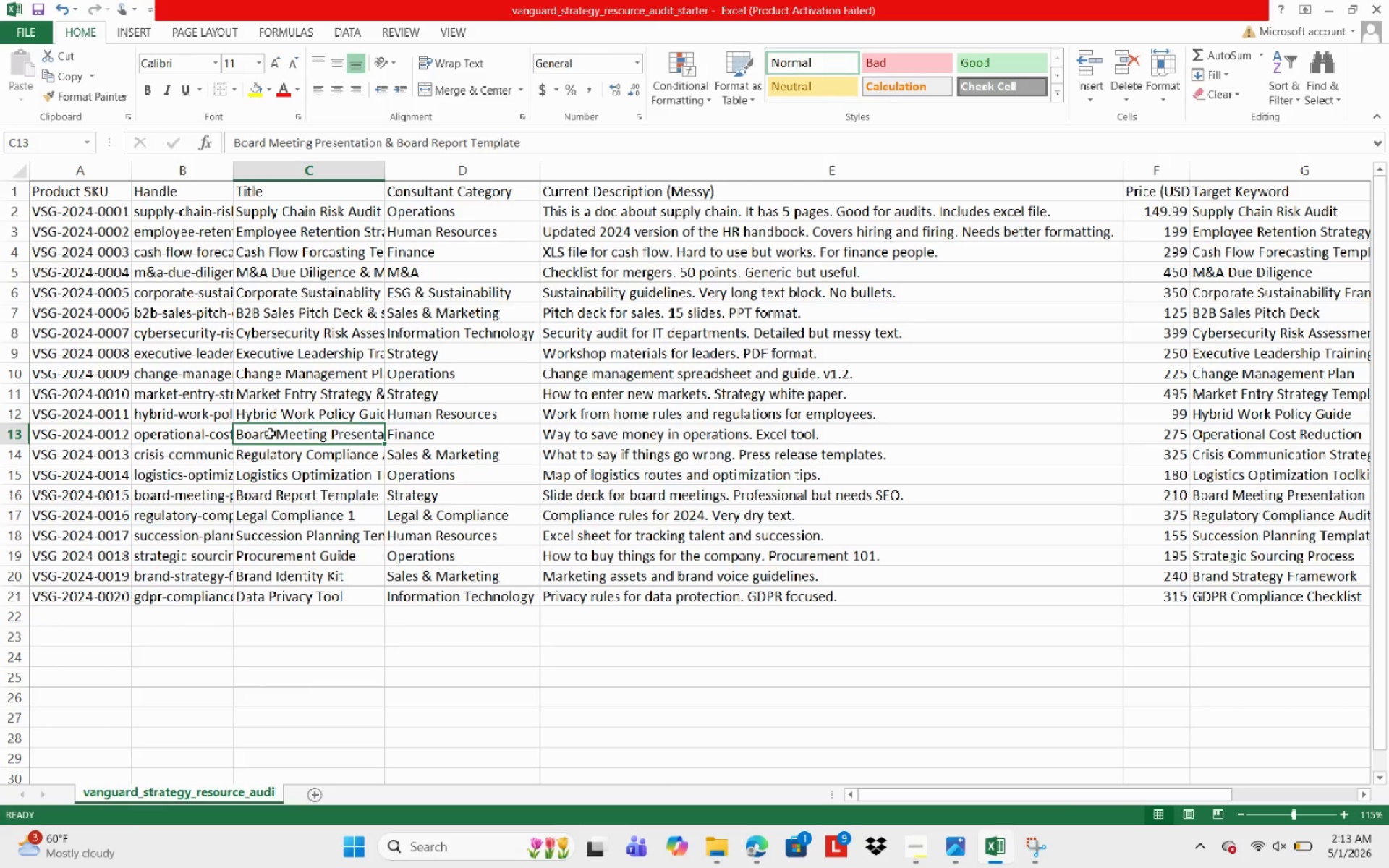 
wait(6.62)
 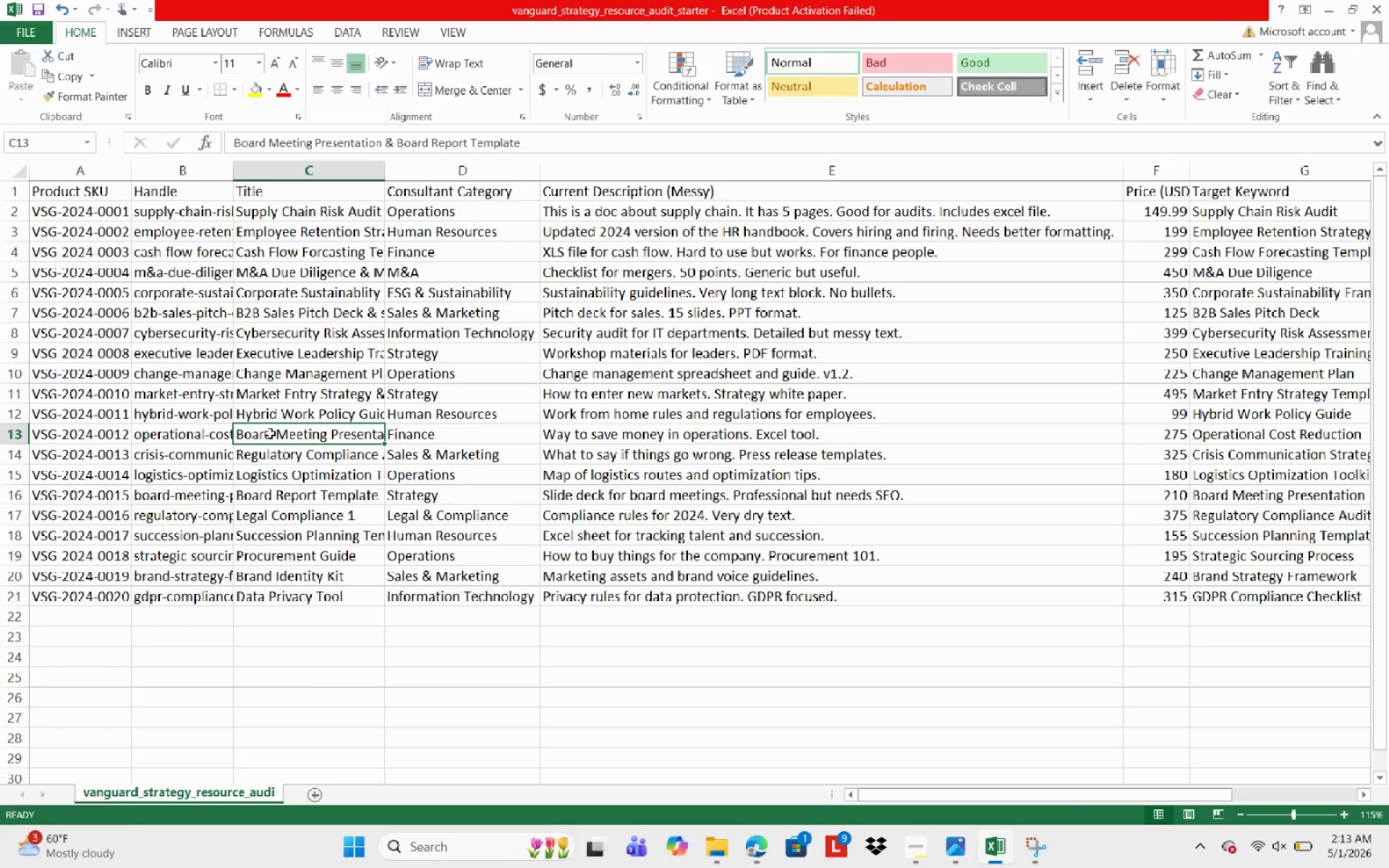 
key(Control+X)
 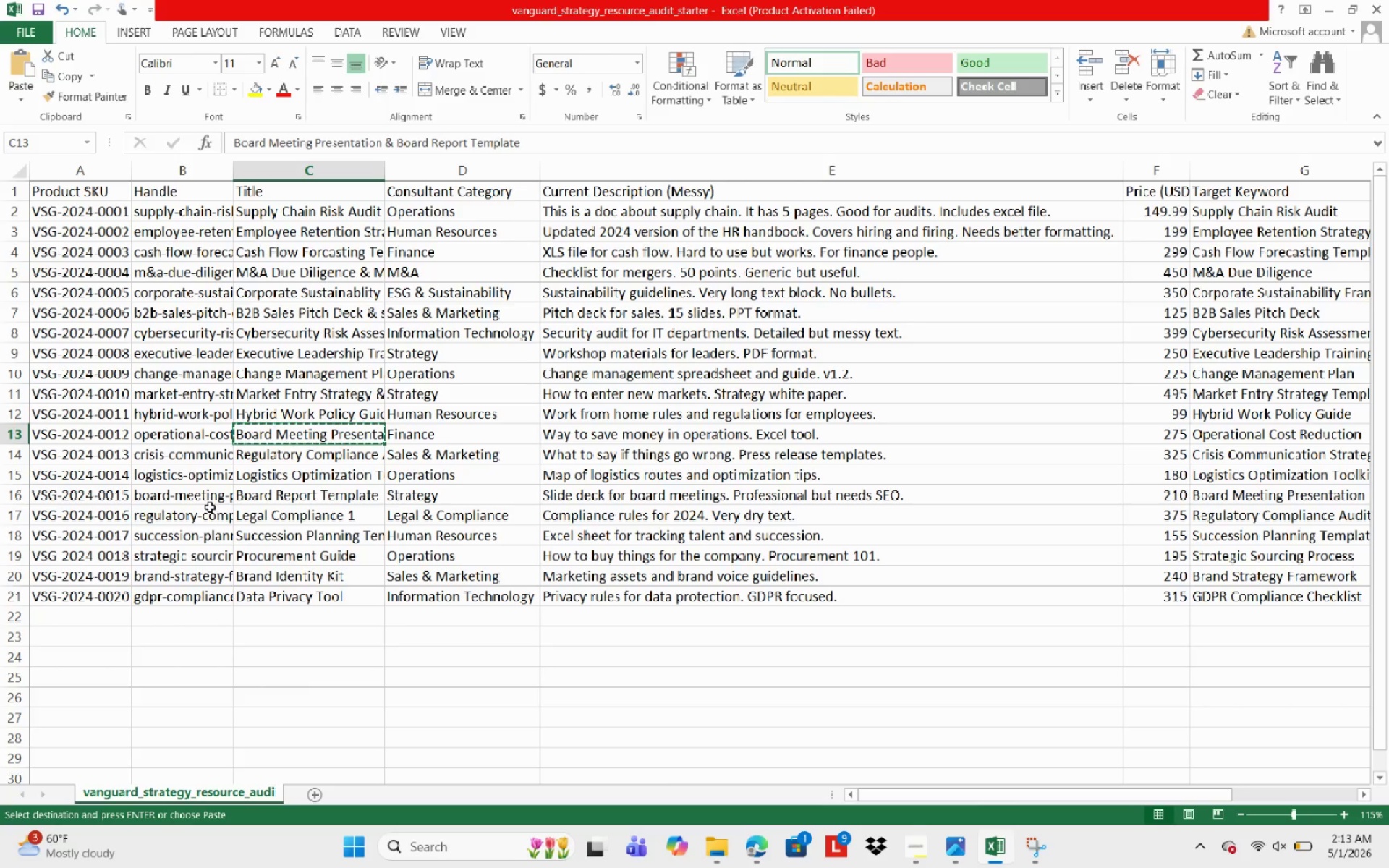 
left_click([277, 499])
 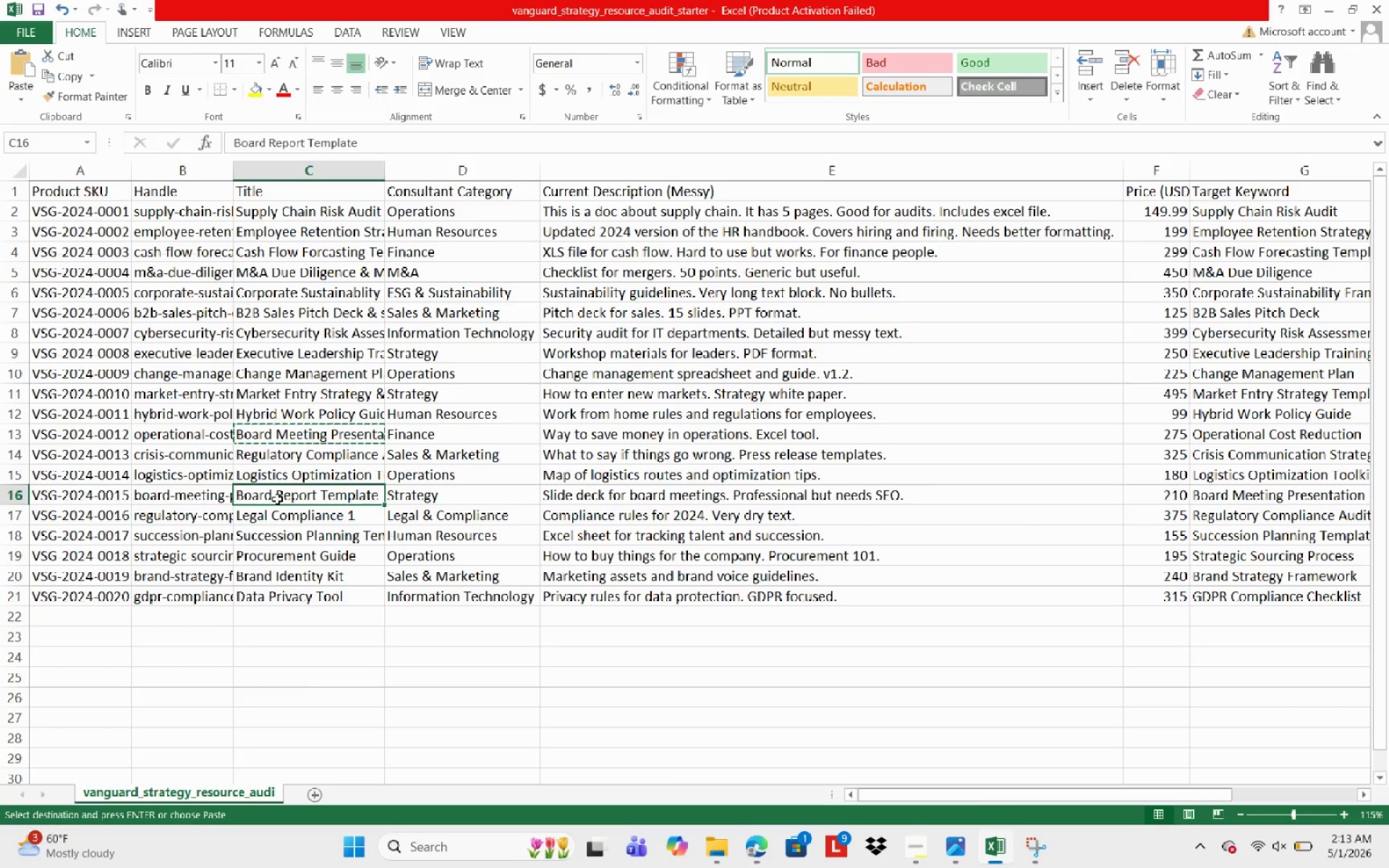 
wait(8.64)
 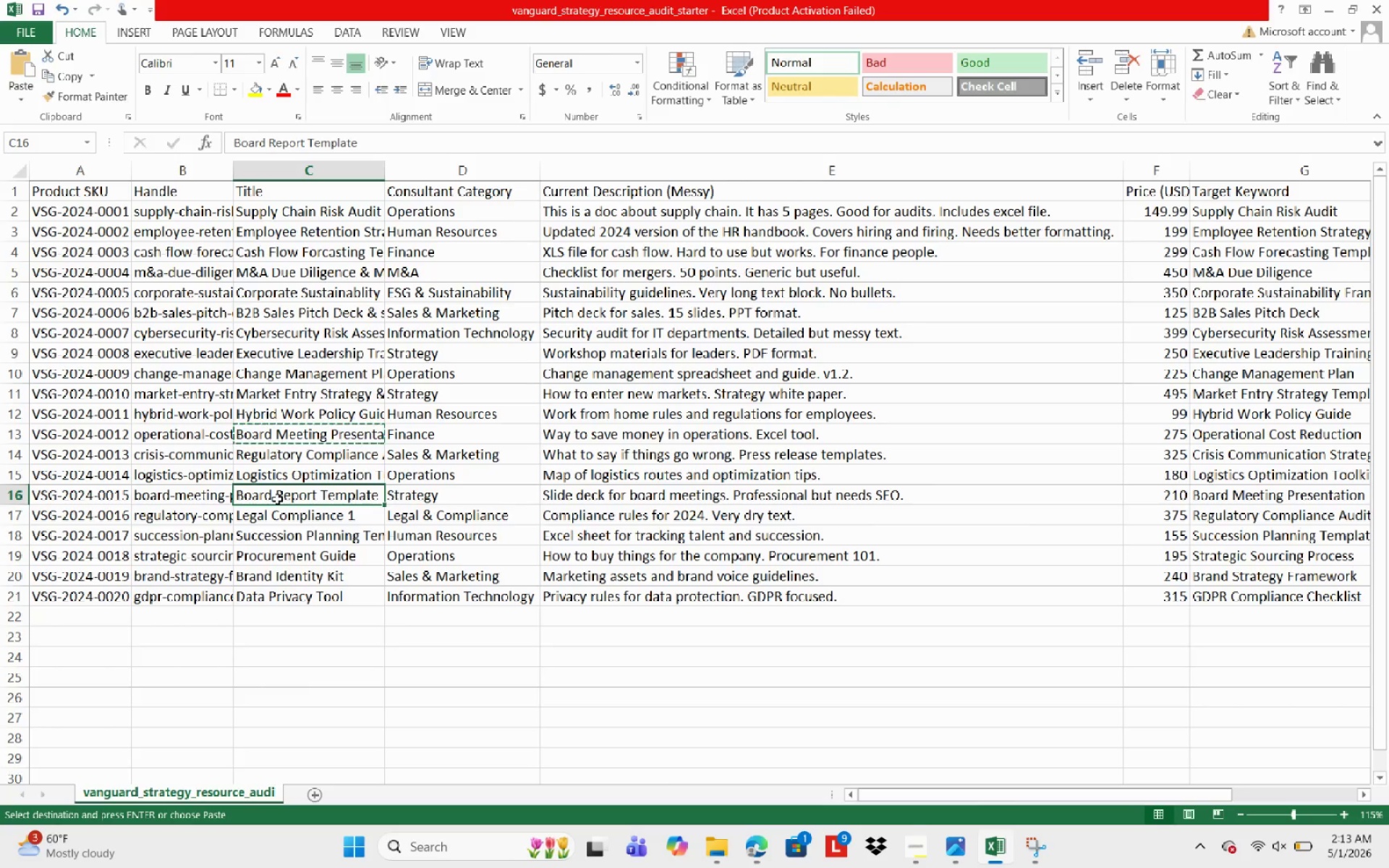 
key(Control+V)
 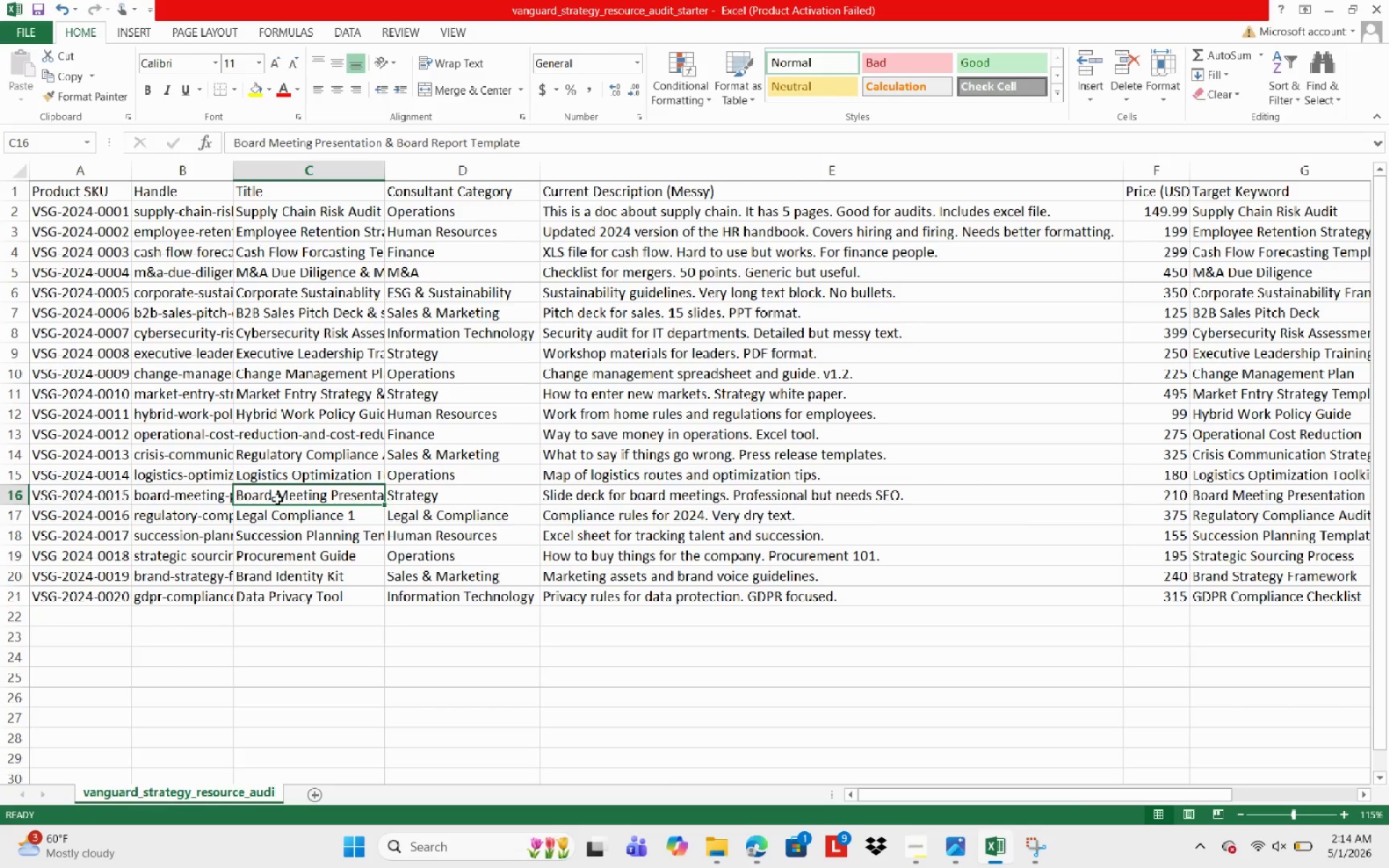 
key(ArrowUp)
 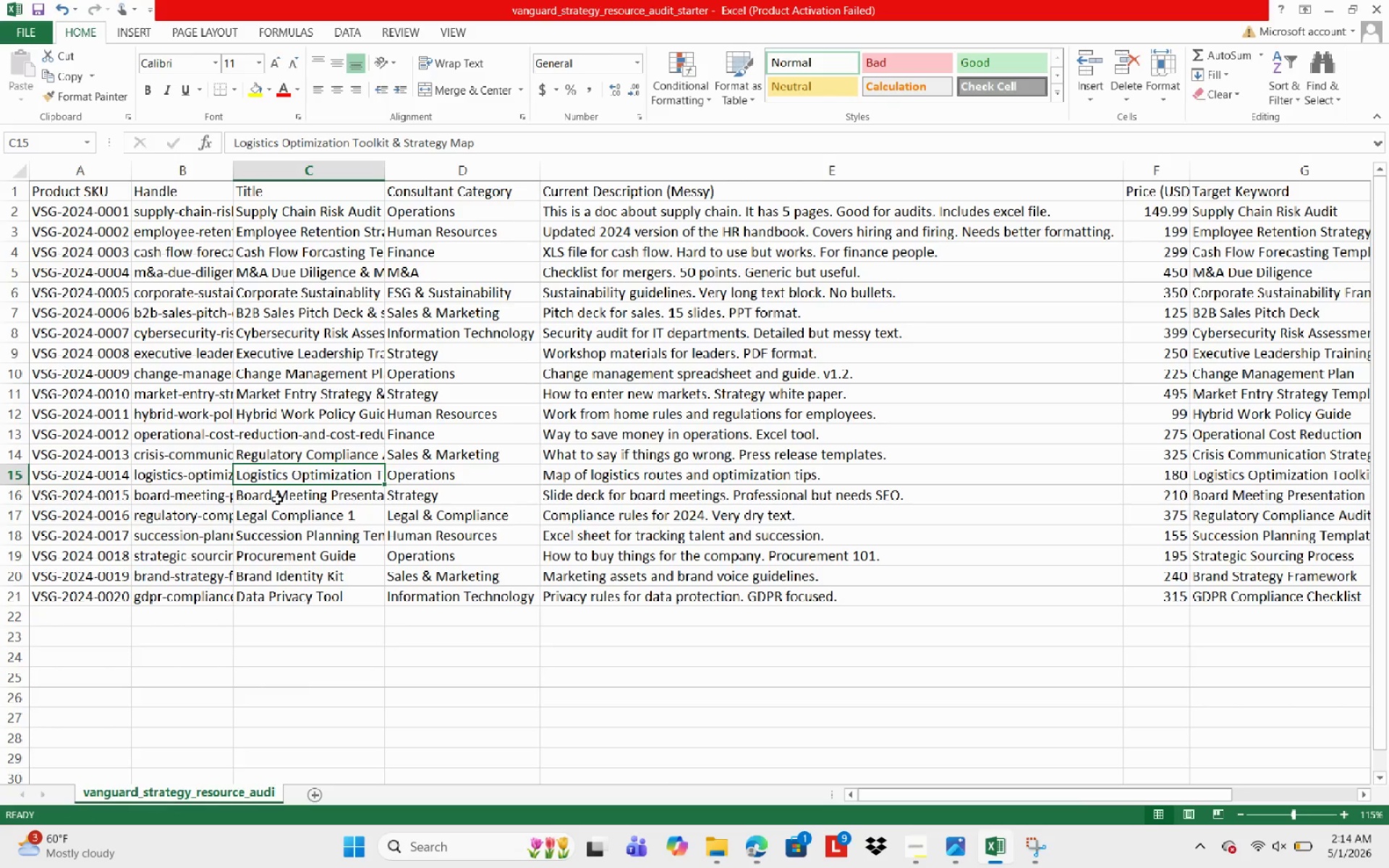 
key(ArrowUp)
 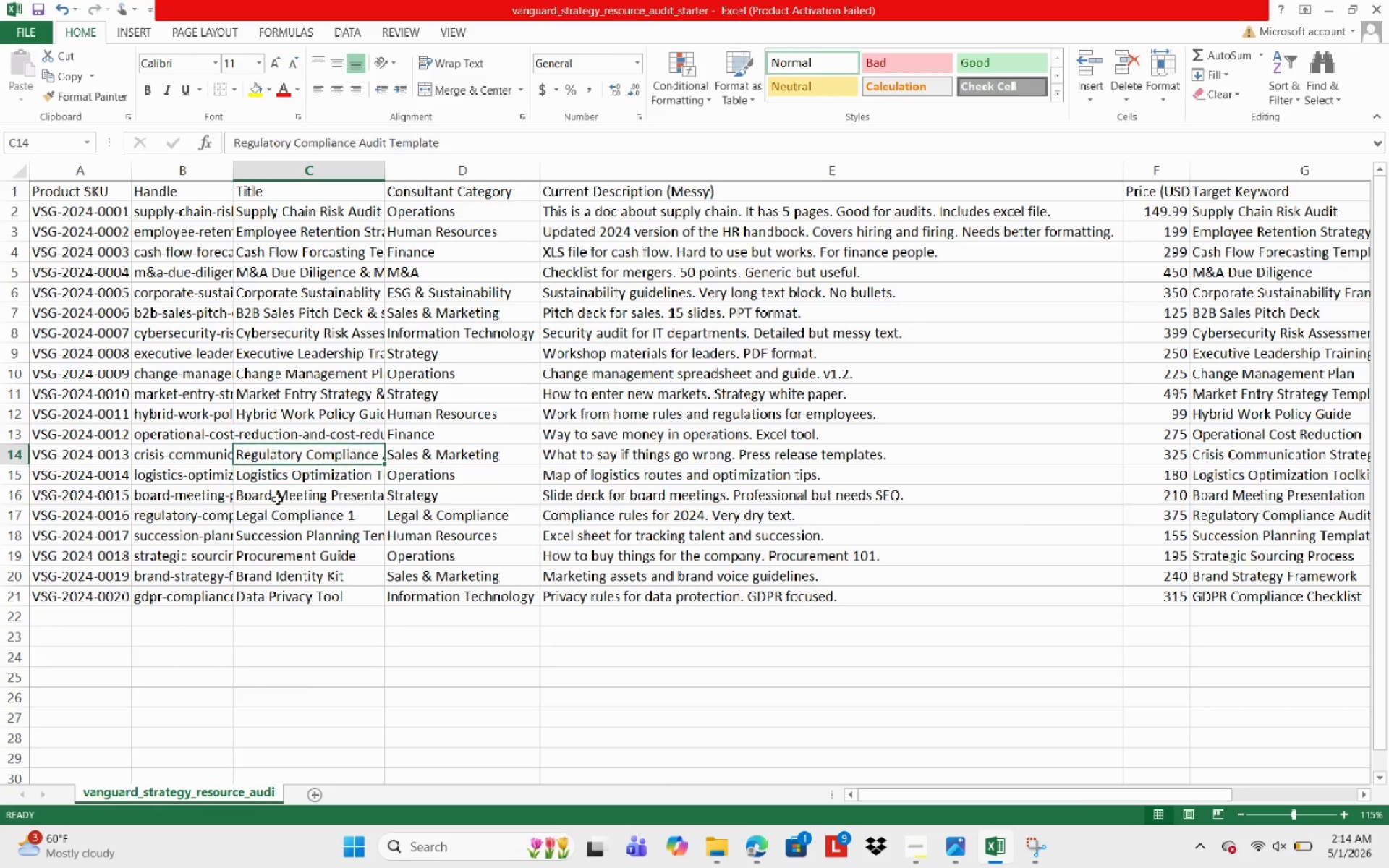 
key(ArrowUp)
 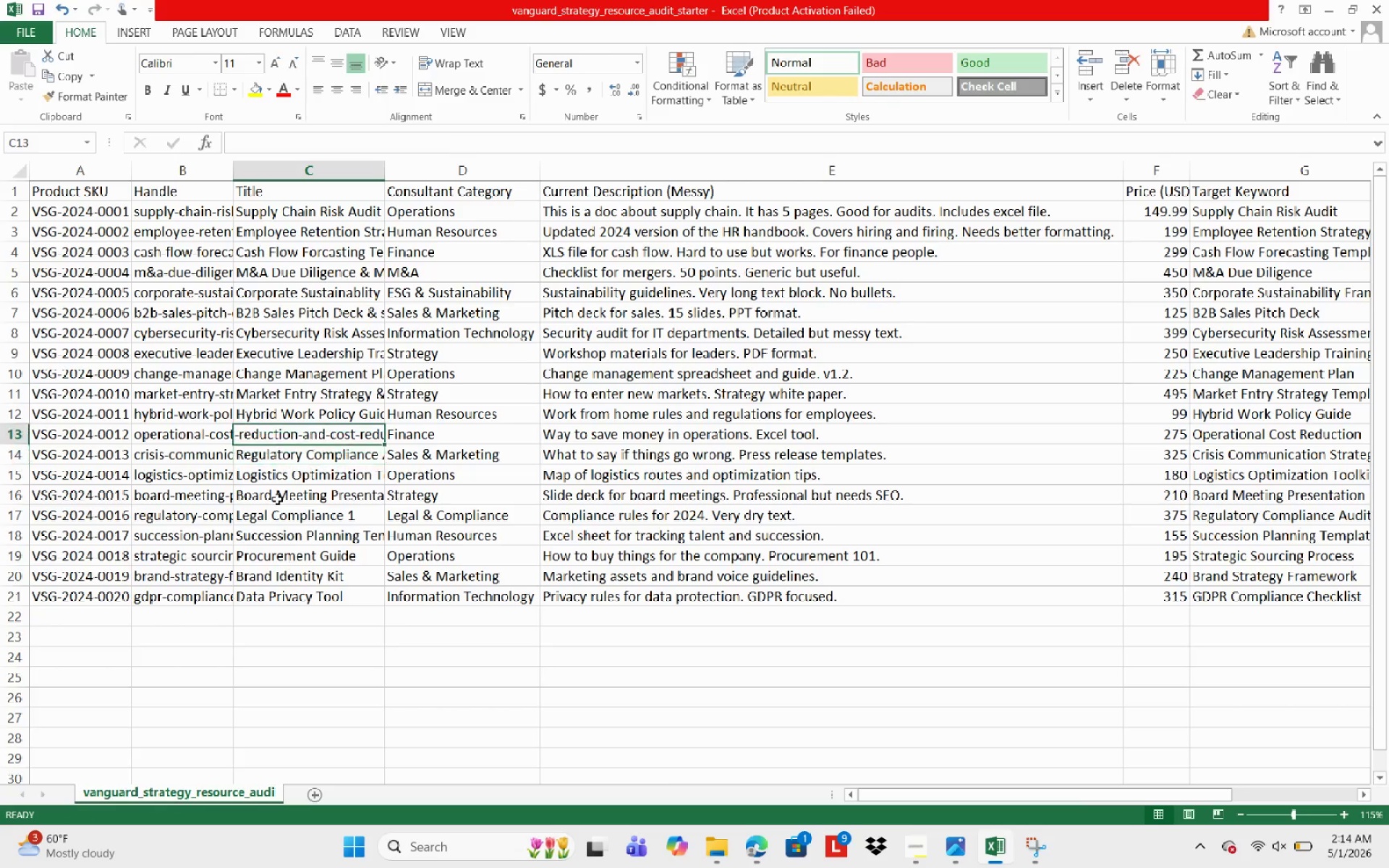 
key(ArrowUp)
 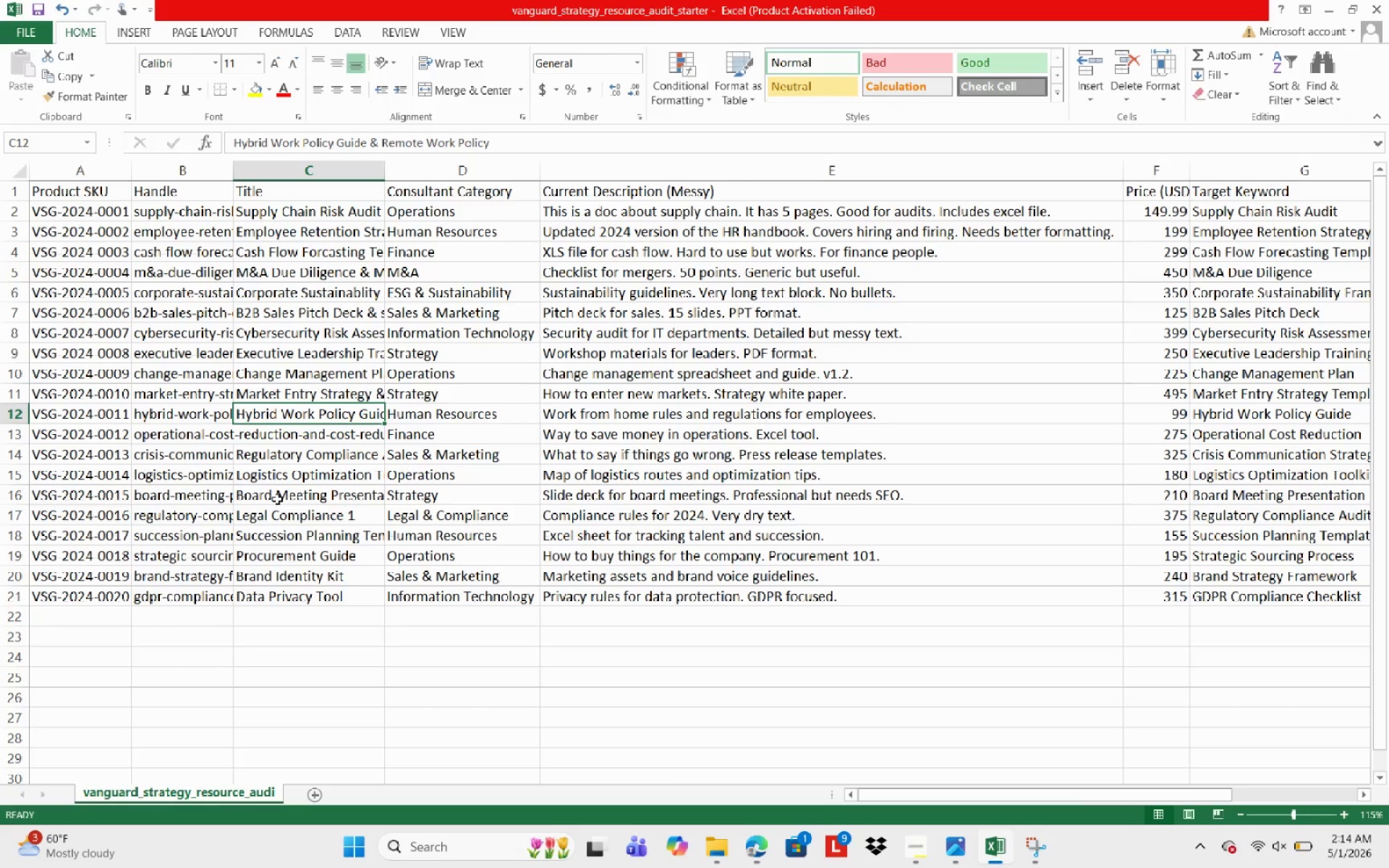 
key(ArrowDown)
 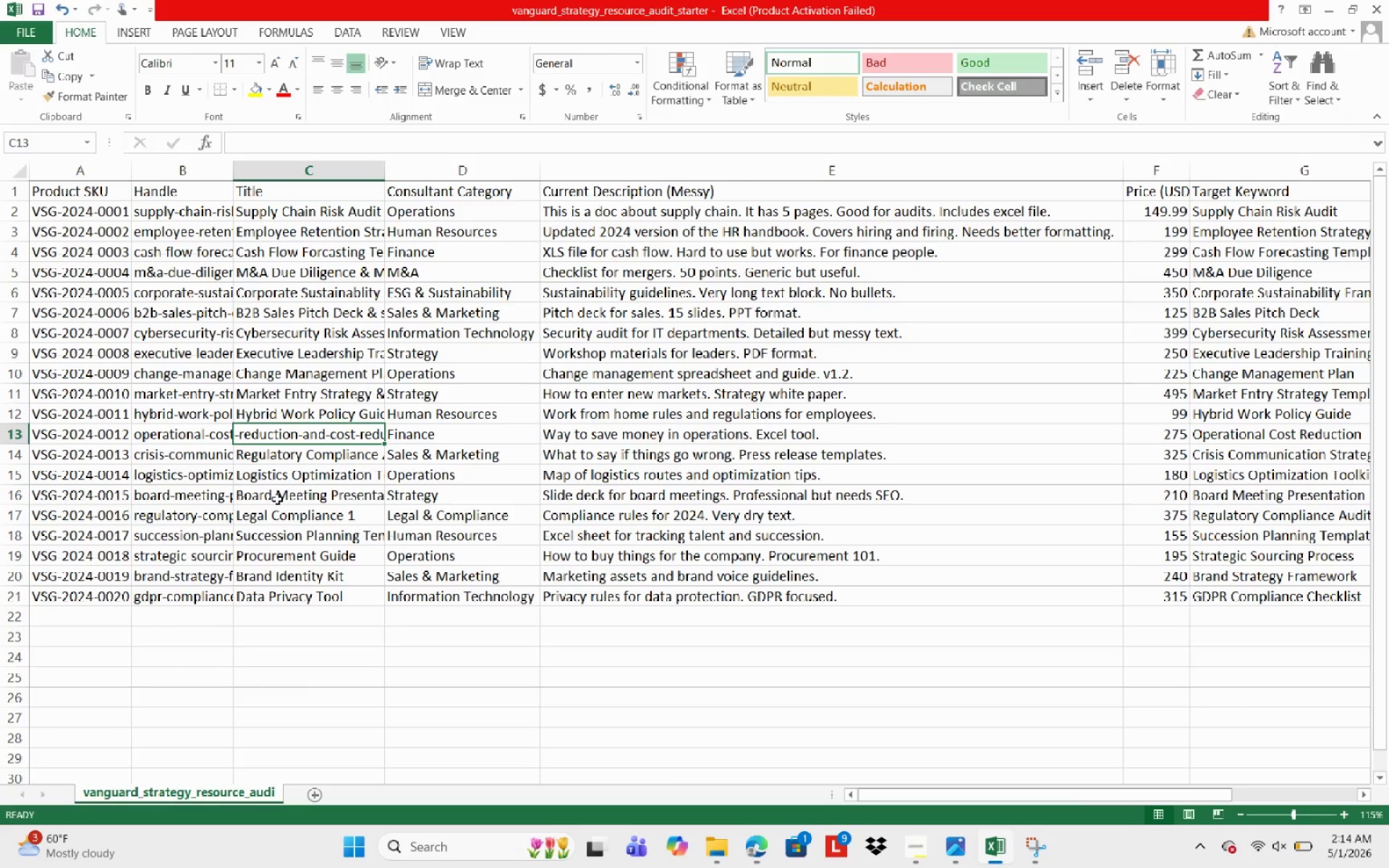 
type(Operational Cost Reduction & Cost Reduction Policy)
key(NumpadEnter)
 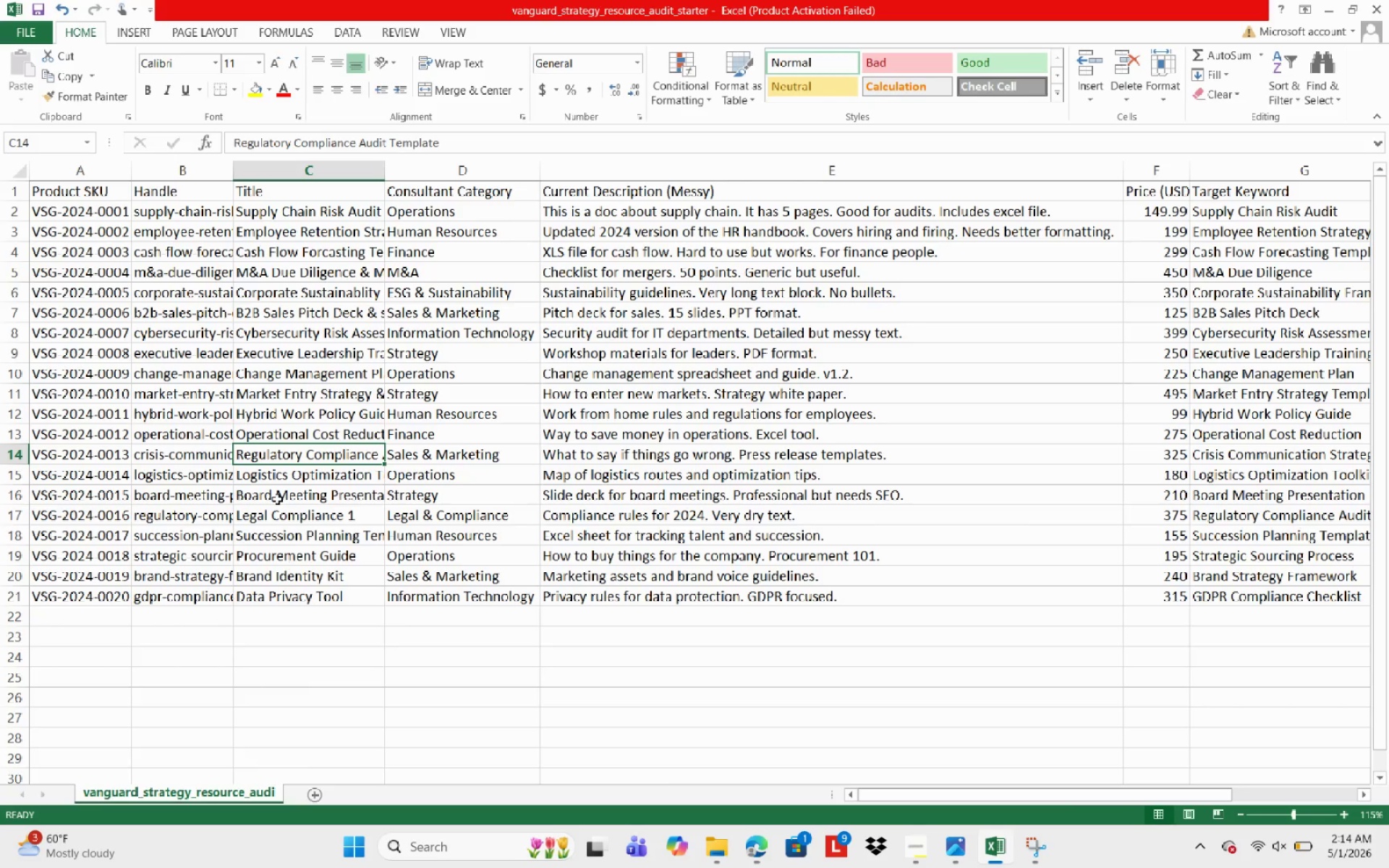 
key(ArrowUp)
 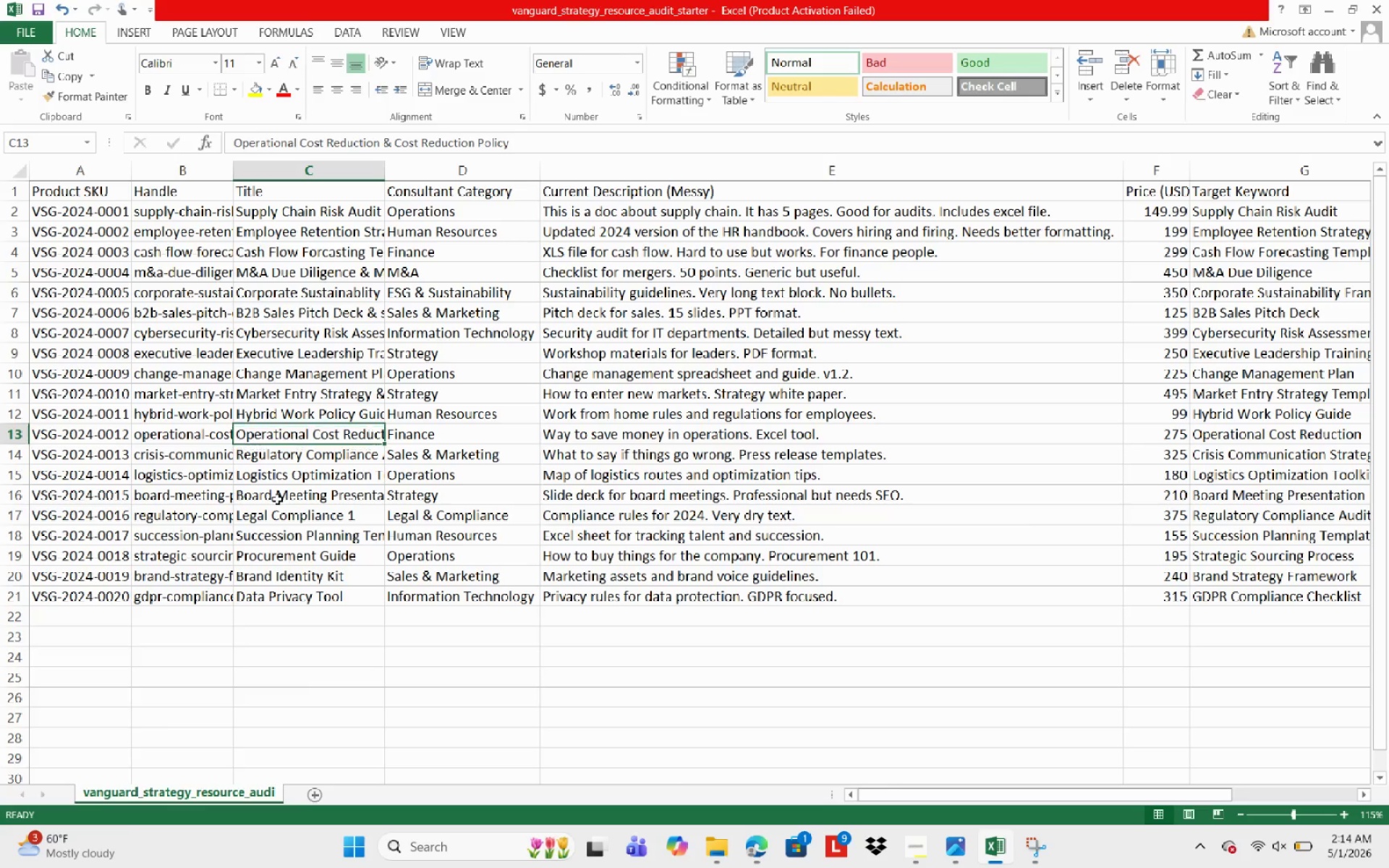 
key(ArrowUp)
 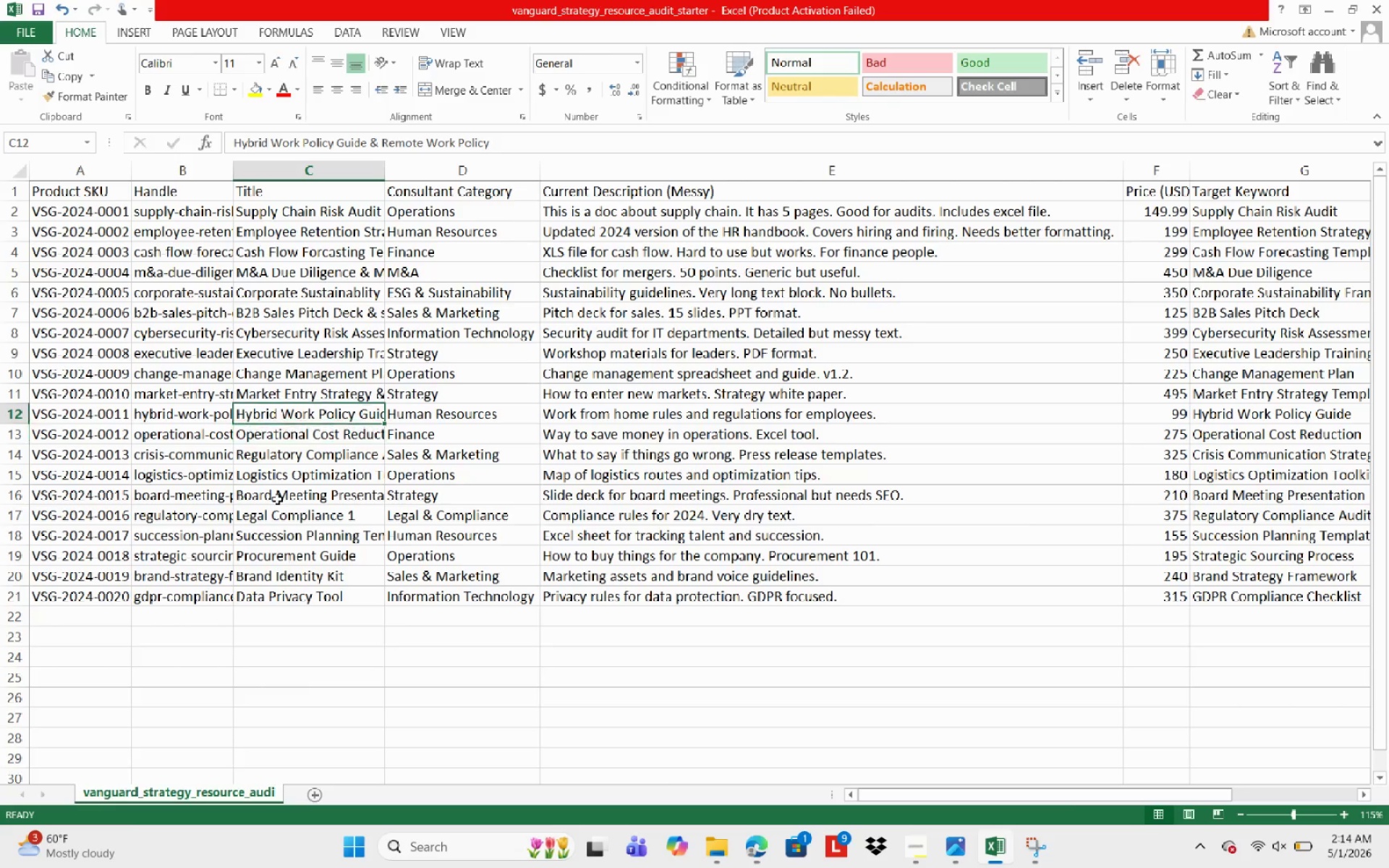 
key(ArrowUp)
 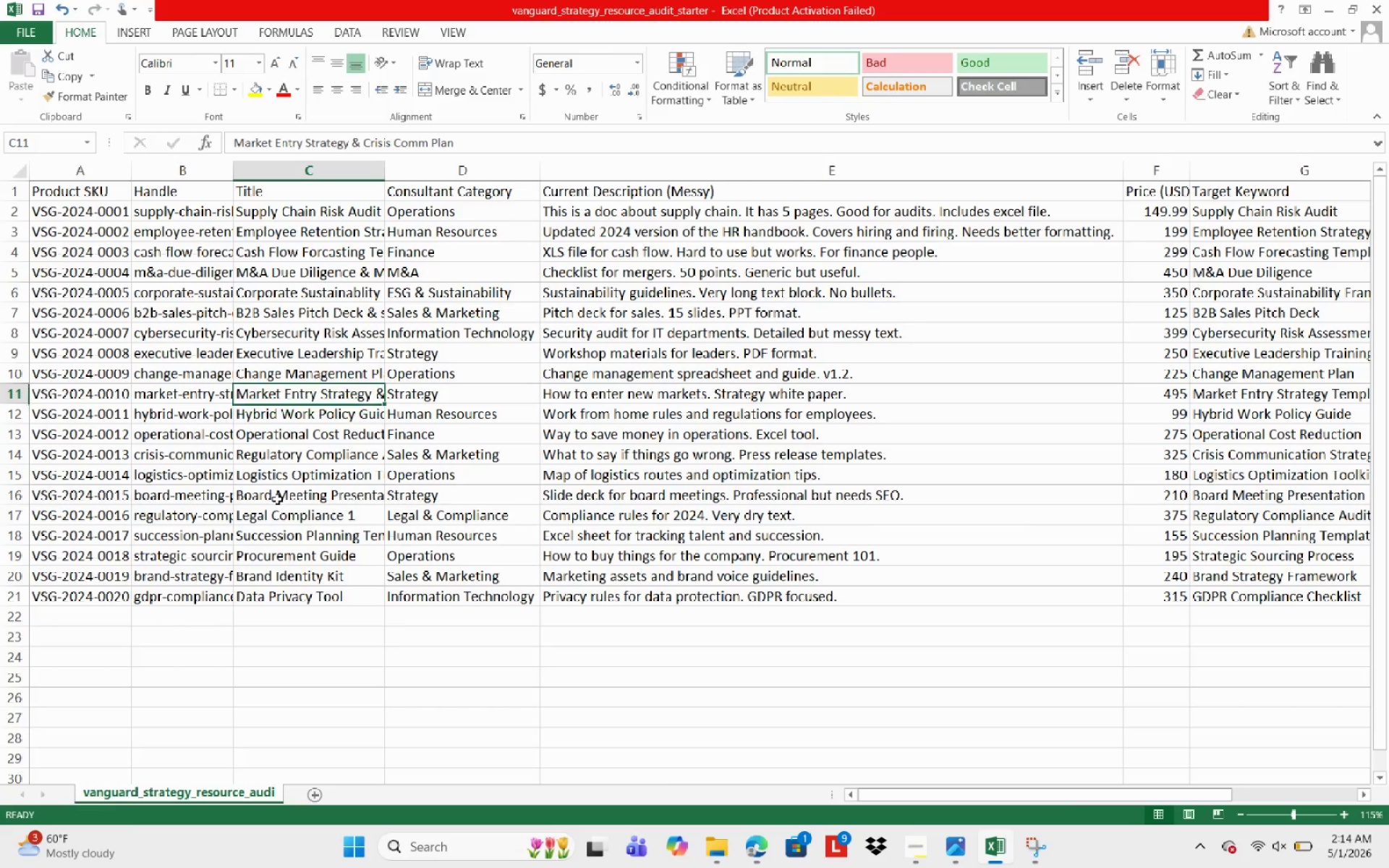 
key(ArrowUp)
 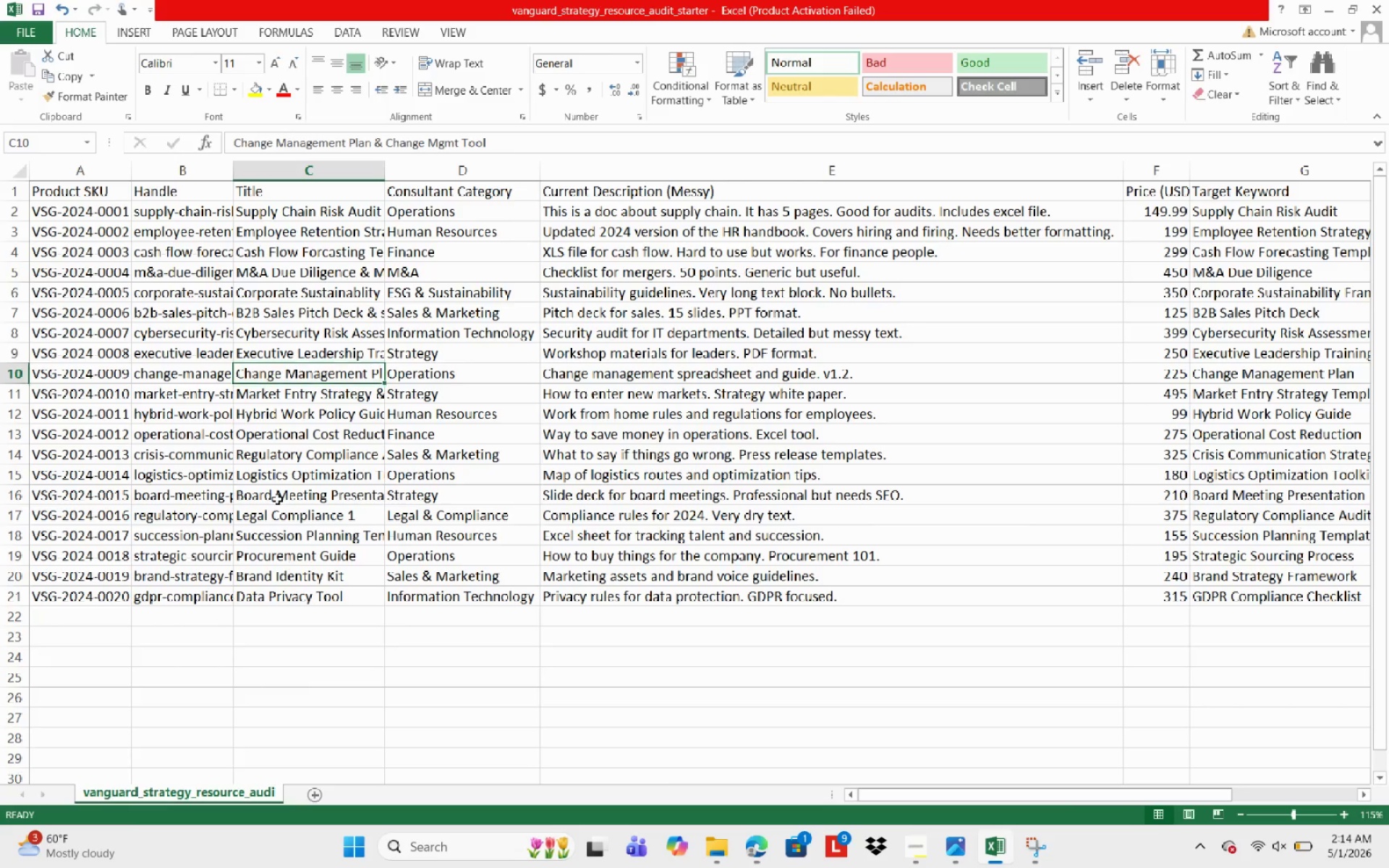 
key(ArrowUp)
 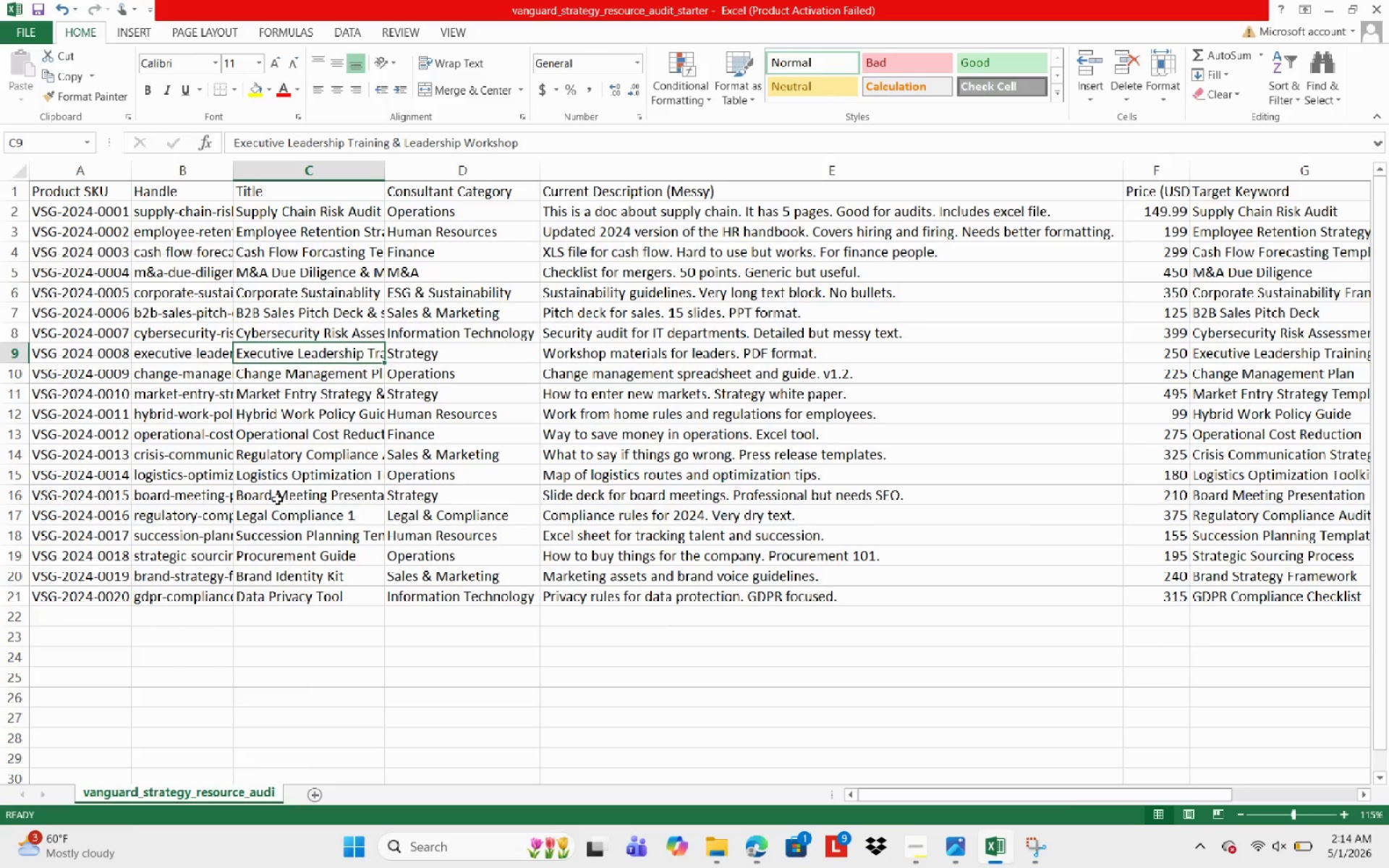 
key(ArrowDown)
 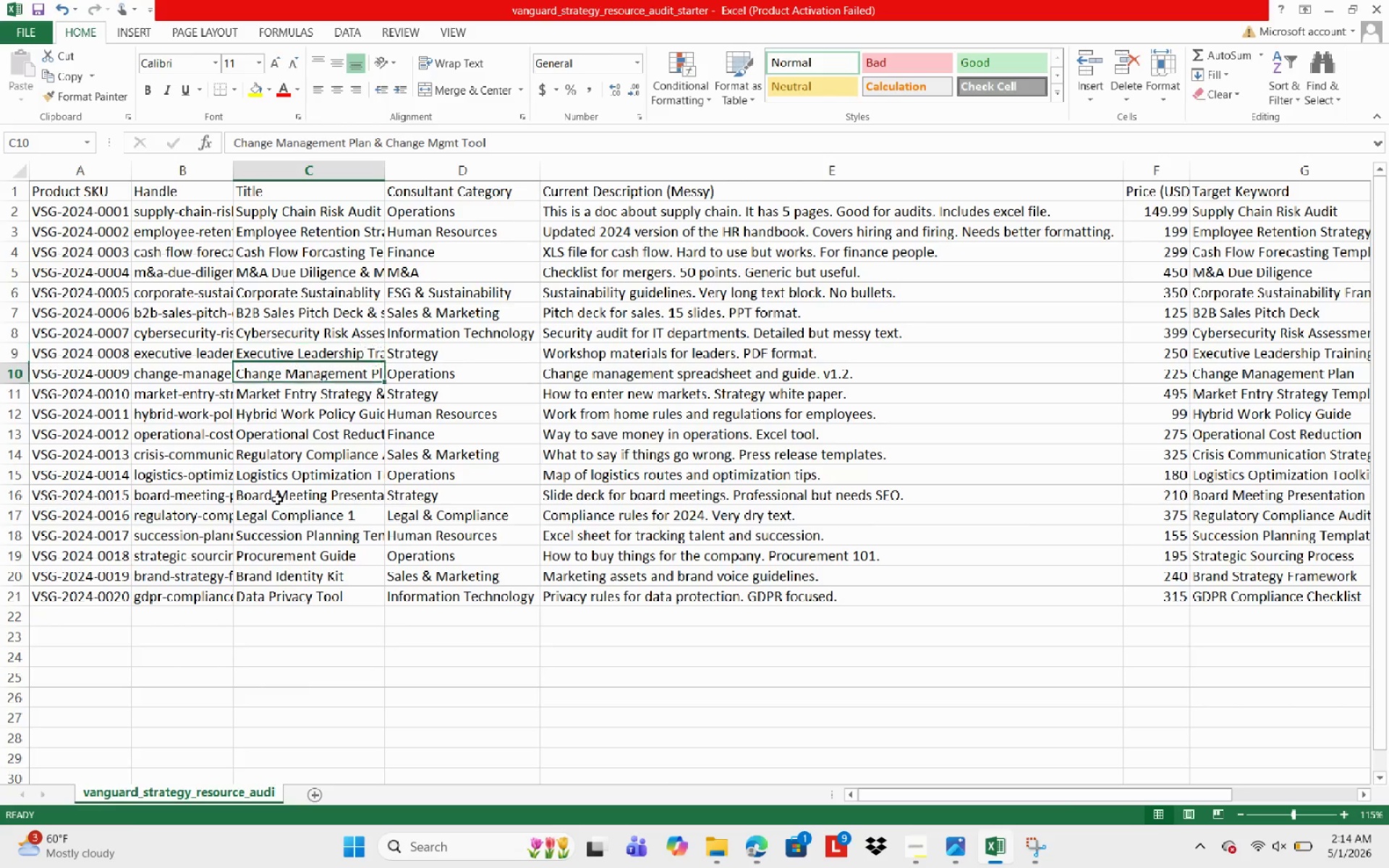 
key(ArrowDown)
 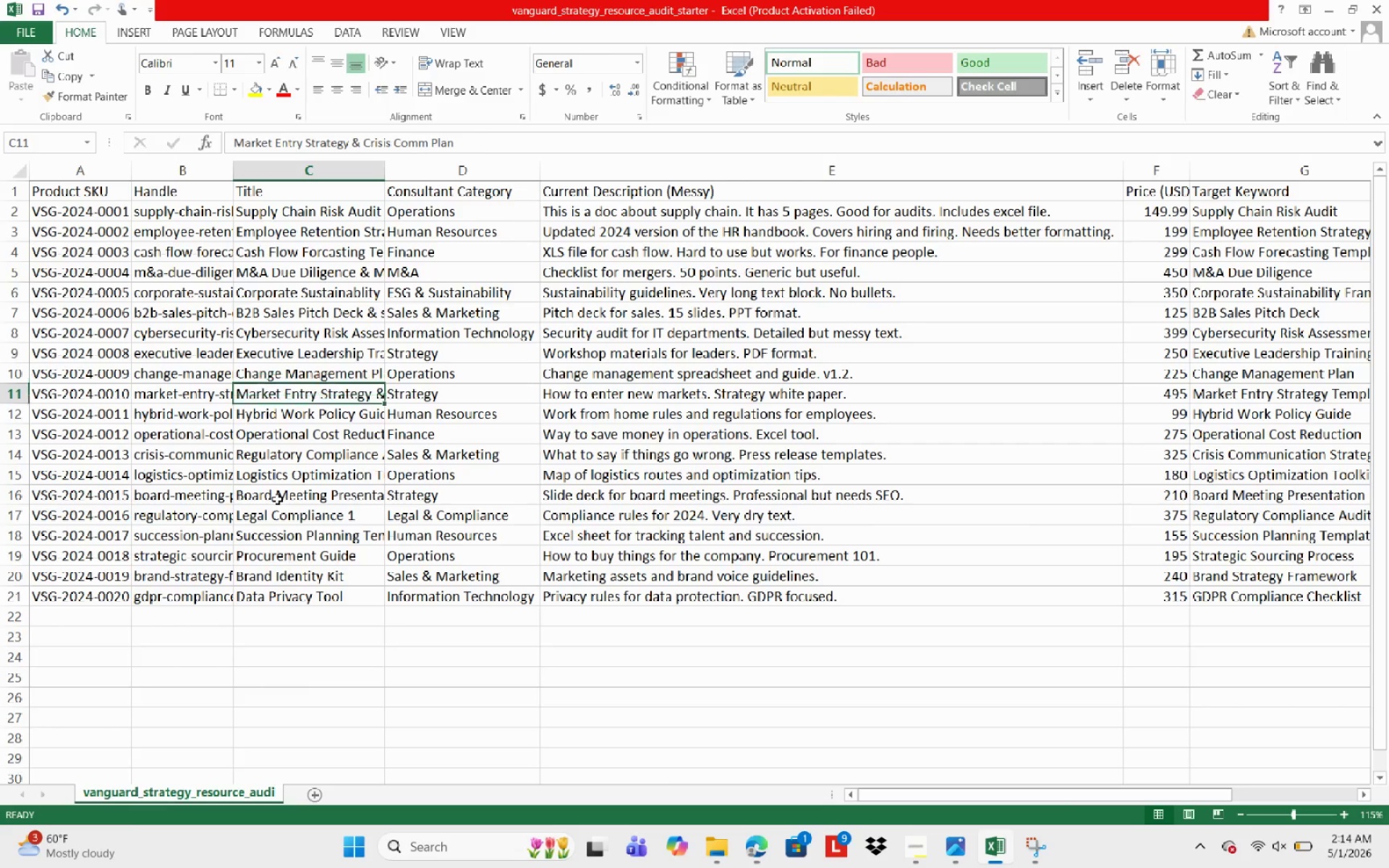 
key(ArrowDown)
 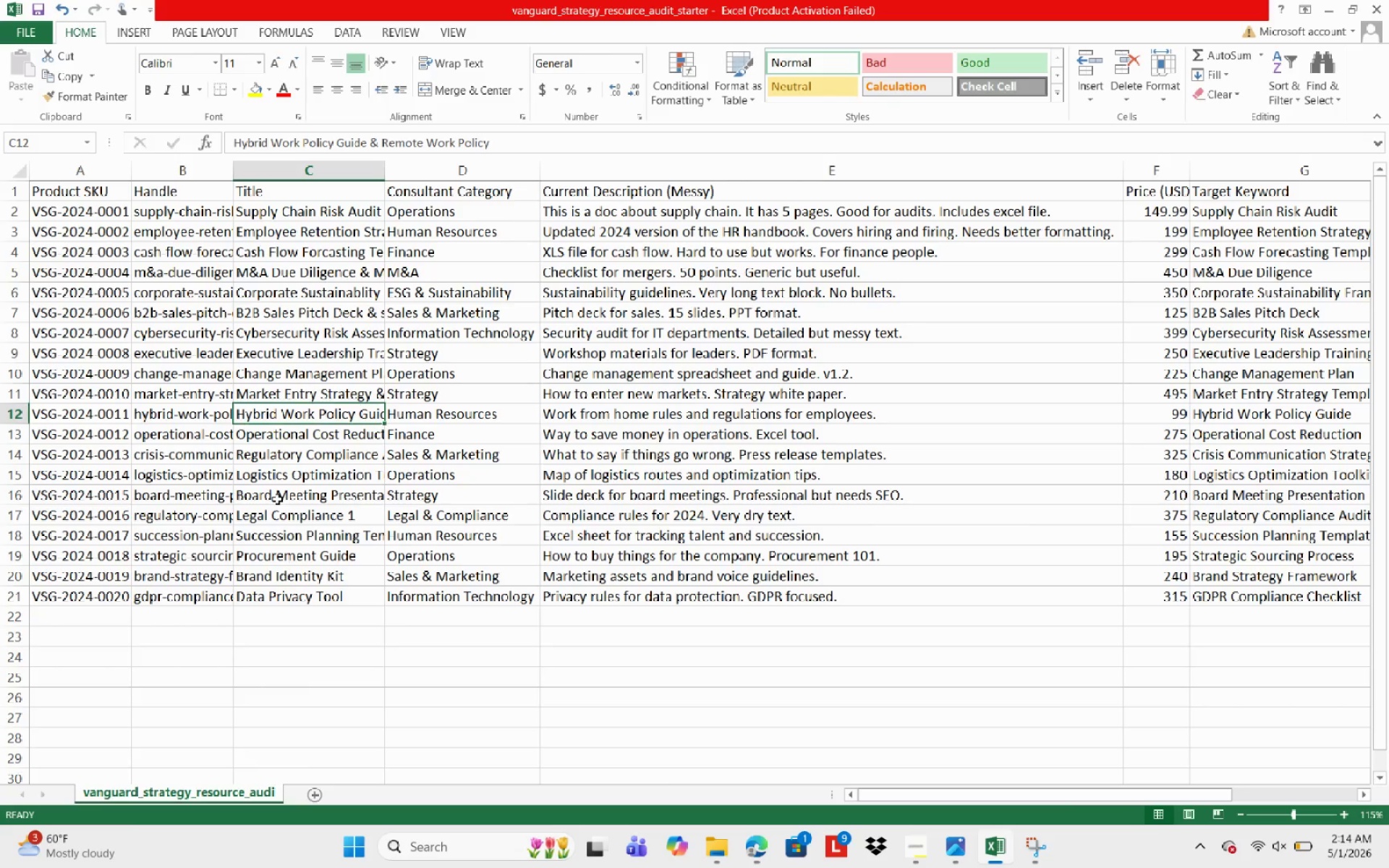 
key(ArrowDown)
 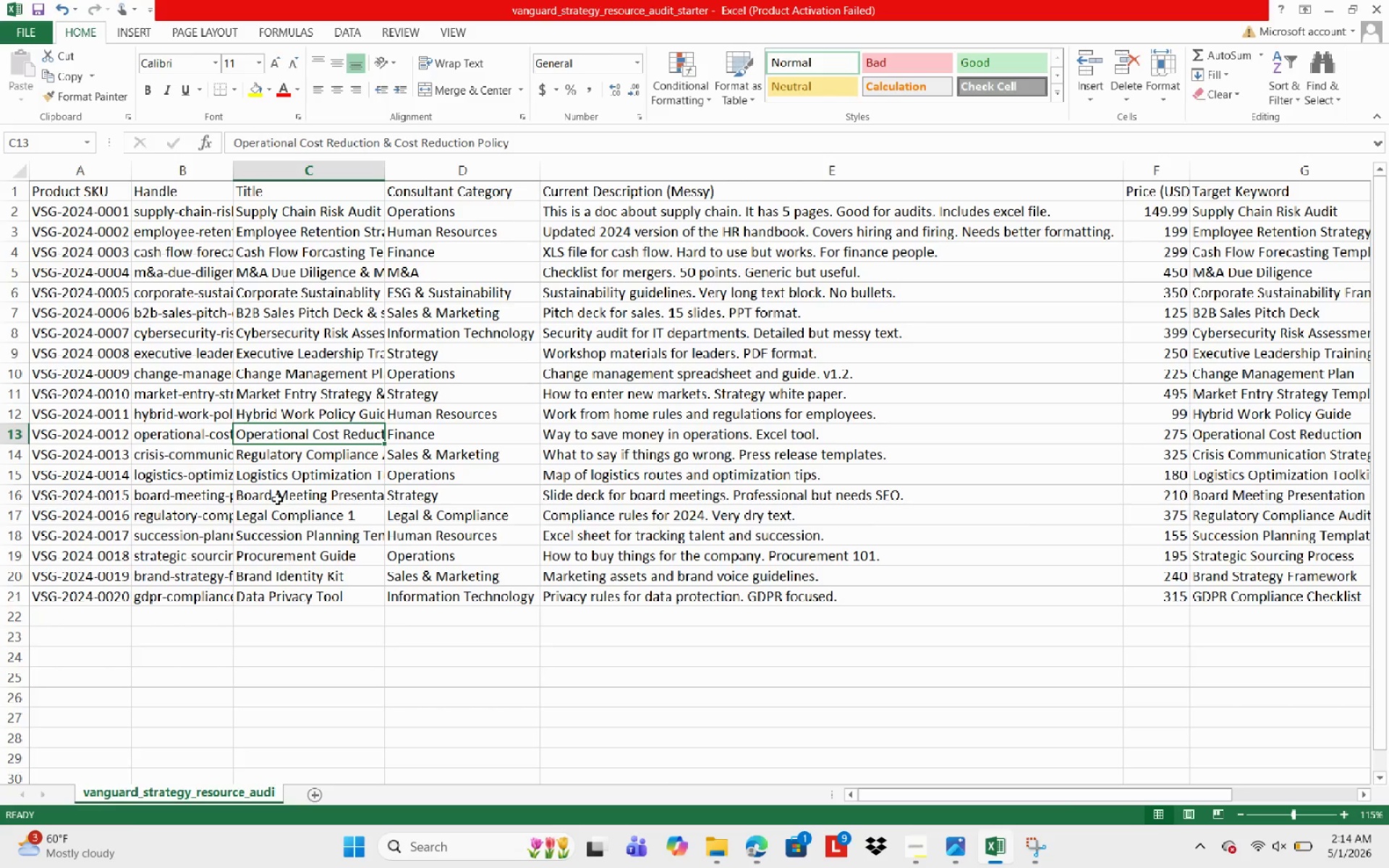 
key(ArrowUp)
 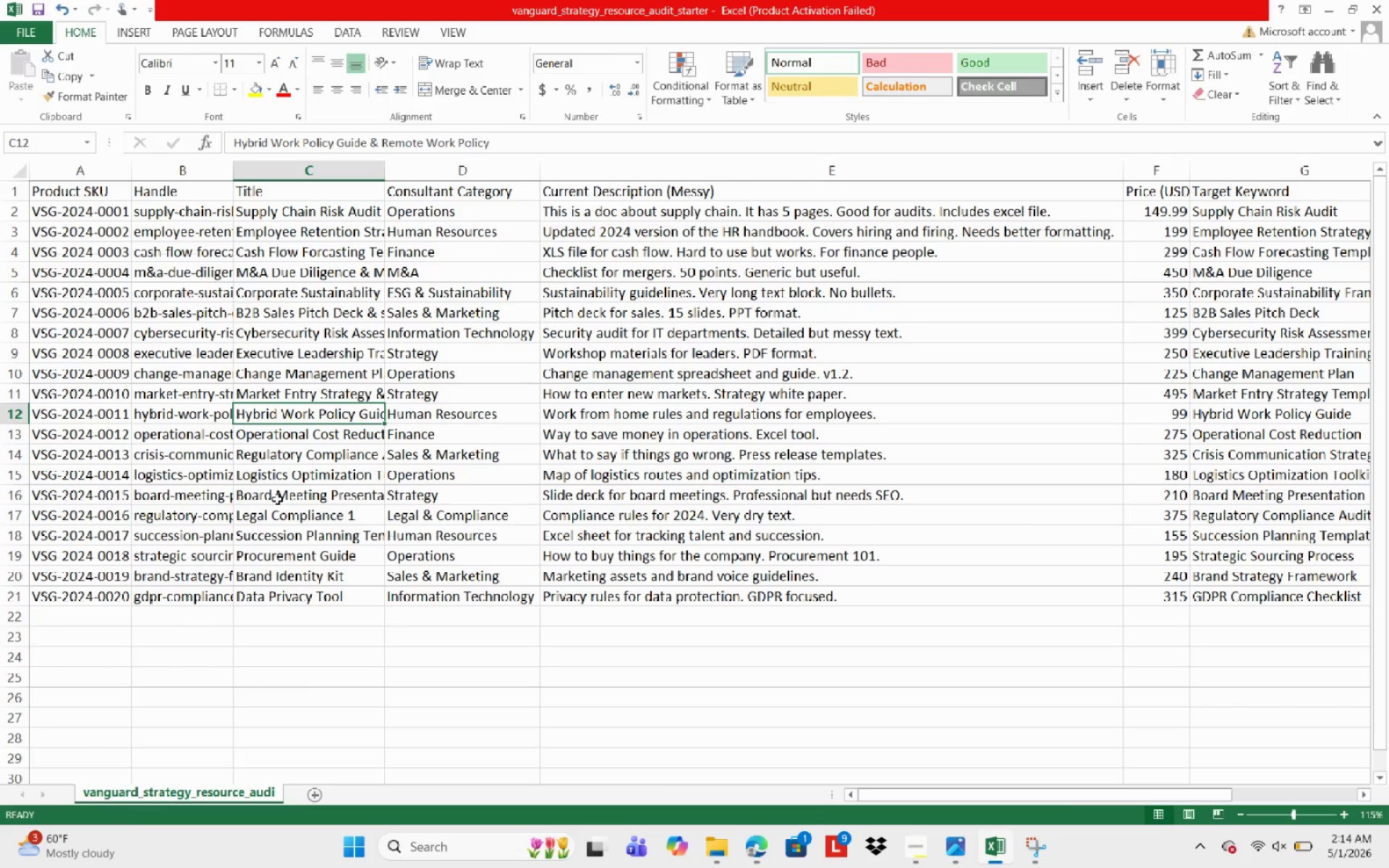 
key(ArrowDown)
 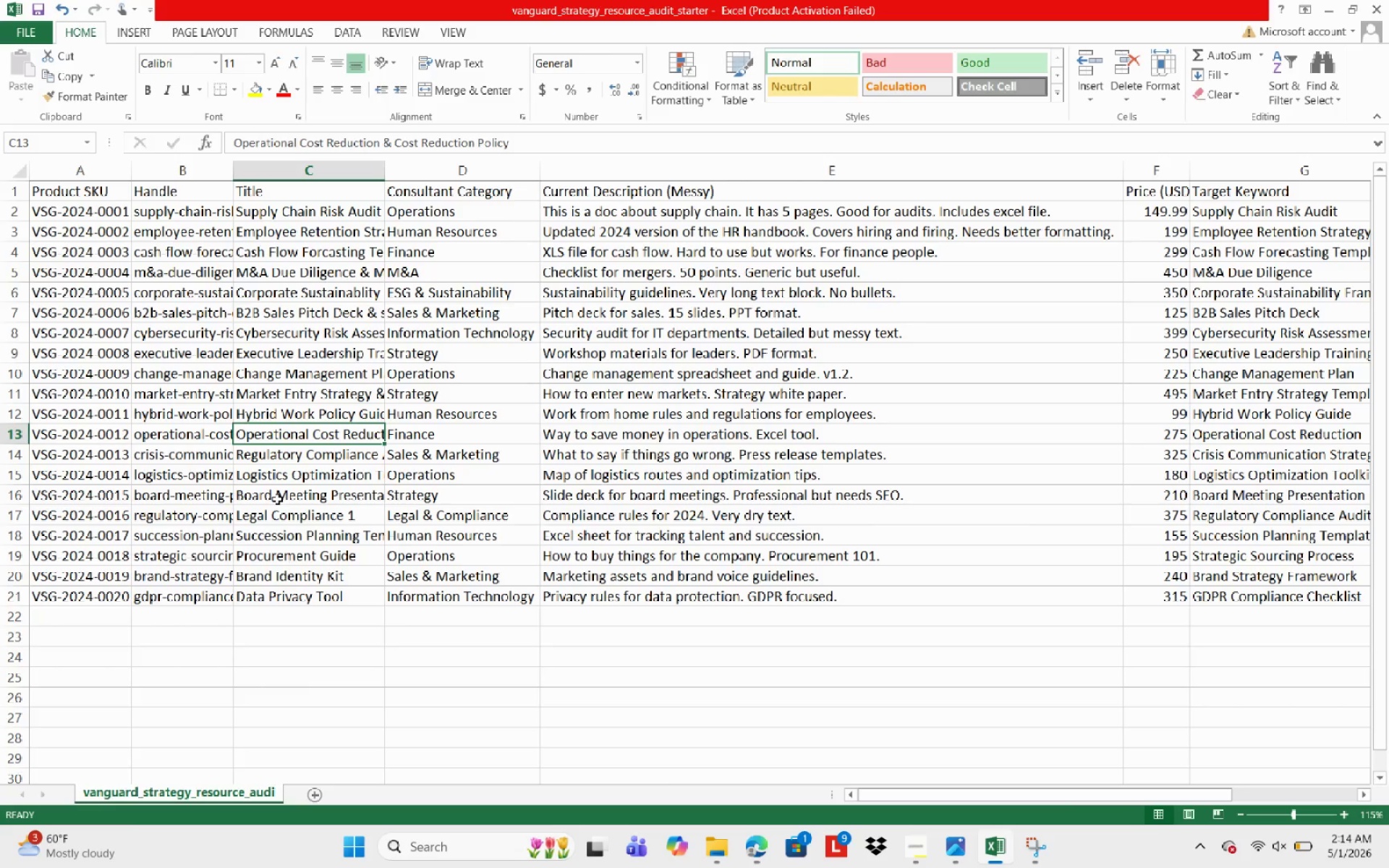 
key(ArrowDown)
 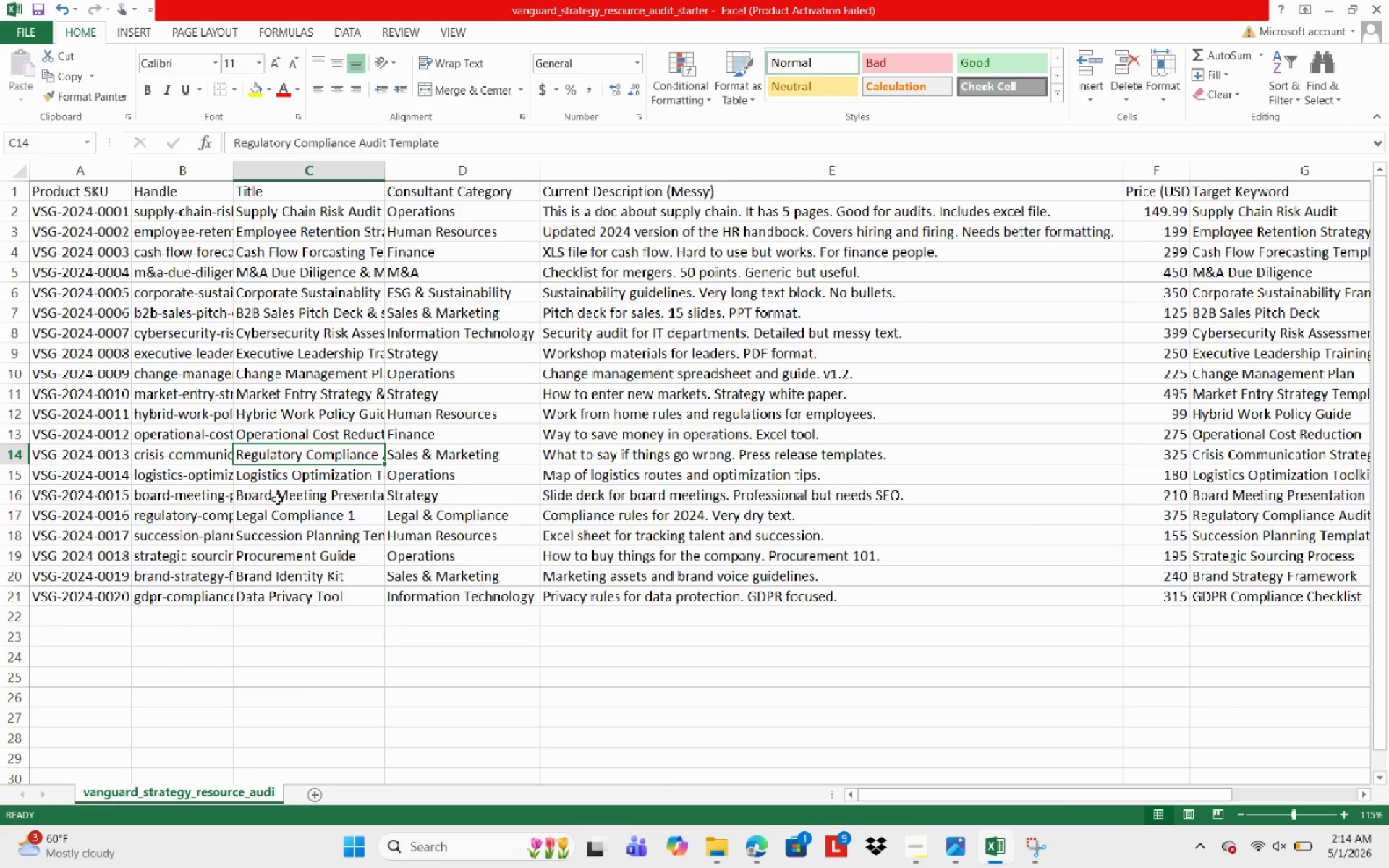 
key(ArrowLeft)
 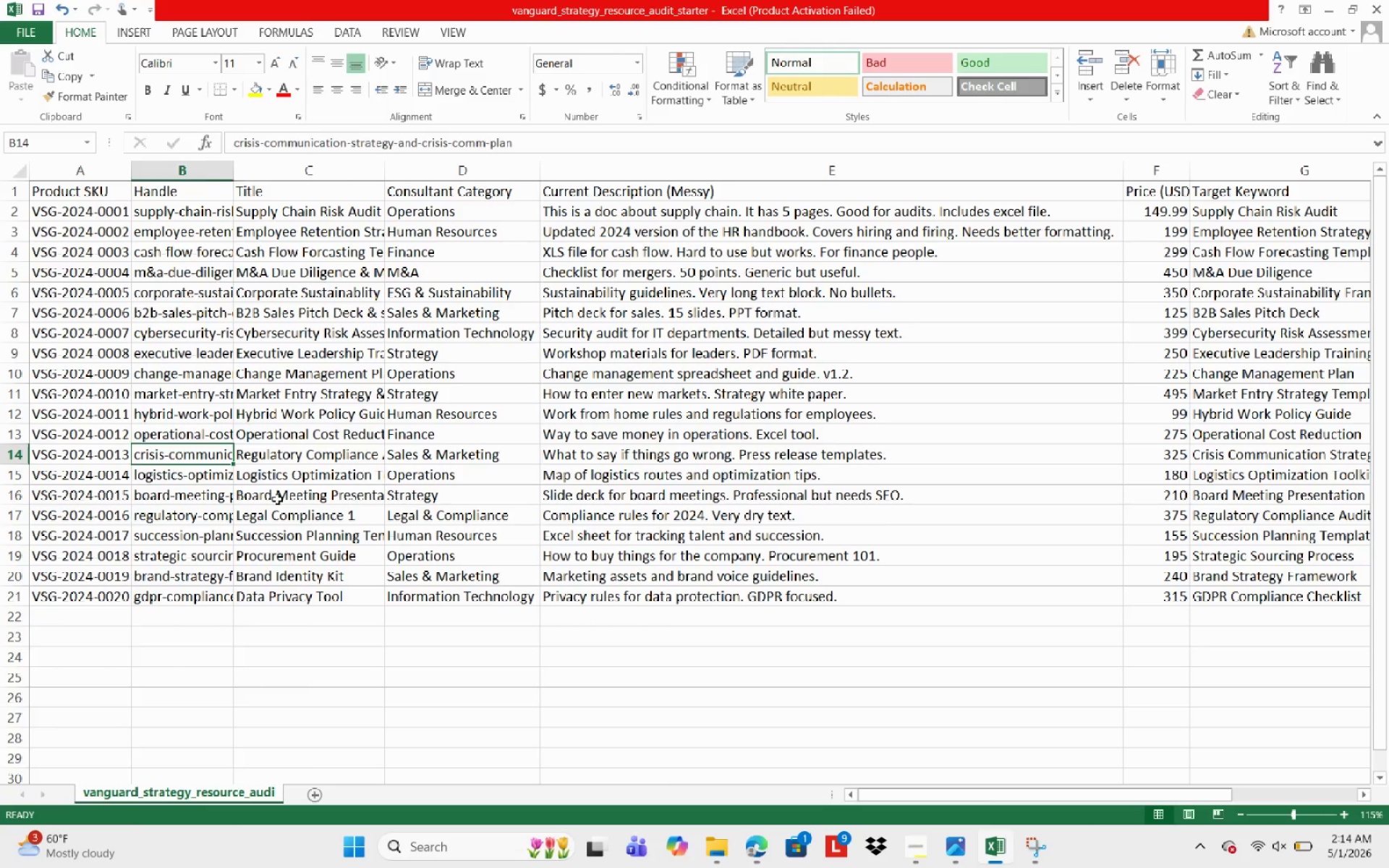 
key(ArrowRight)
 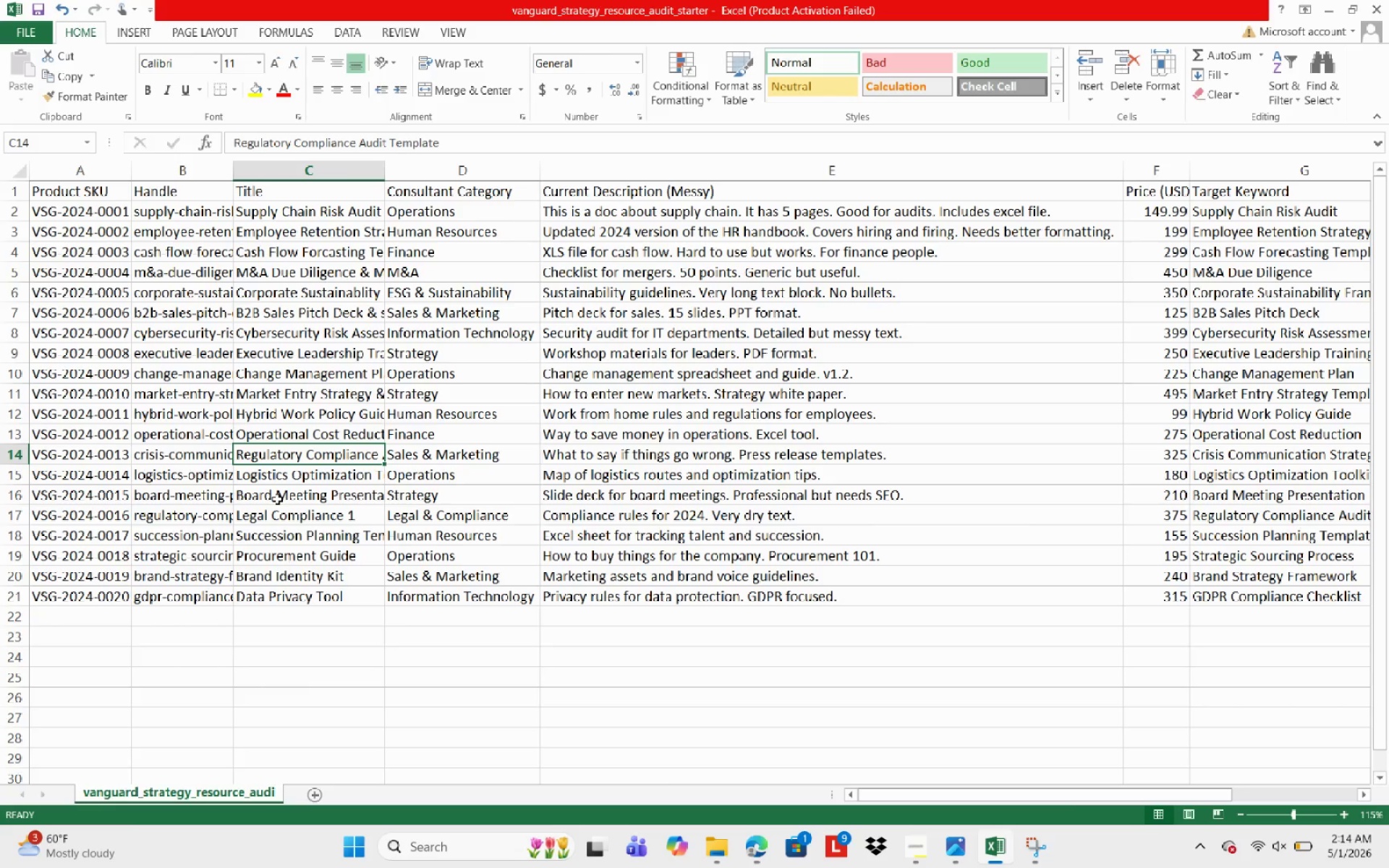 
key(Shift+ShiftLeft)
 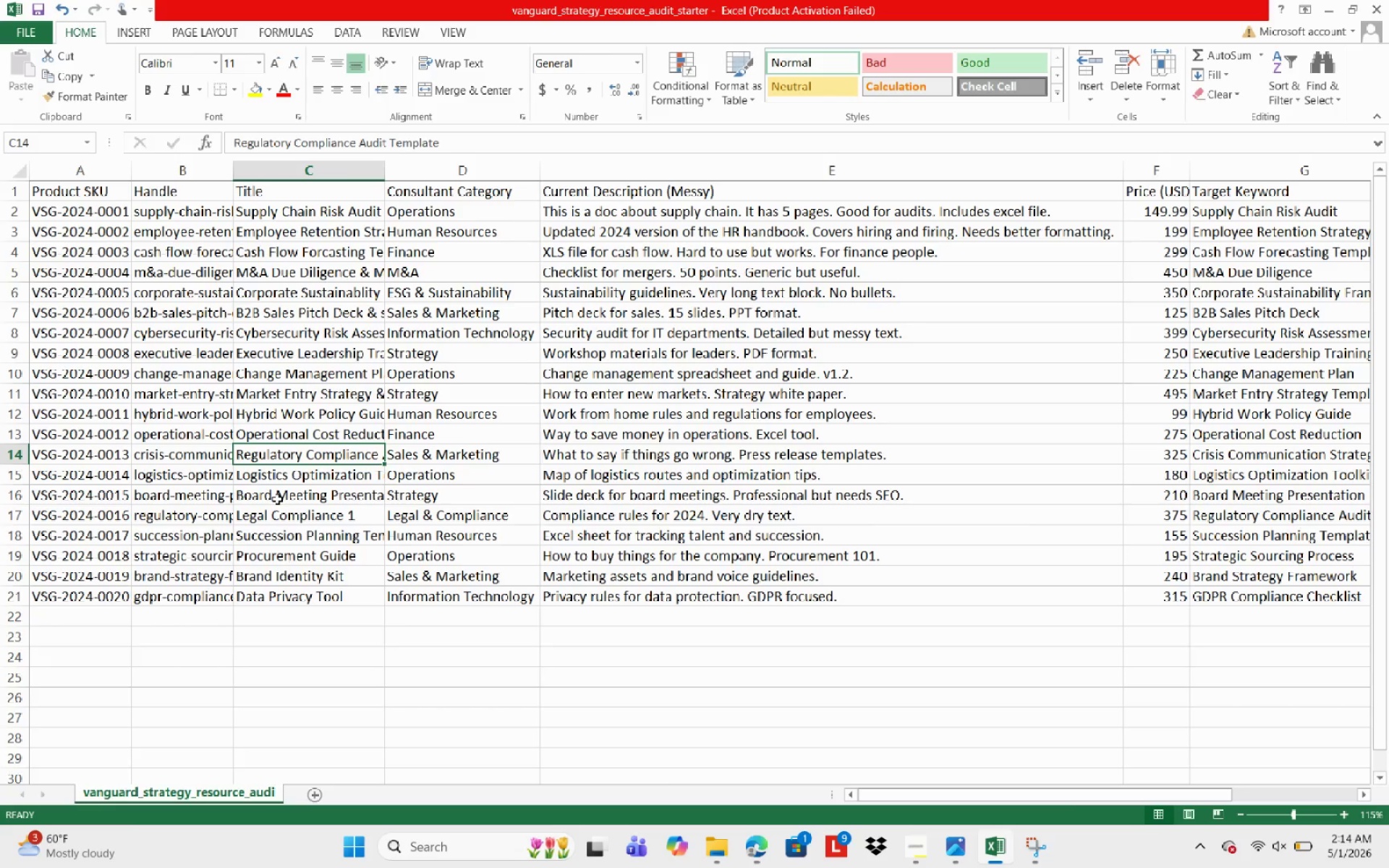 
key(ArrowDown)
 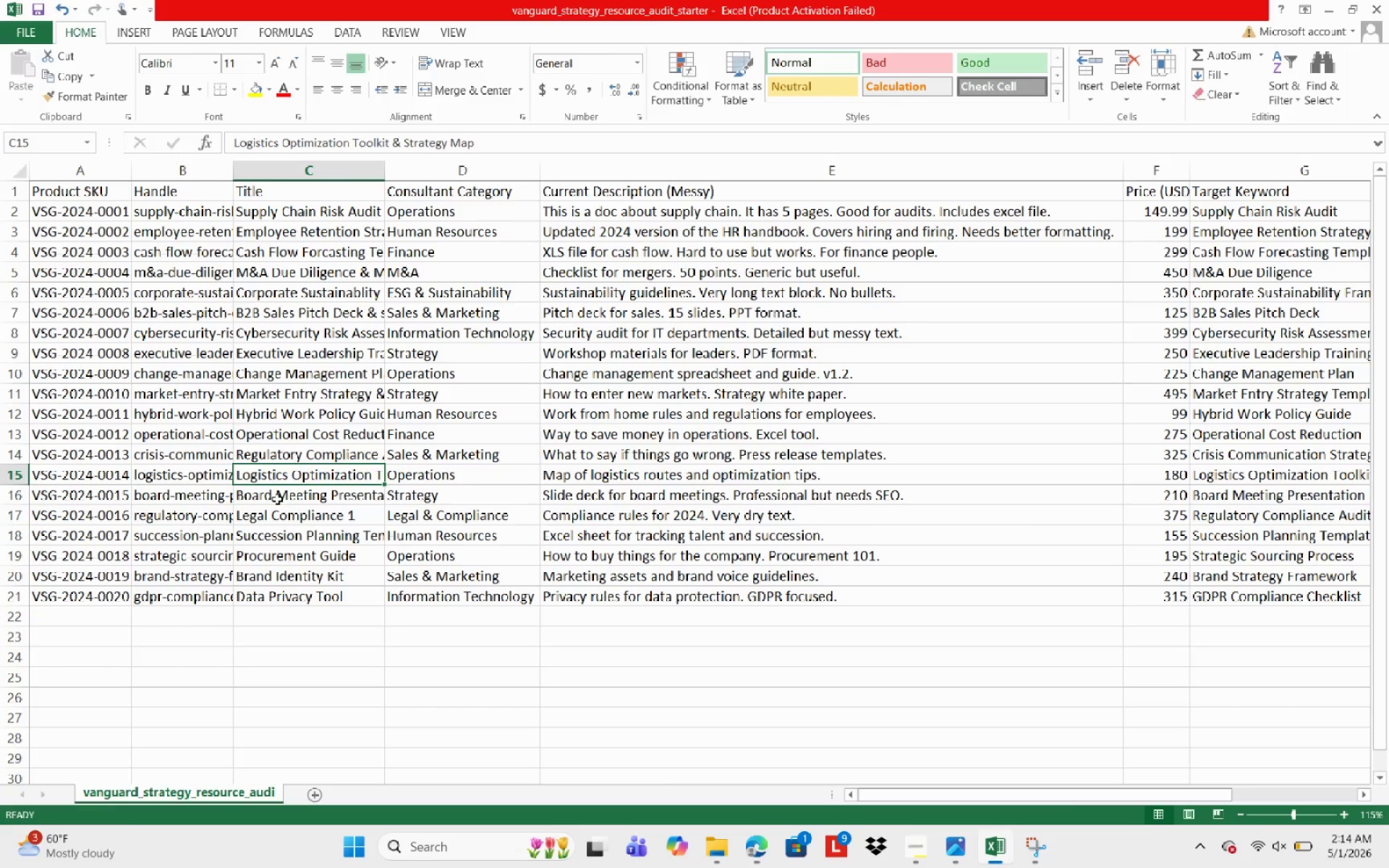 
key(ArrowUp)
 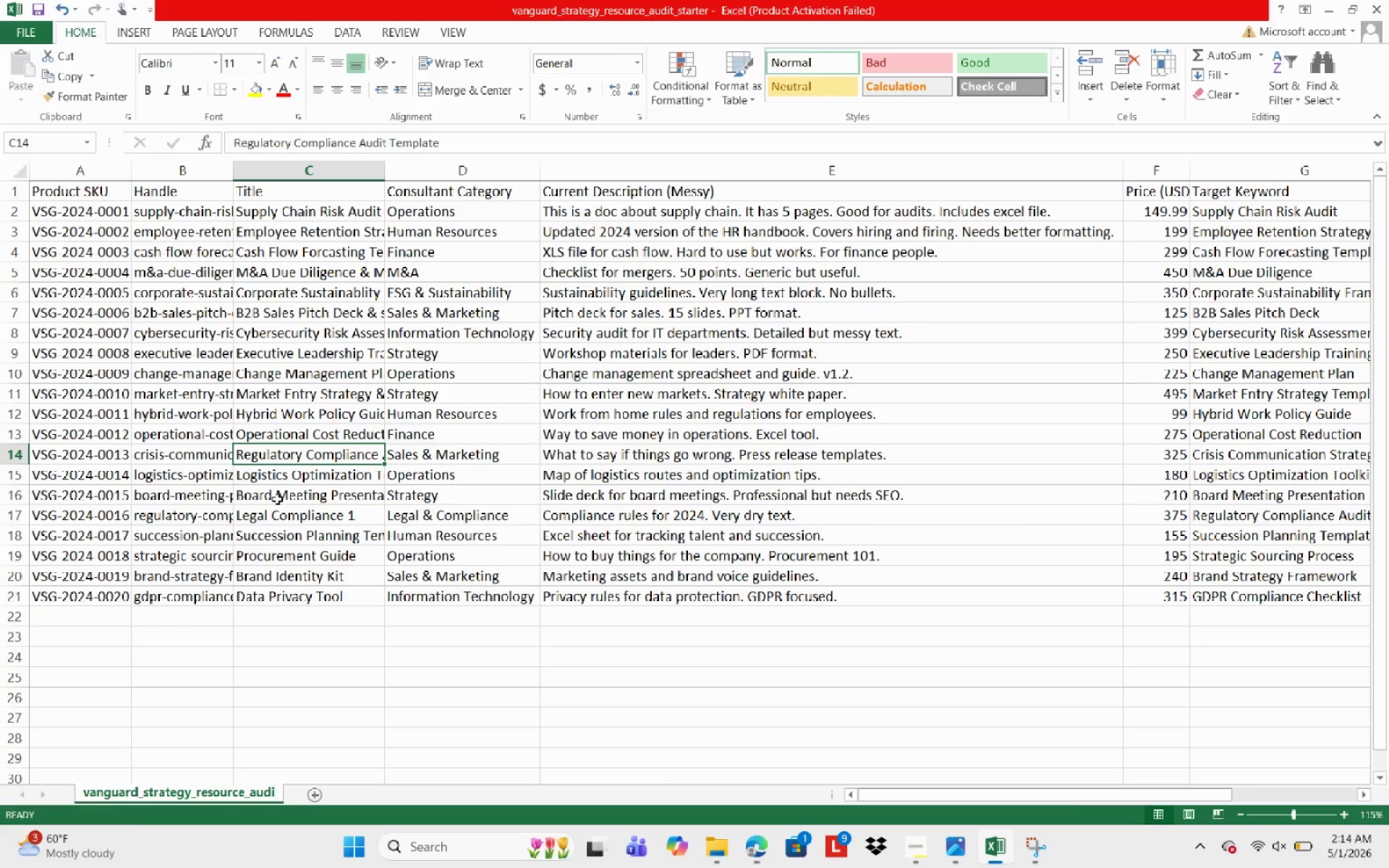 
type(Crisis Communication Strategy)
 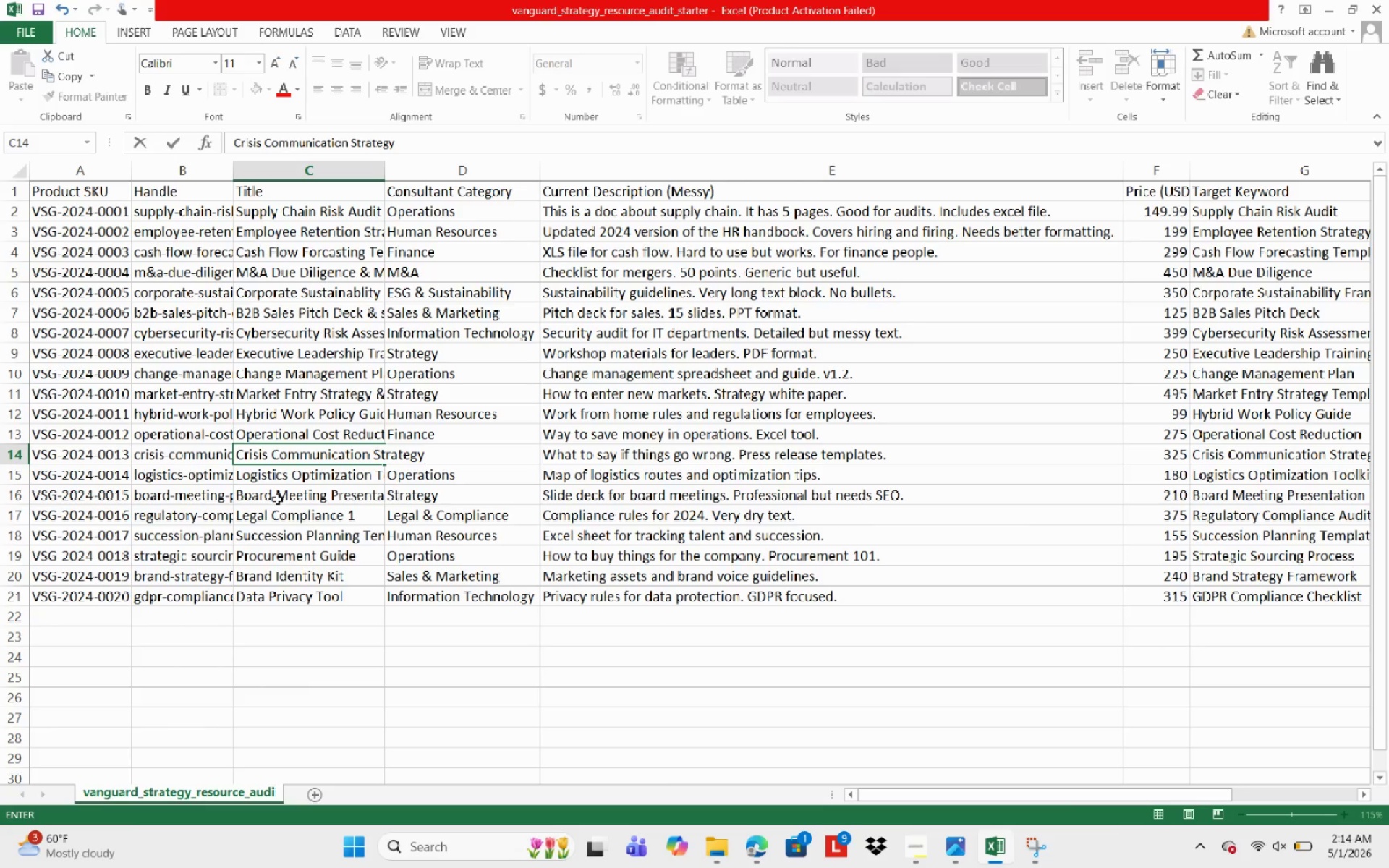 
type( & Crisis Comm Plan)
key(NumpadEnter)
 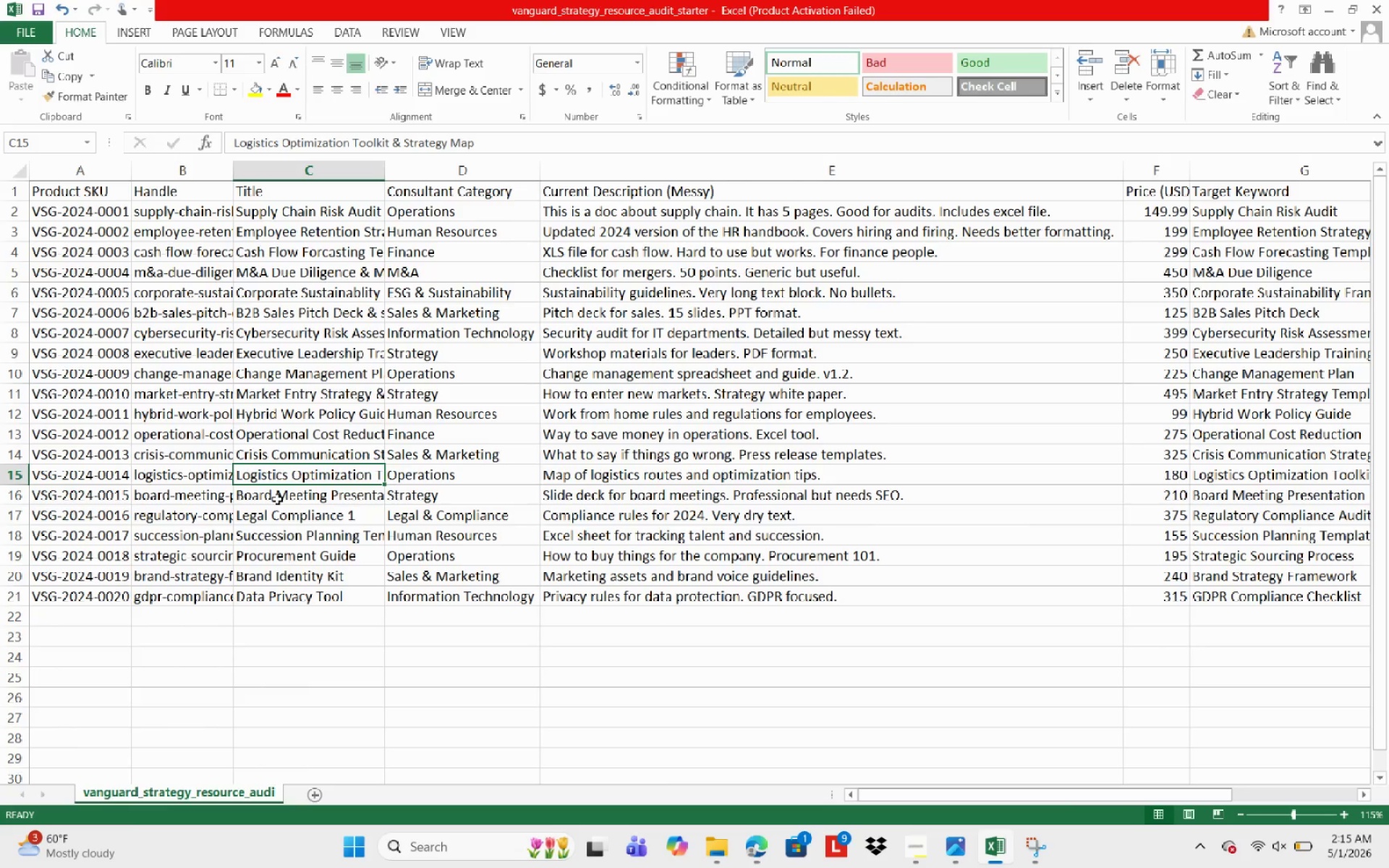 
wait(8.95)
 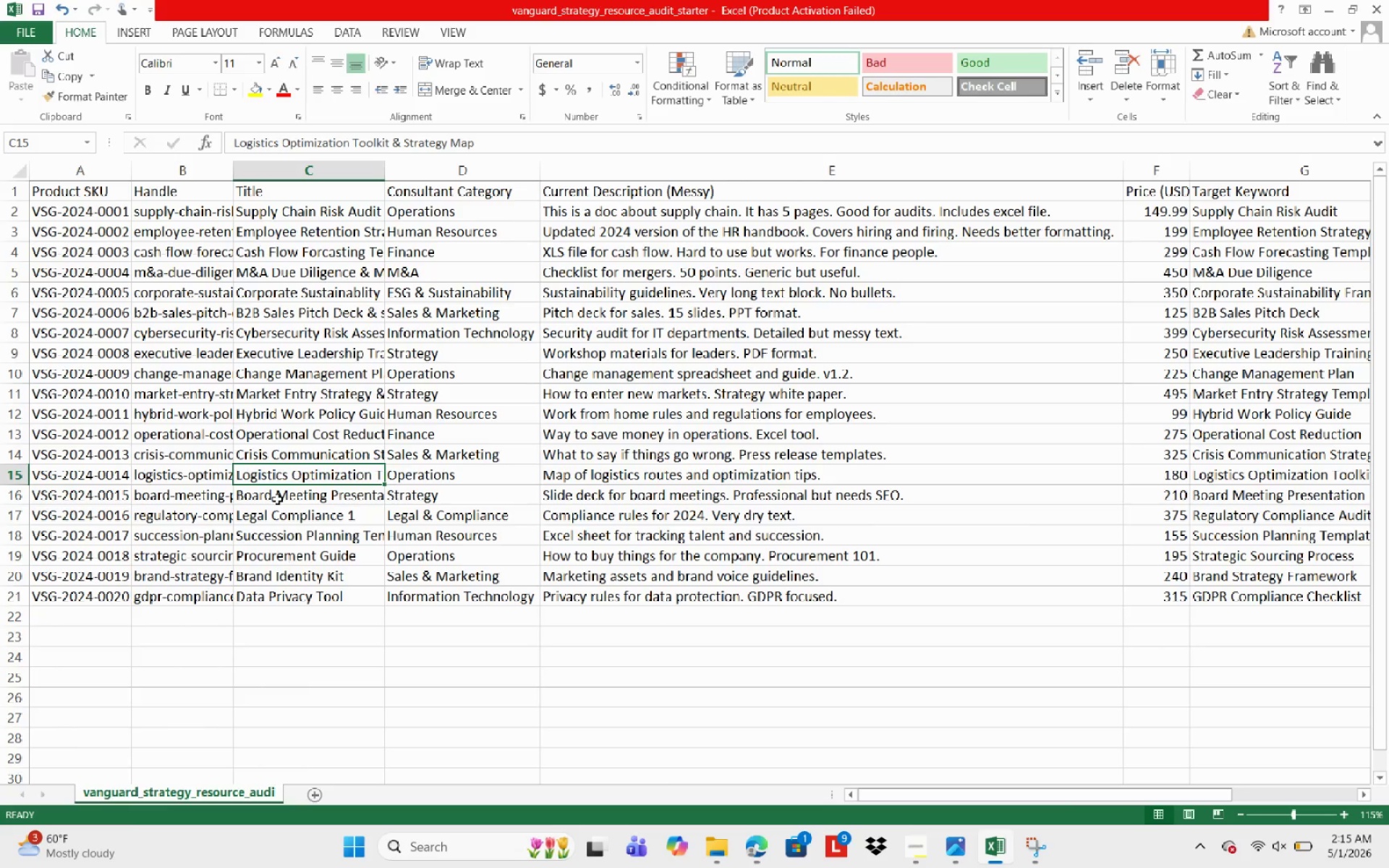 
key(ArrowDown)
 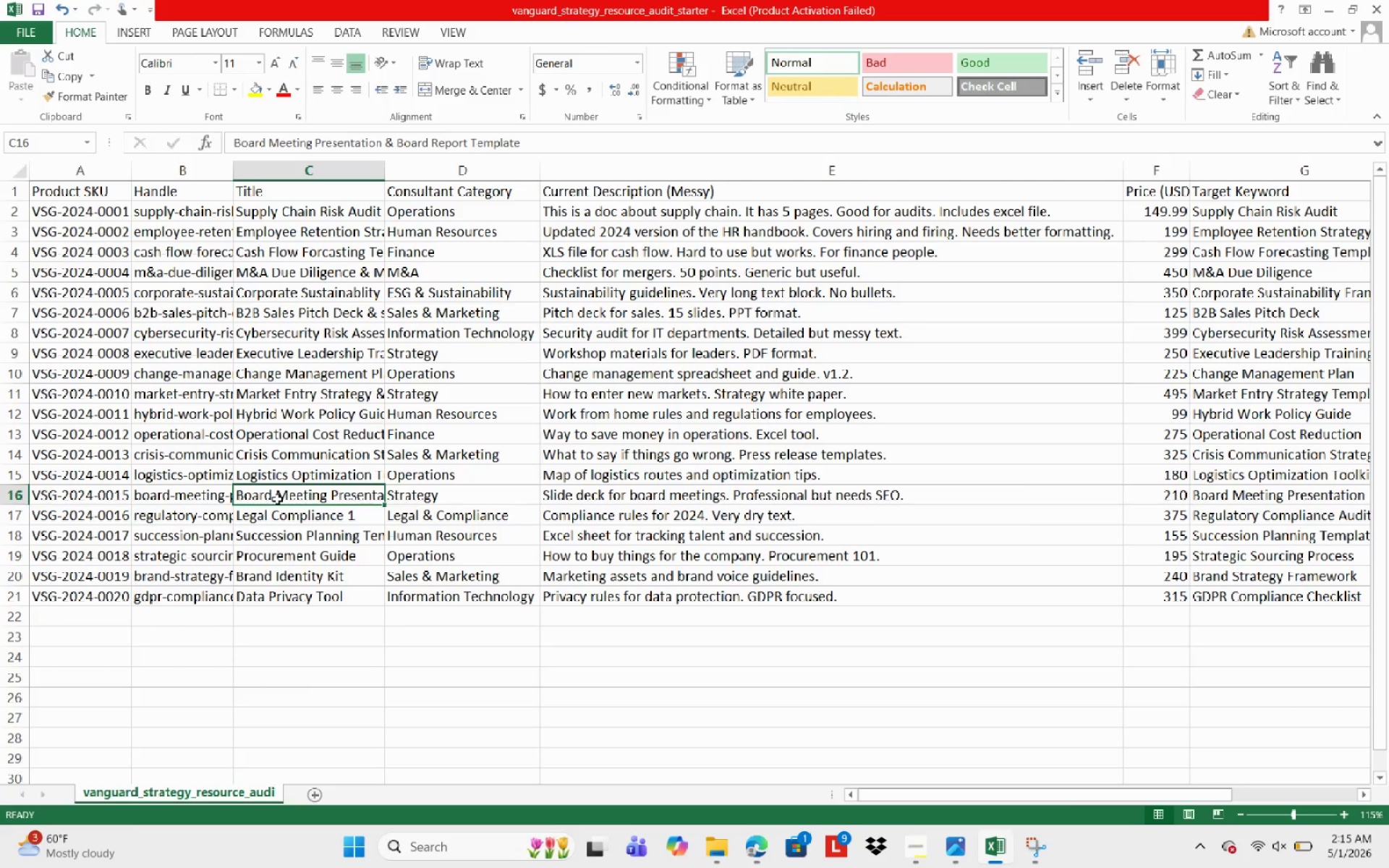 
key(ArrowDown)
 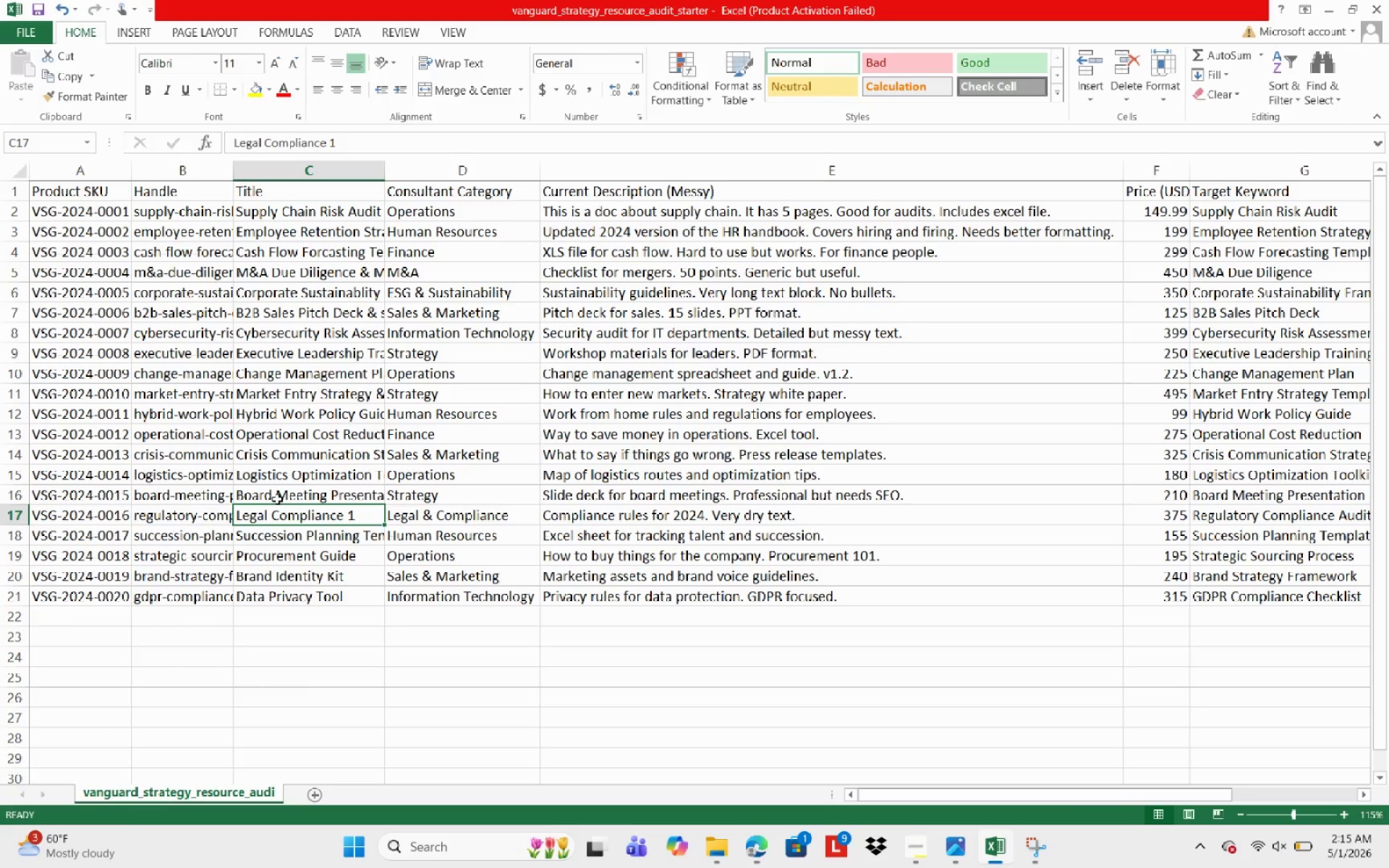 
wait(16.06)
 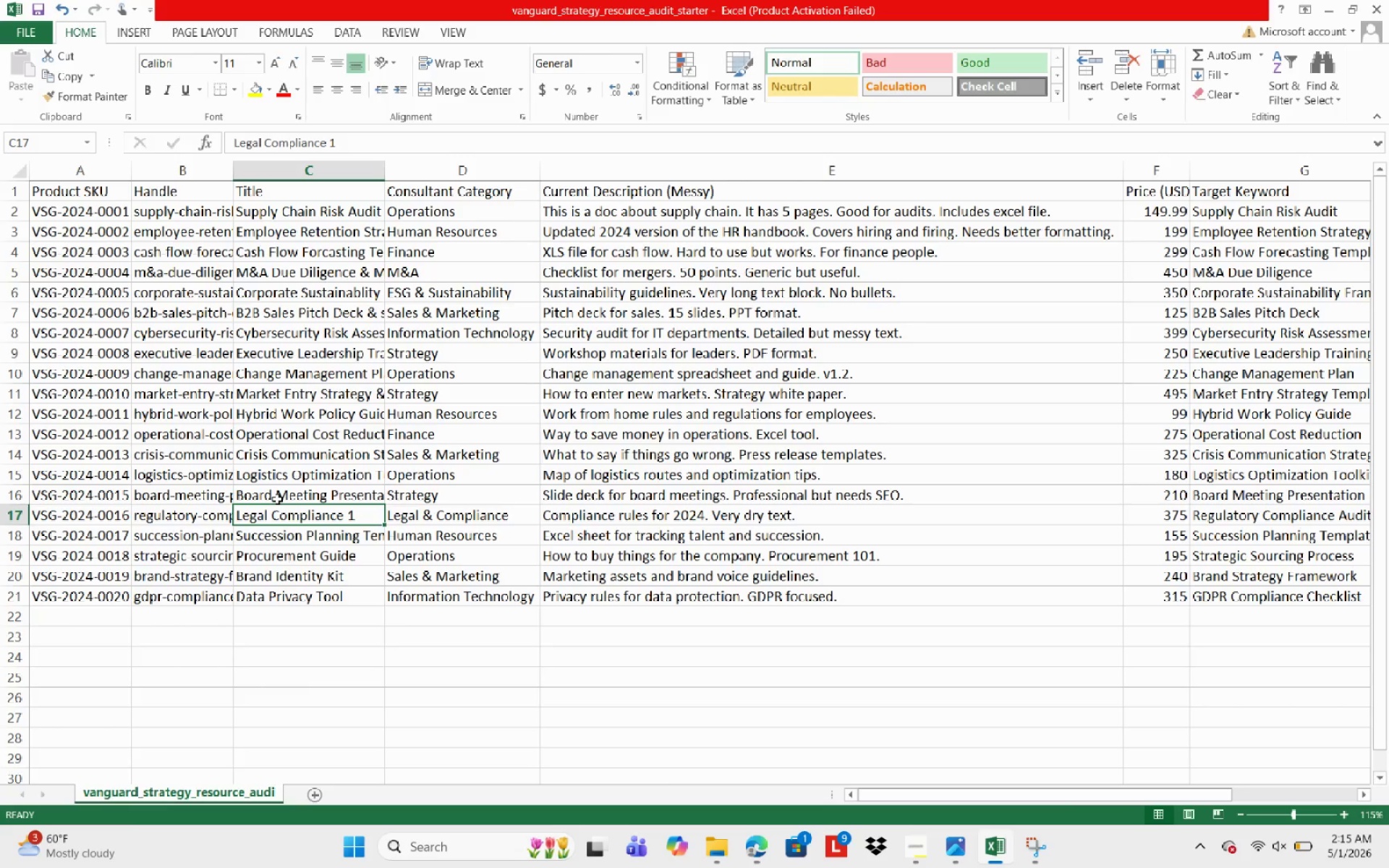 
key(ArrowUp)
 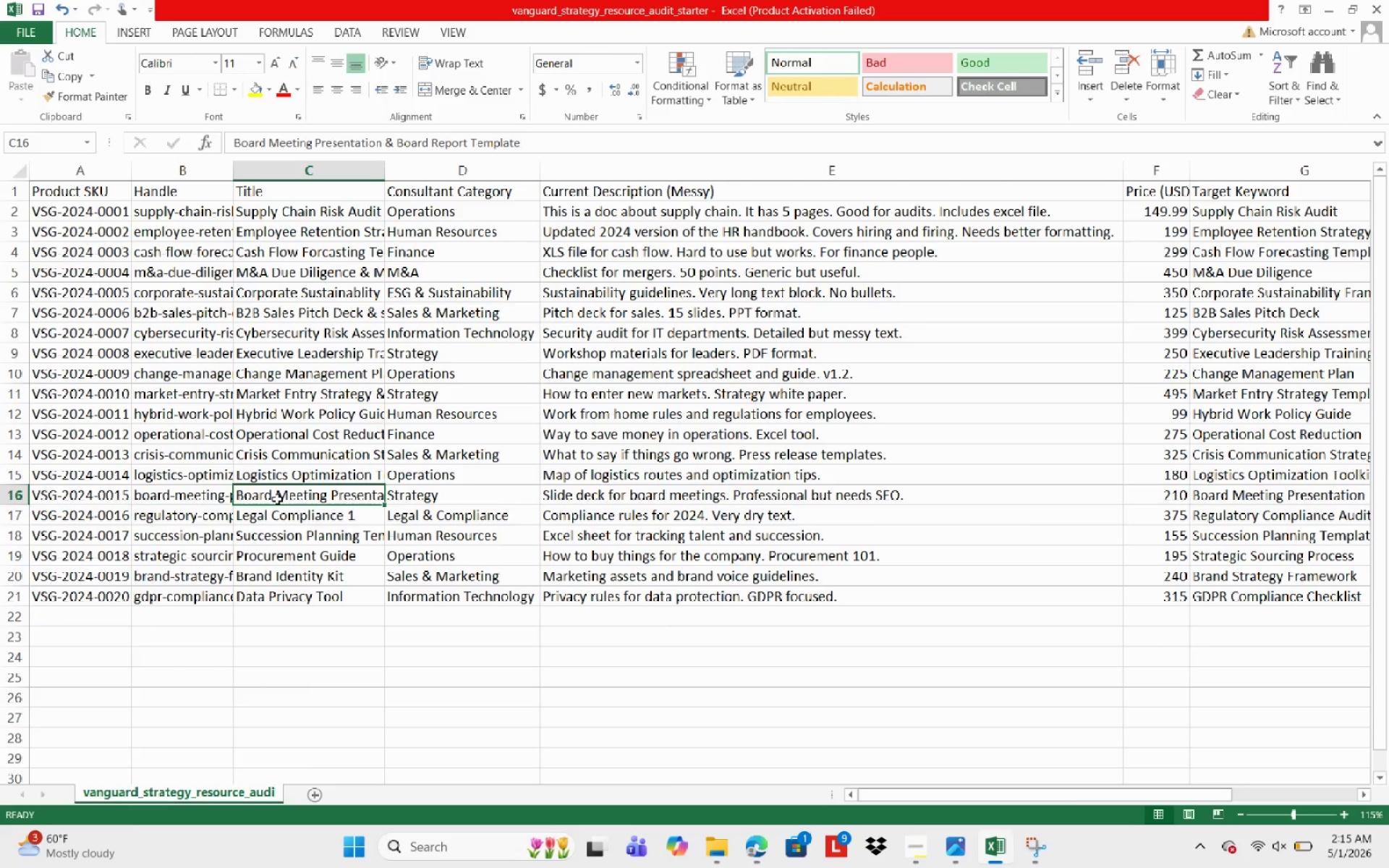 
key(ArrowUp)
 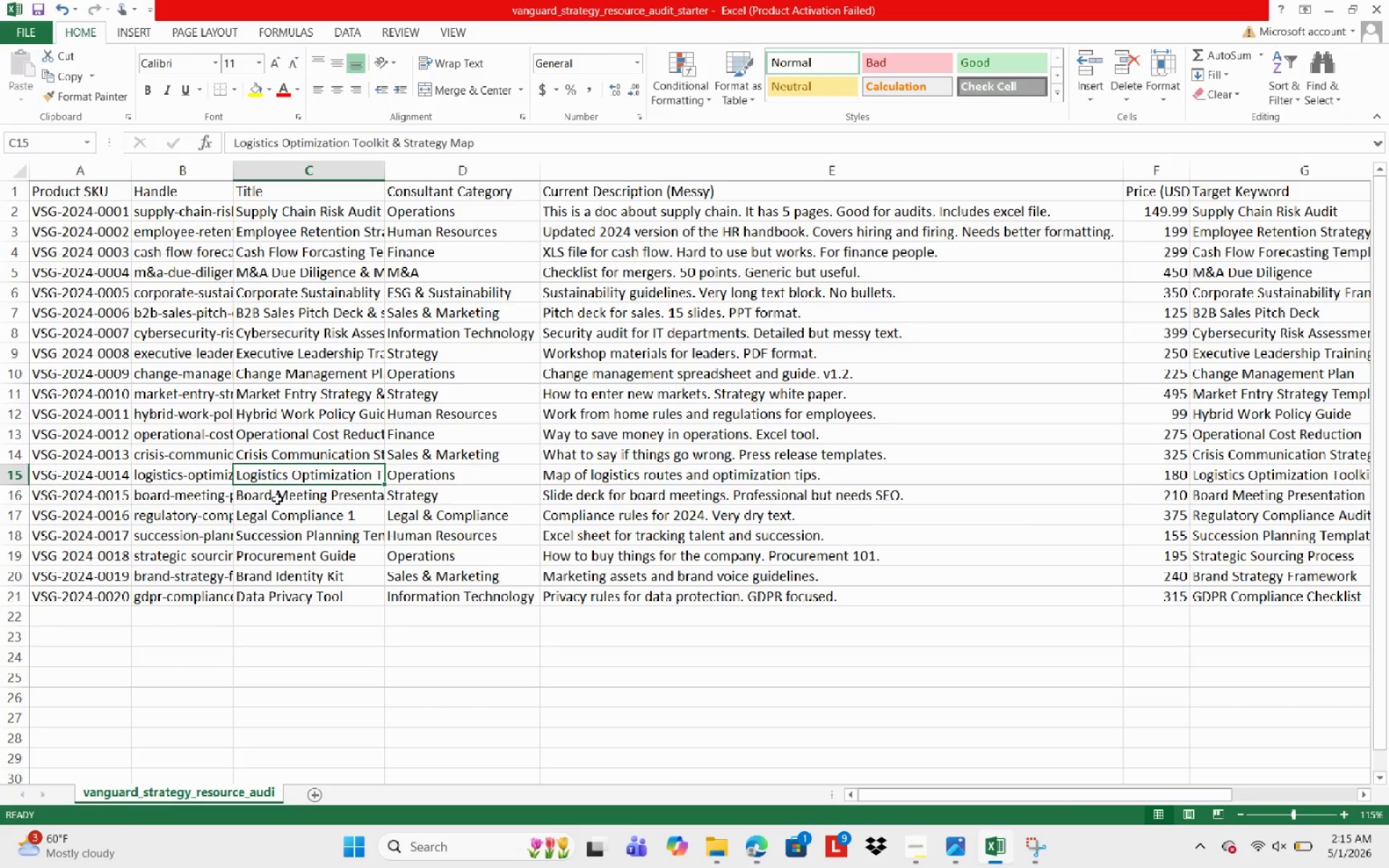 
key(ArrowUp)
 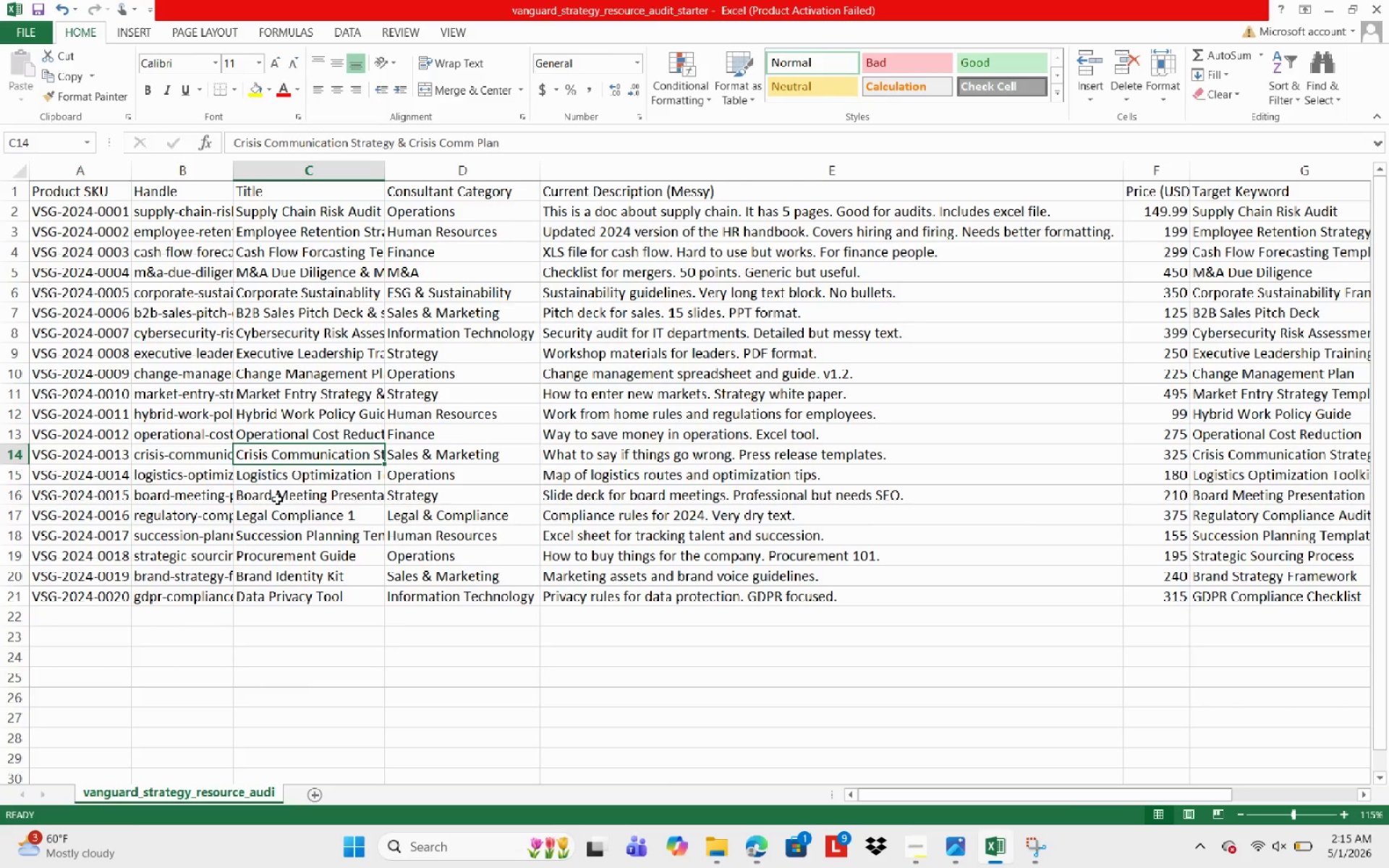 
key(ArrowDown)
 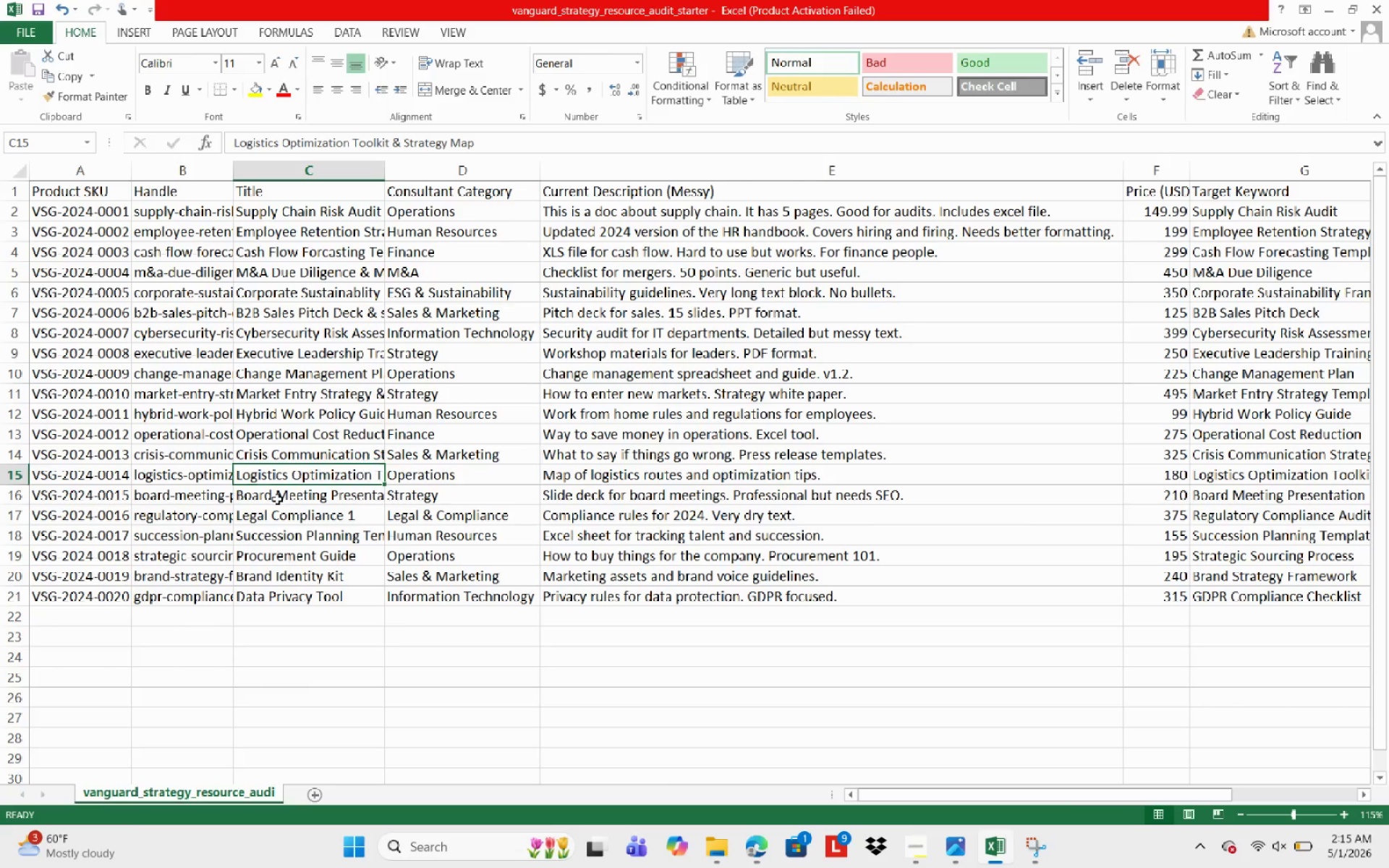 
key(ArrowDown)
 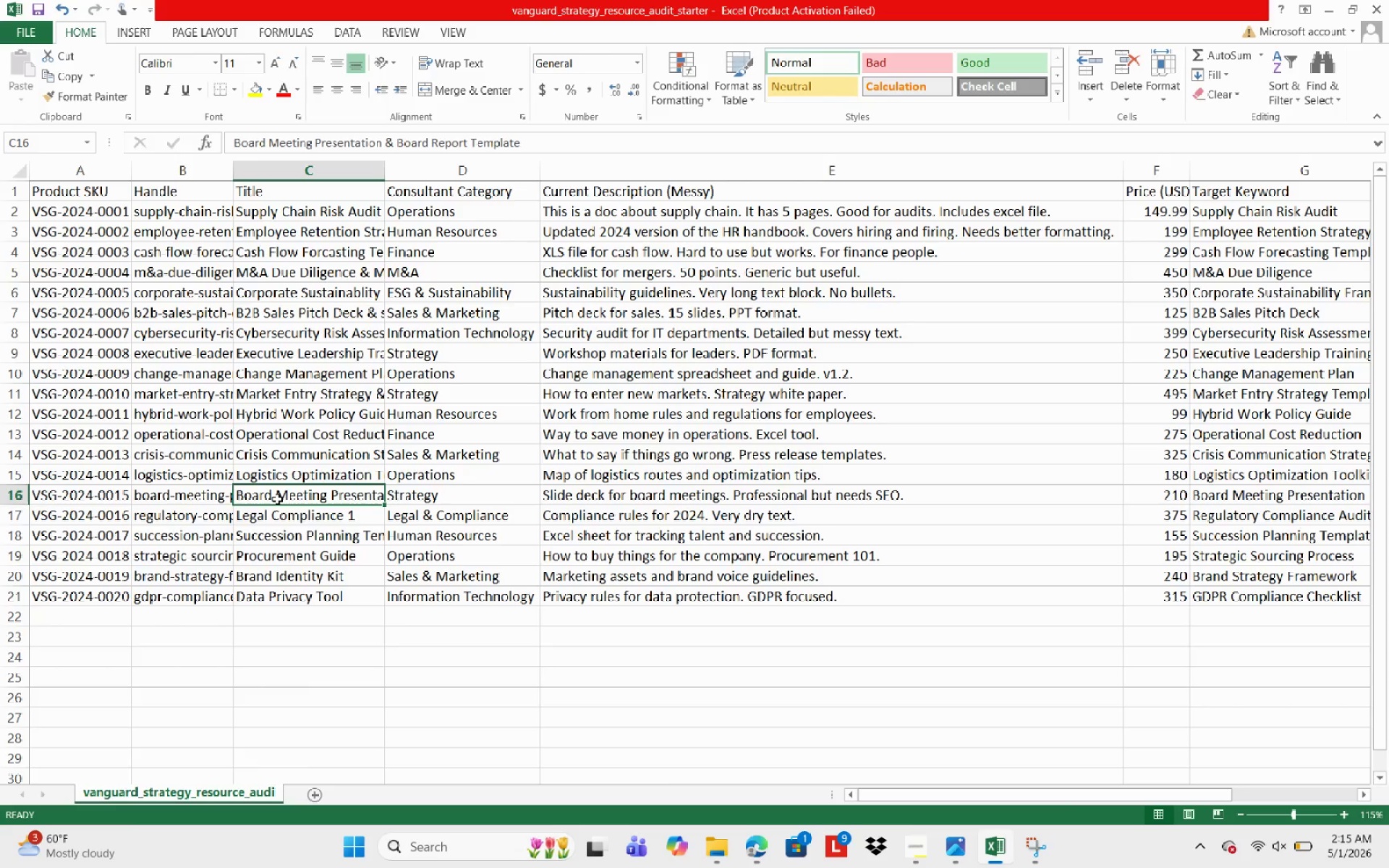 
key(ArrowDown)
 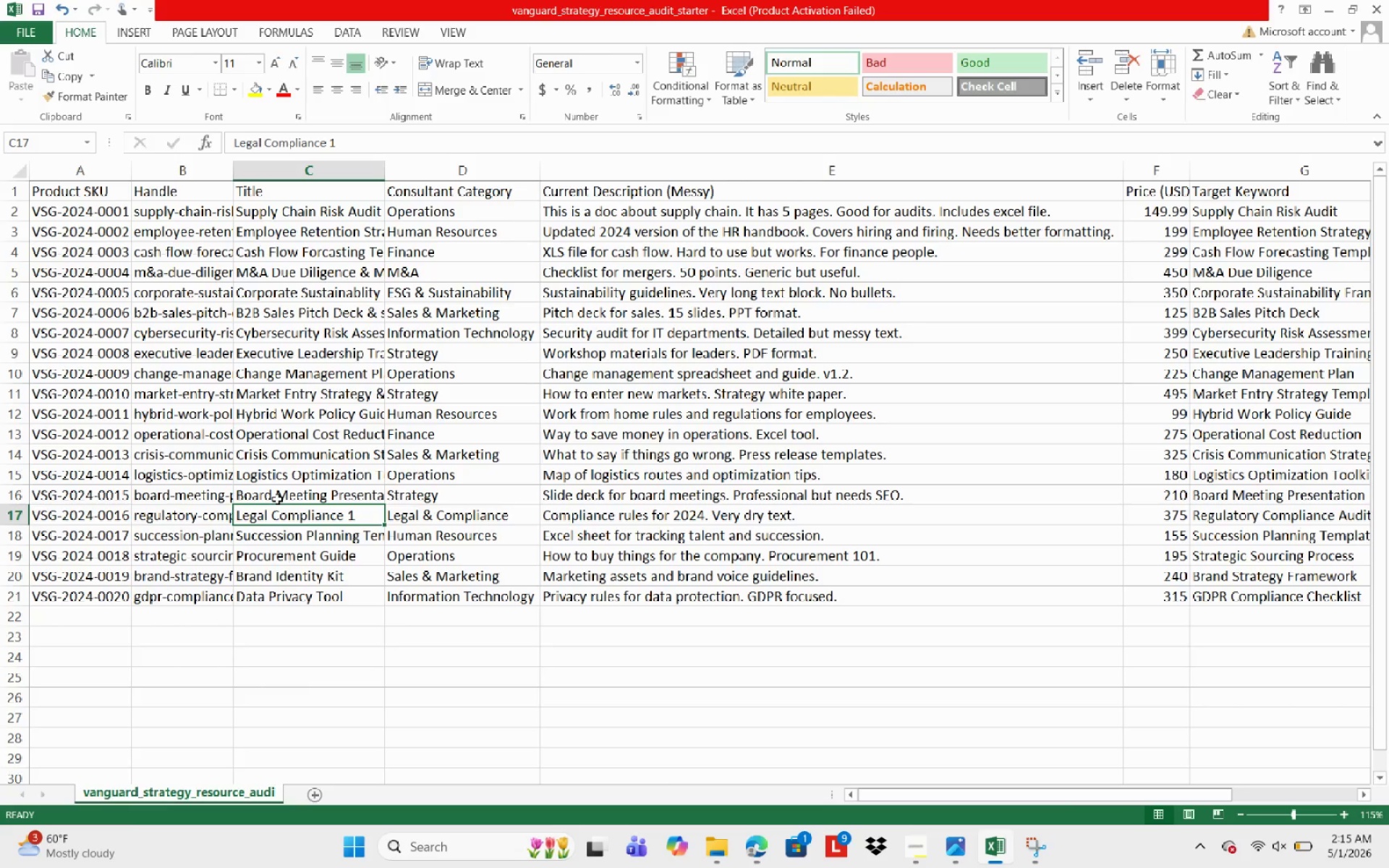 
key(ArrowUp)
 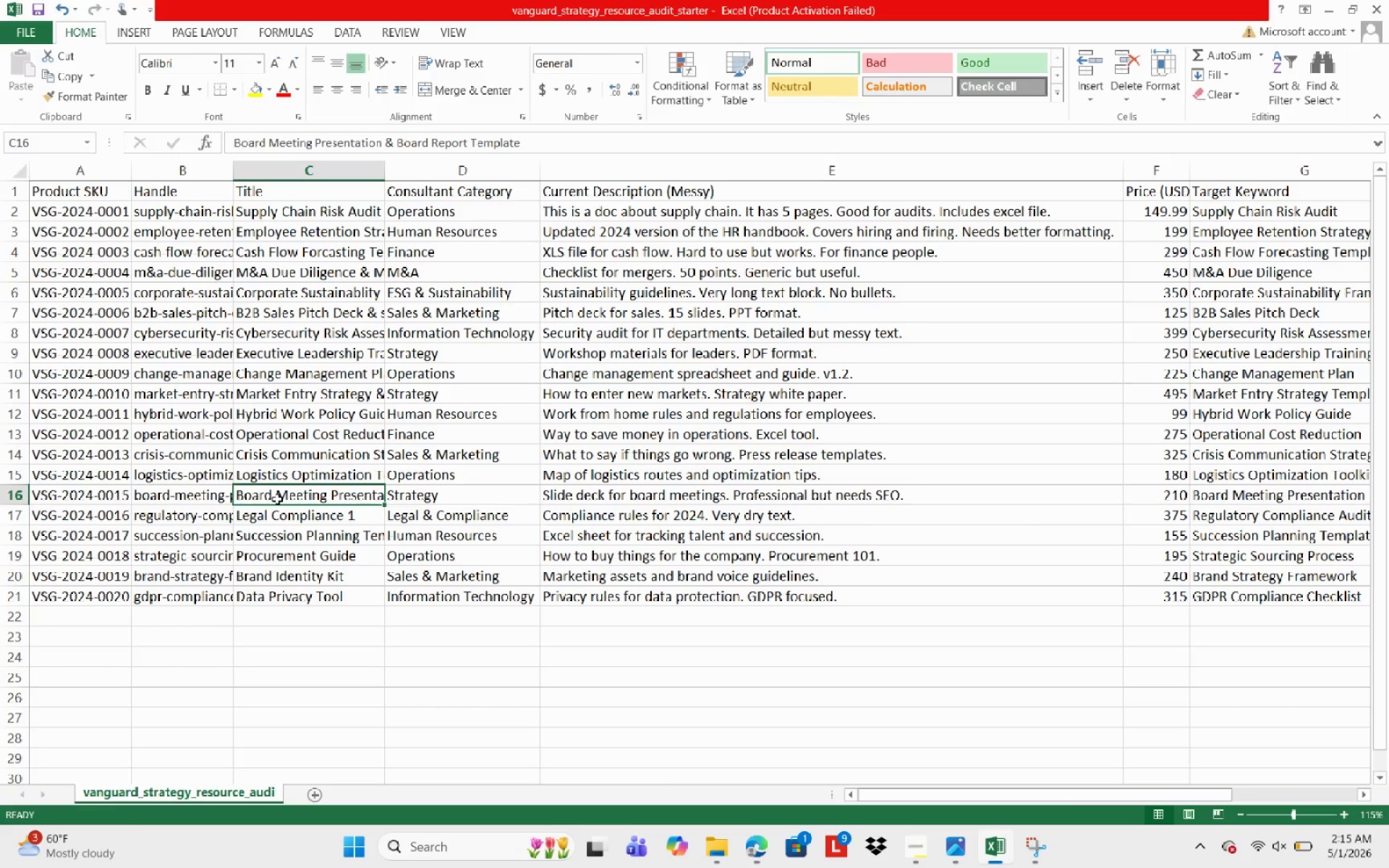 
key(ArrowDown)
 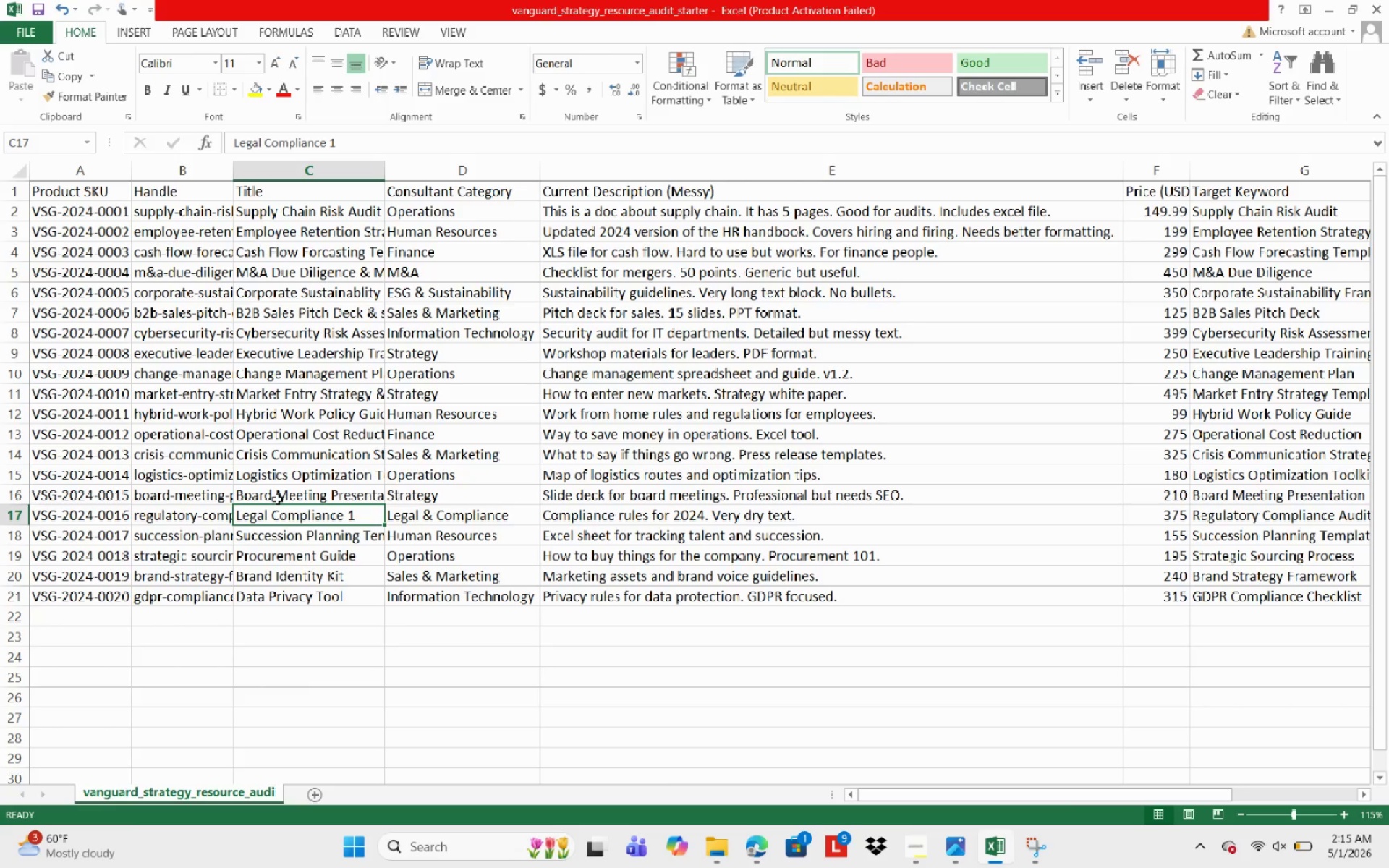 
key(Shift+E)
 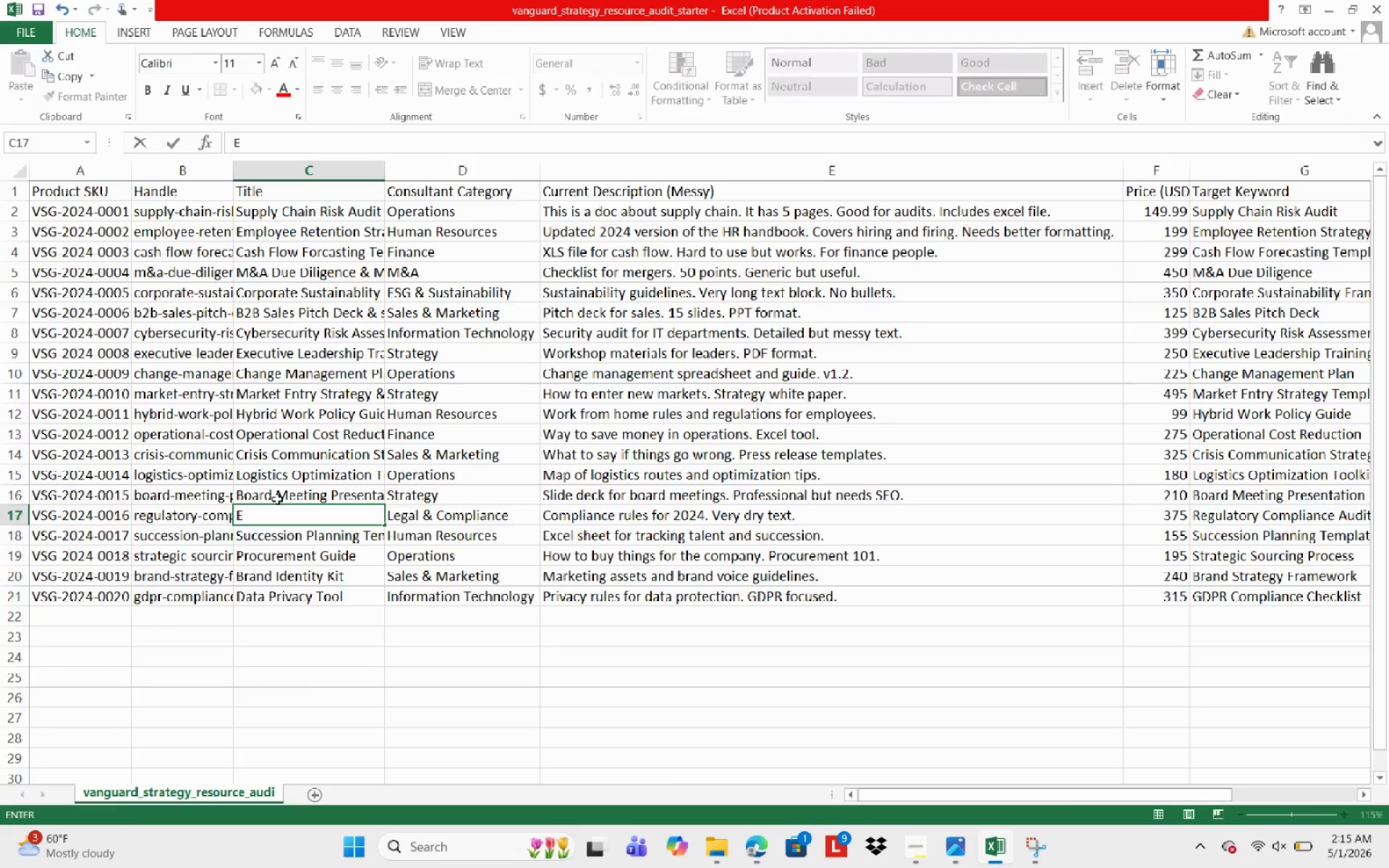 
key(Backspace)
 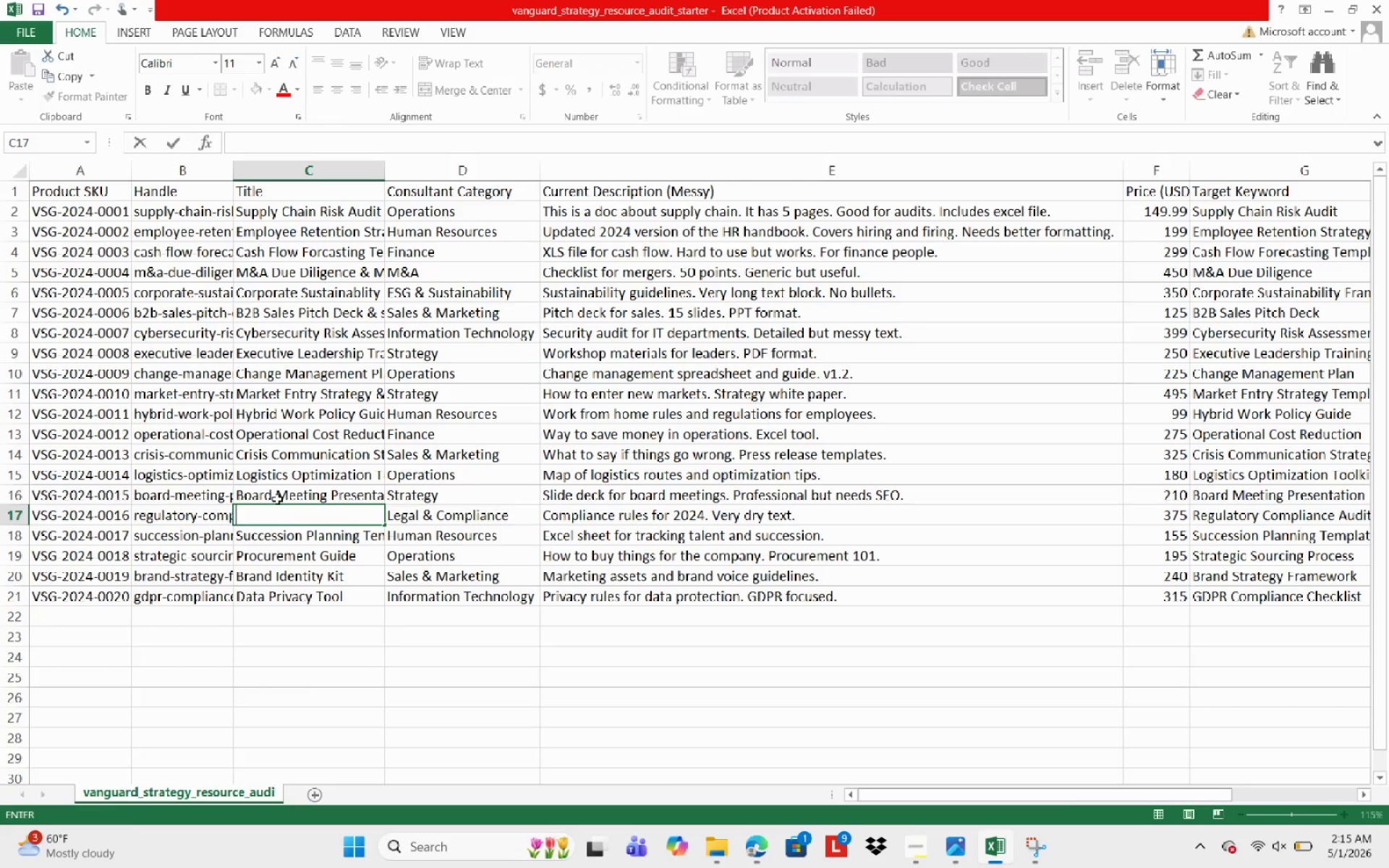 
hold_key(key=ShiftLeft, duration=0.7)
 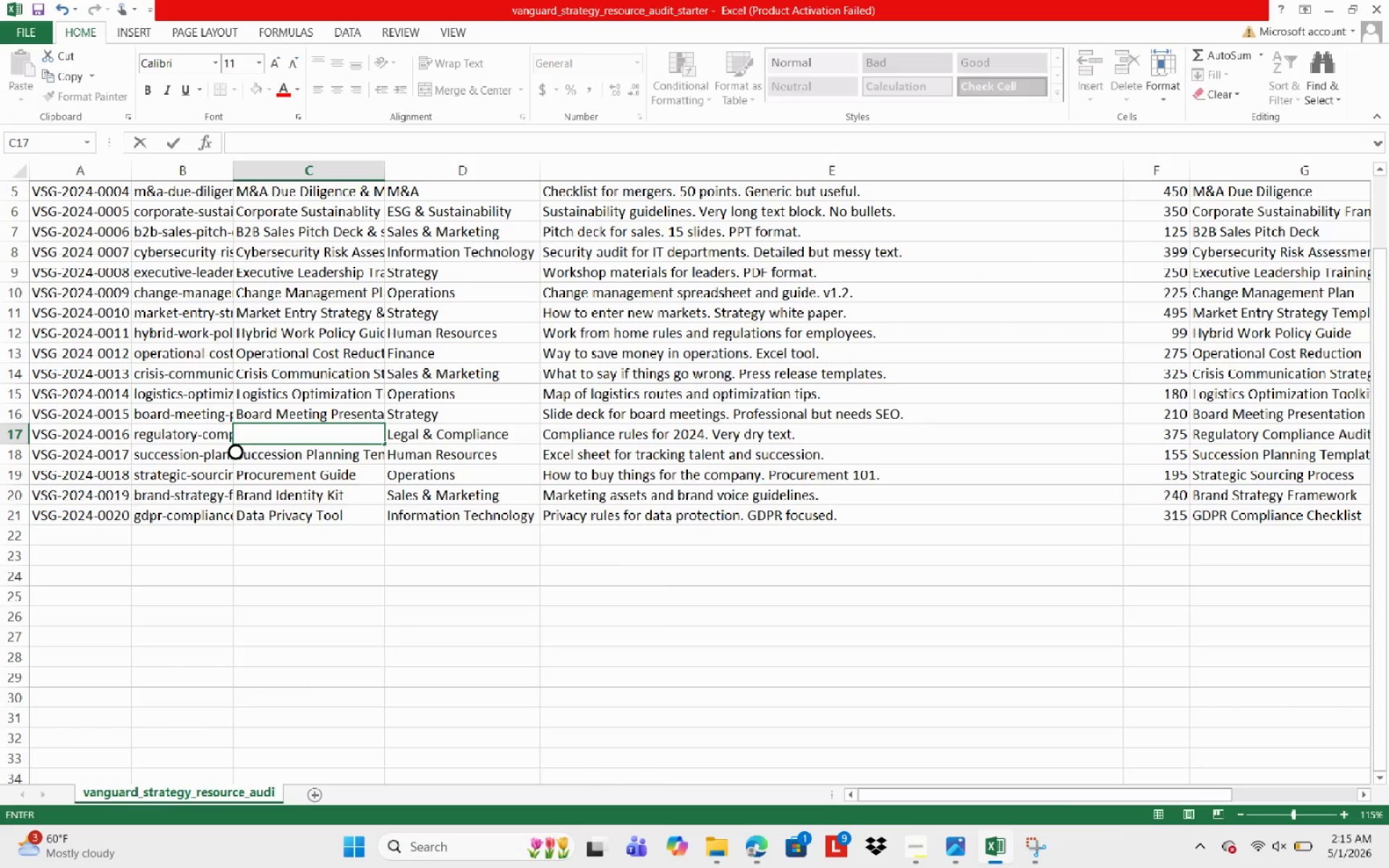 
key(Escape)
 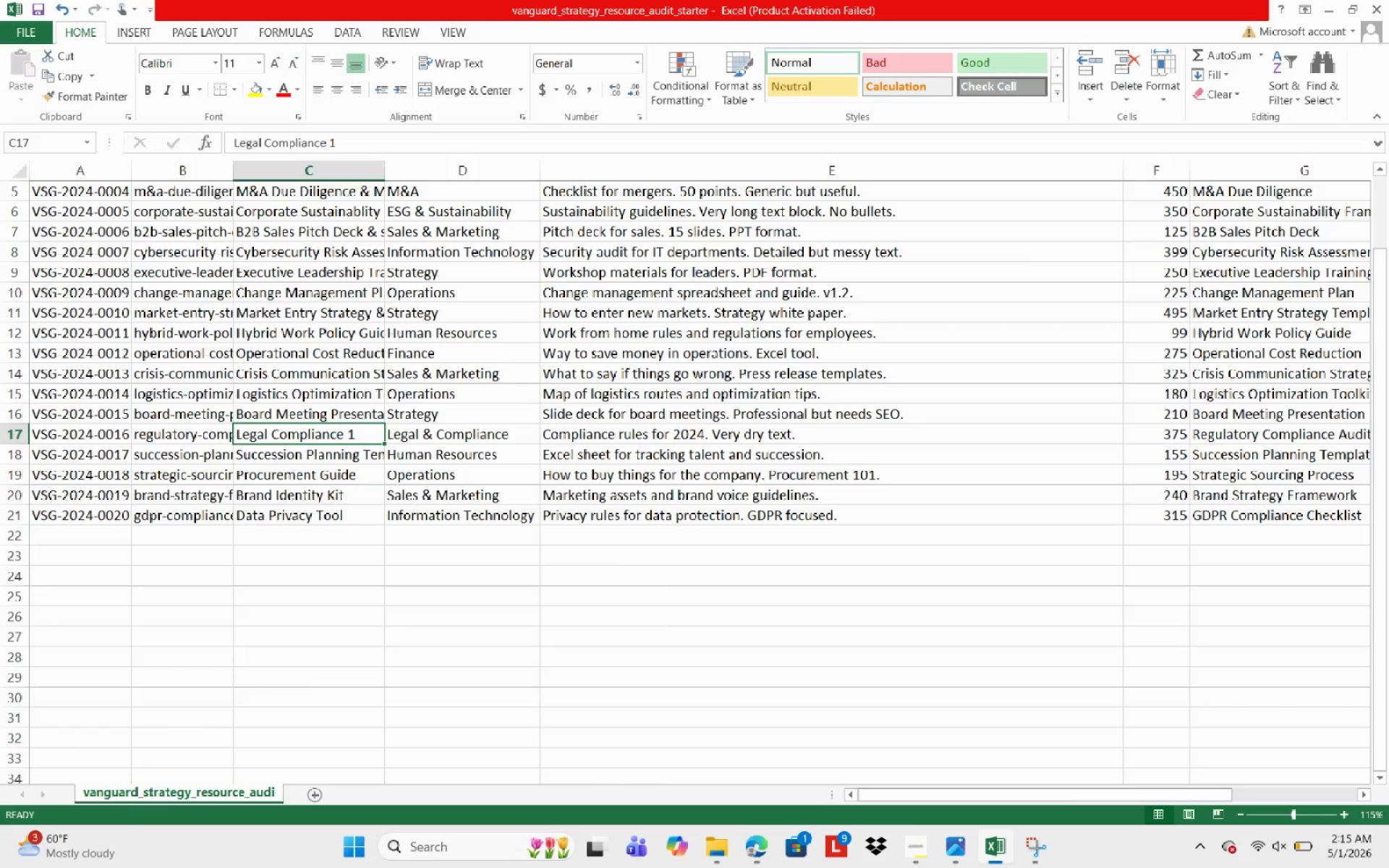 
type(Reh)
key(Backspace)
type(gulatory Compliance Audit )
 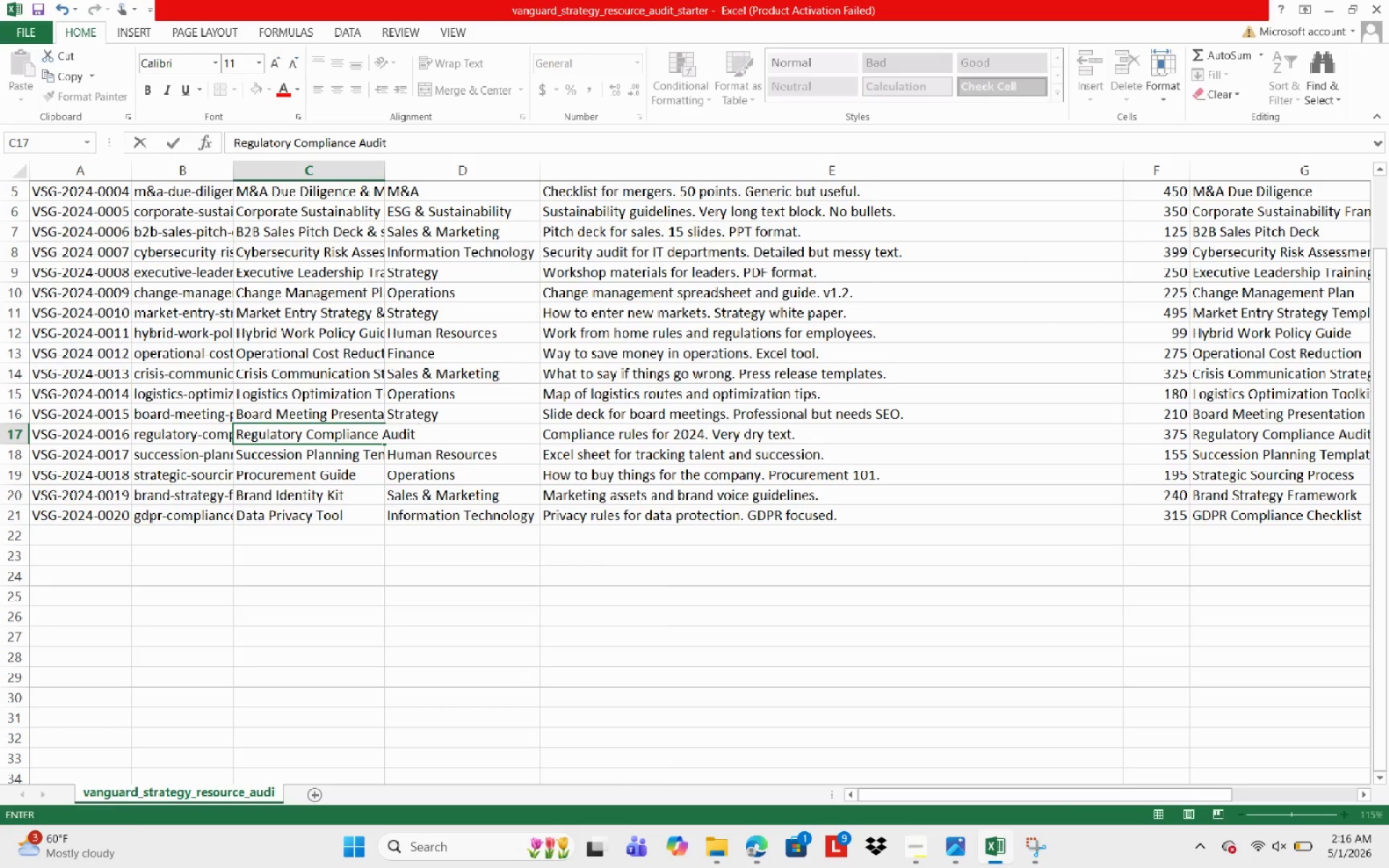 
wait(67.03)
 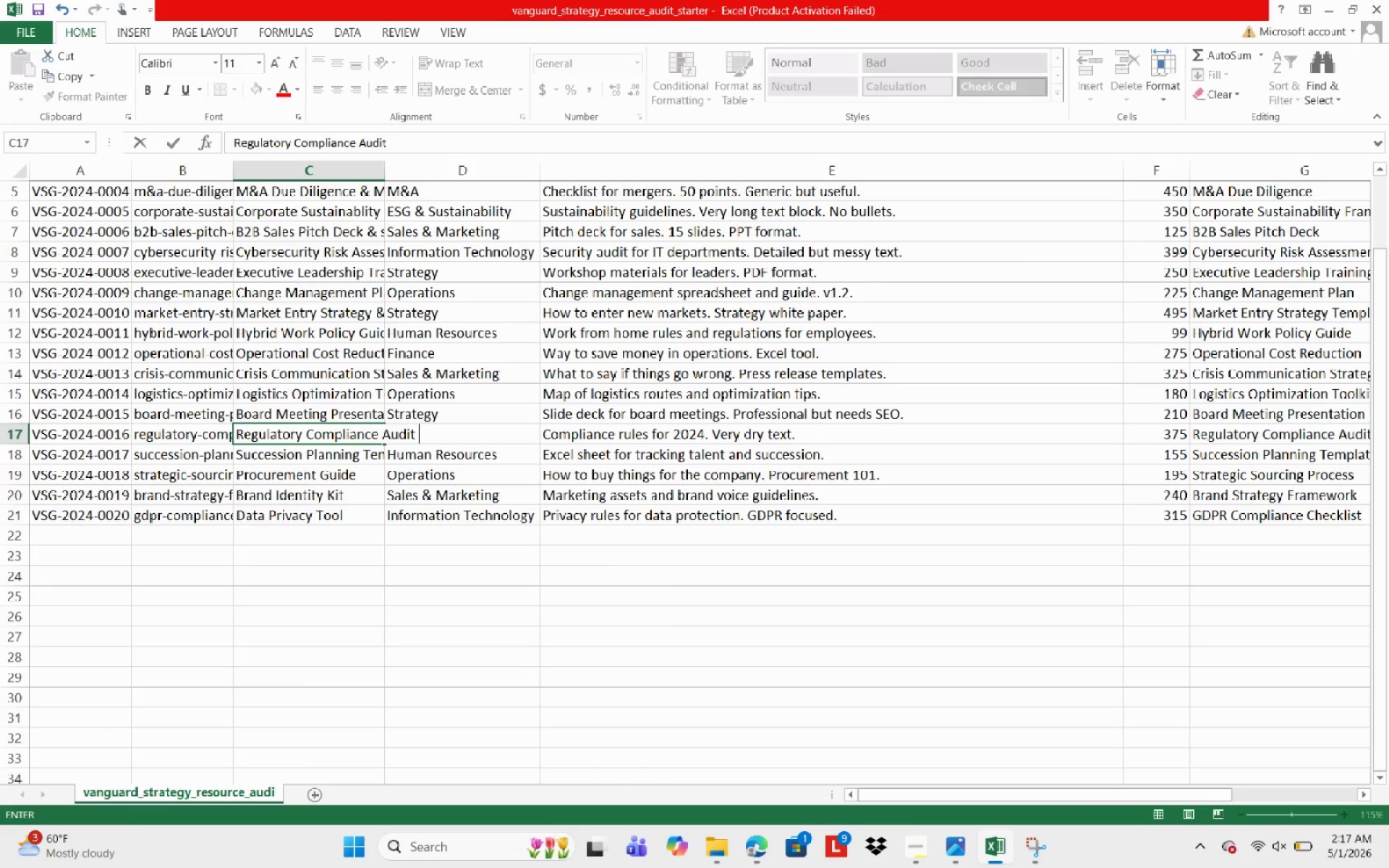 
key(ArrowDown)
 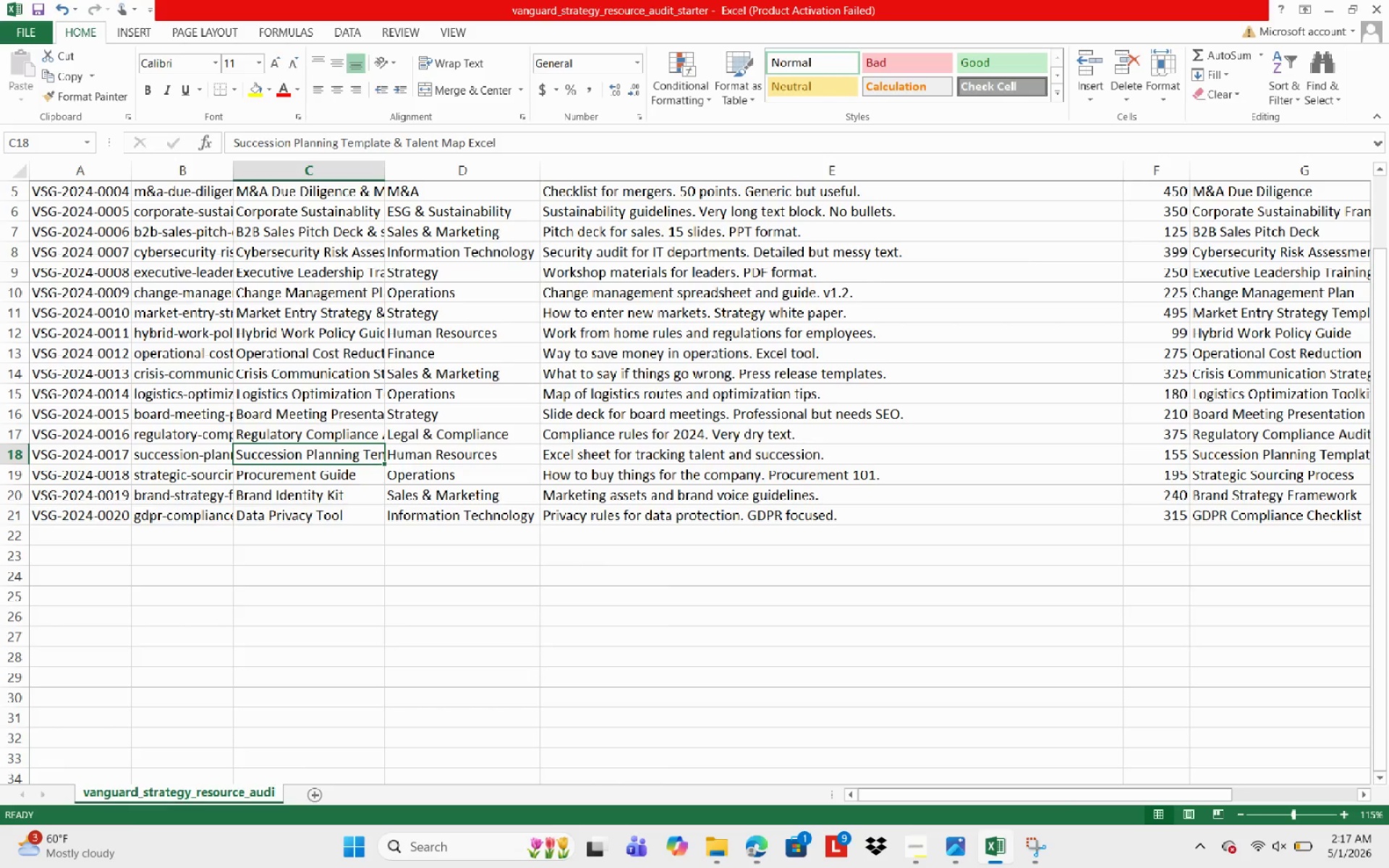 
key(ArrowUp)
 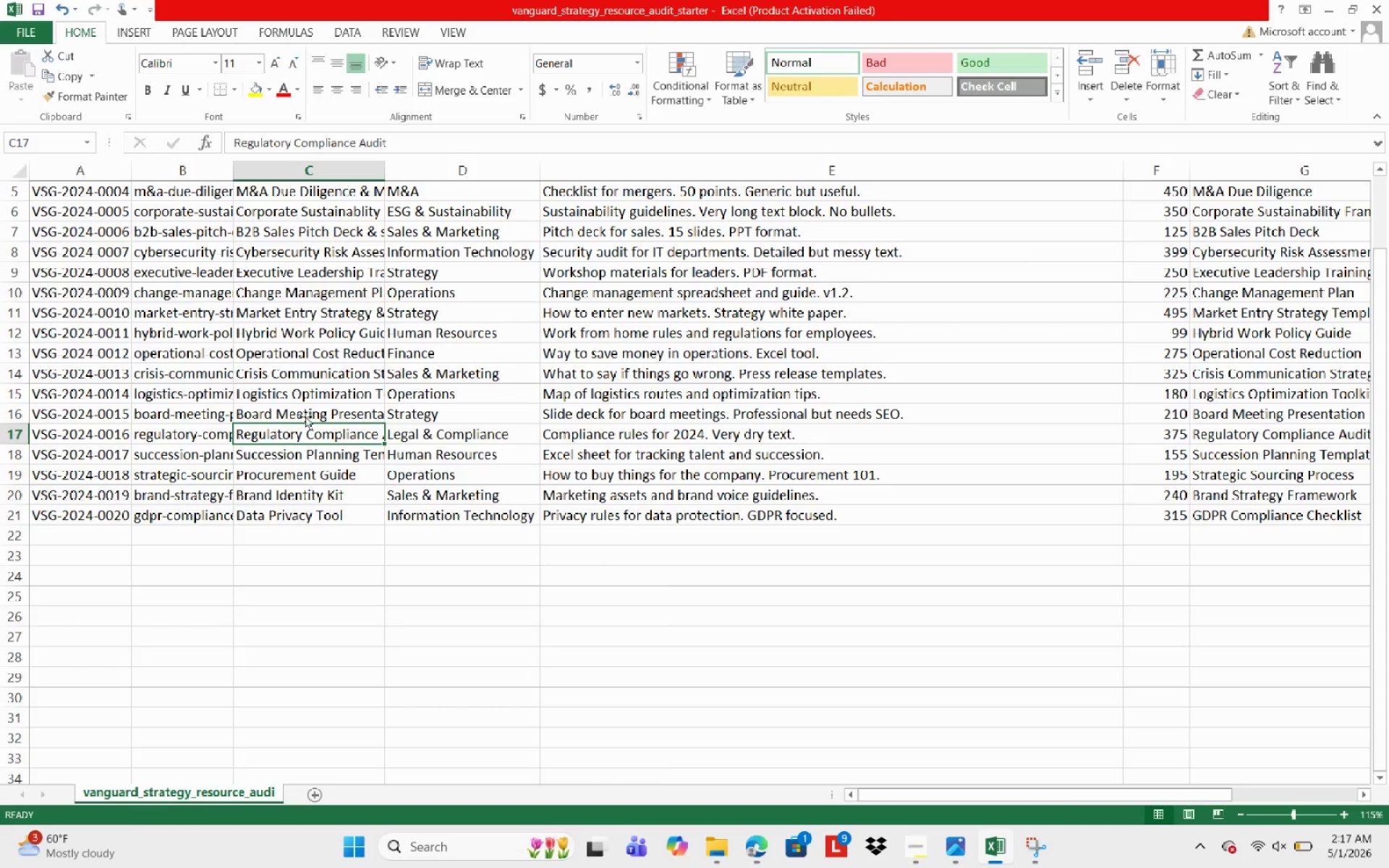 
left_click([447, 142])
 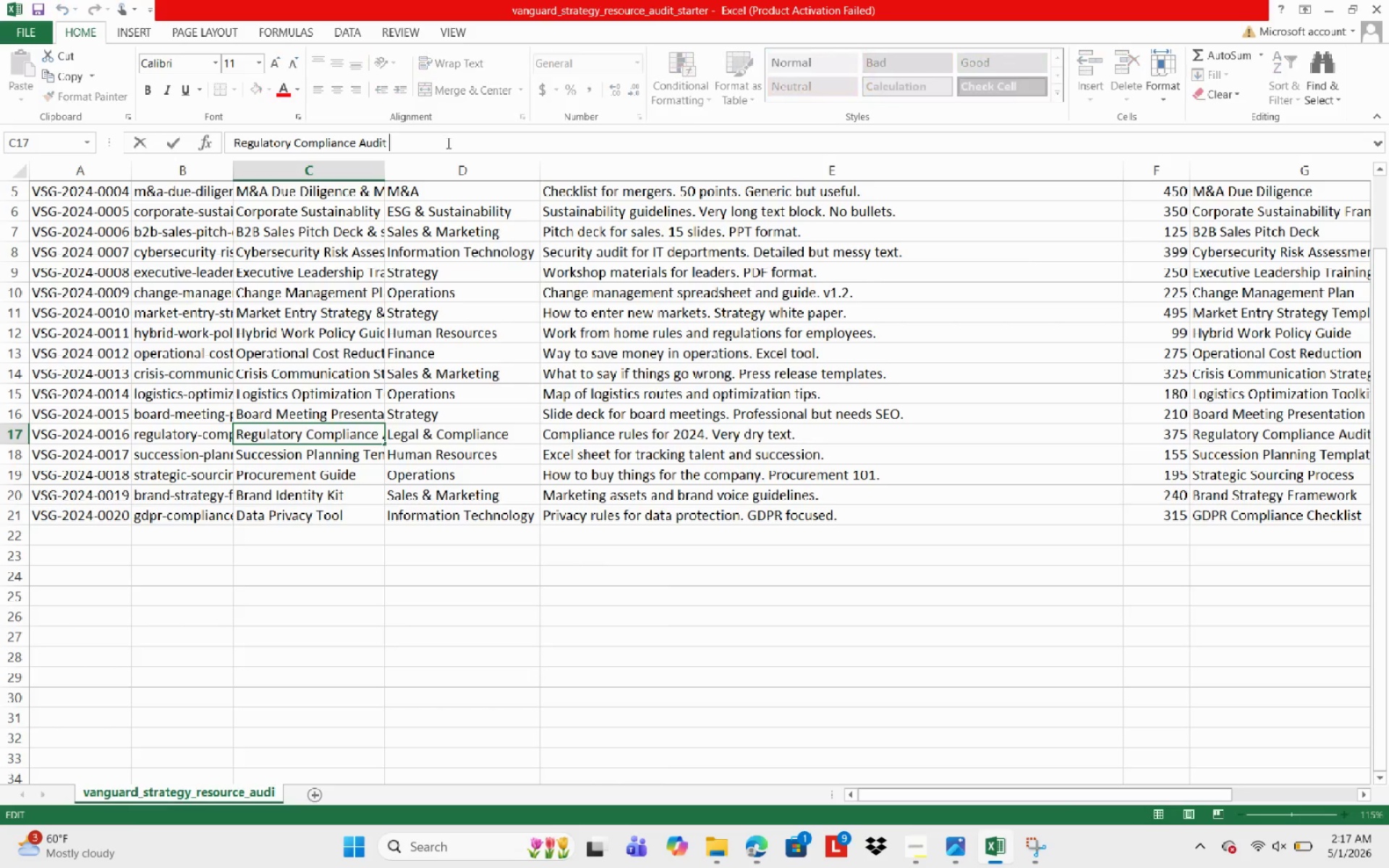 
type( )
key(Backspace)
type(Template)
key(NumpadEnter)
 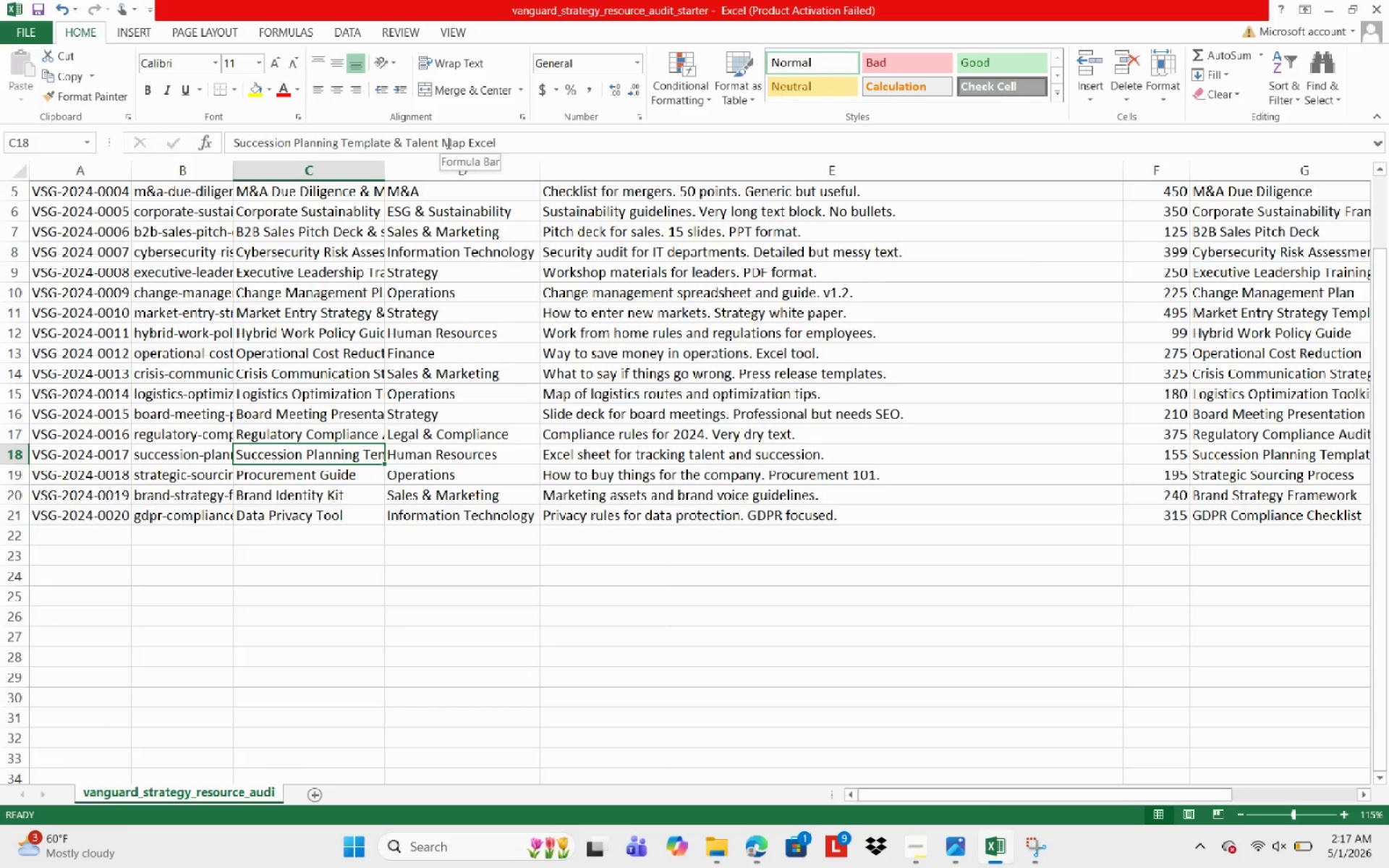 
wait(8.2)
 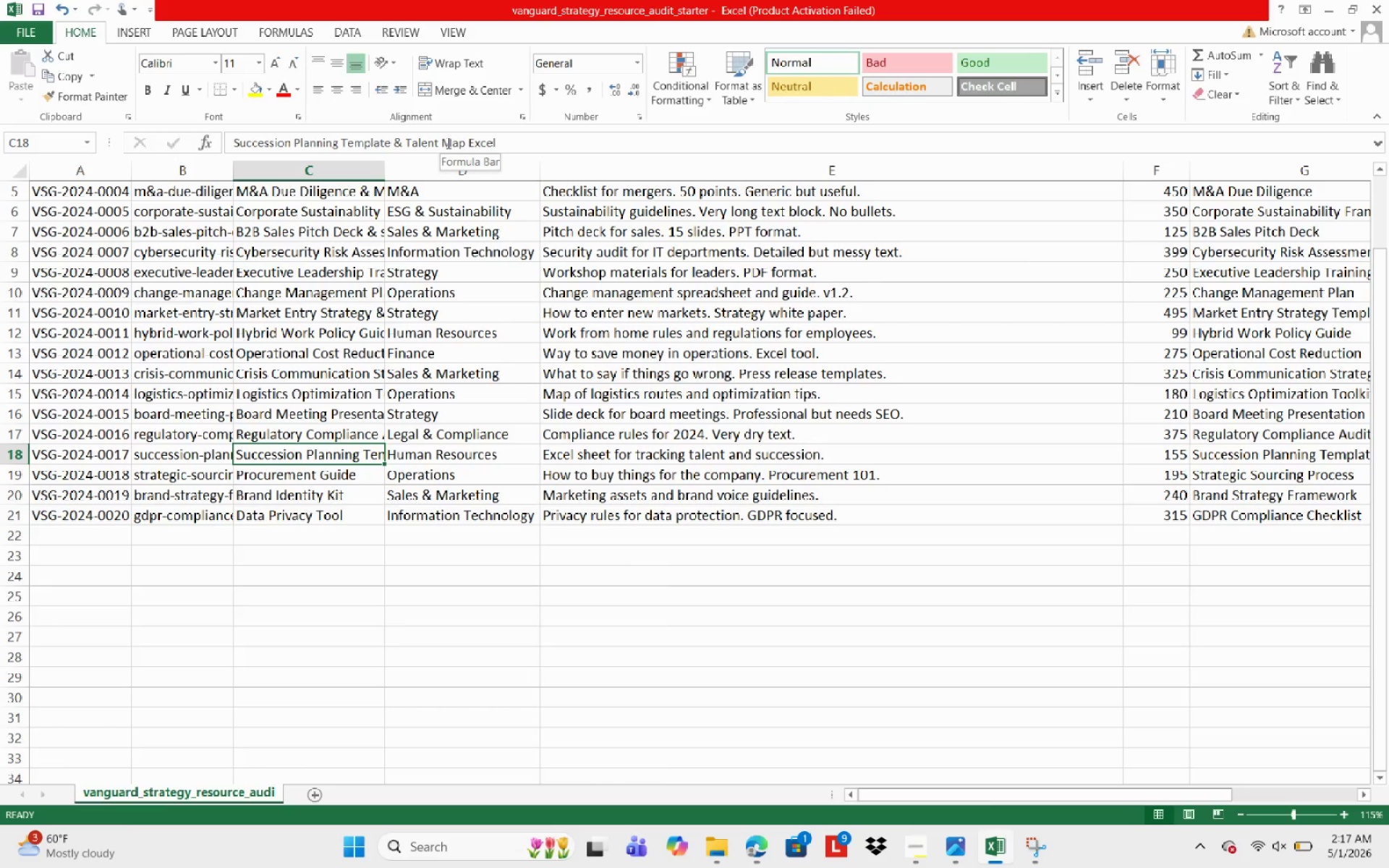 
key(ArrowDown)
 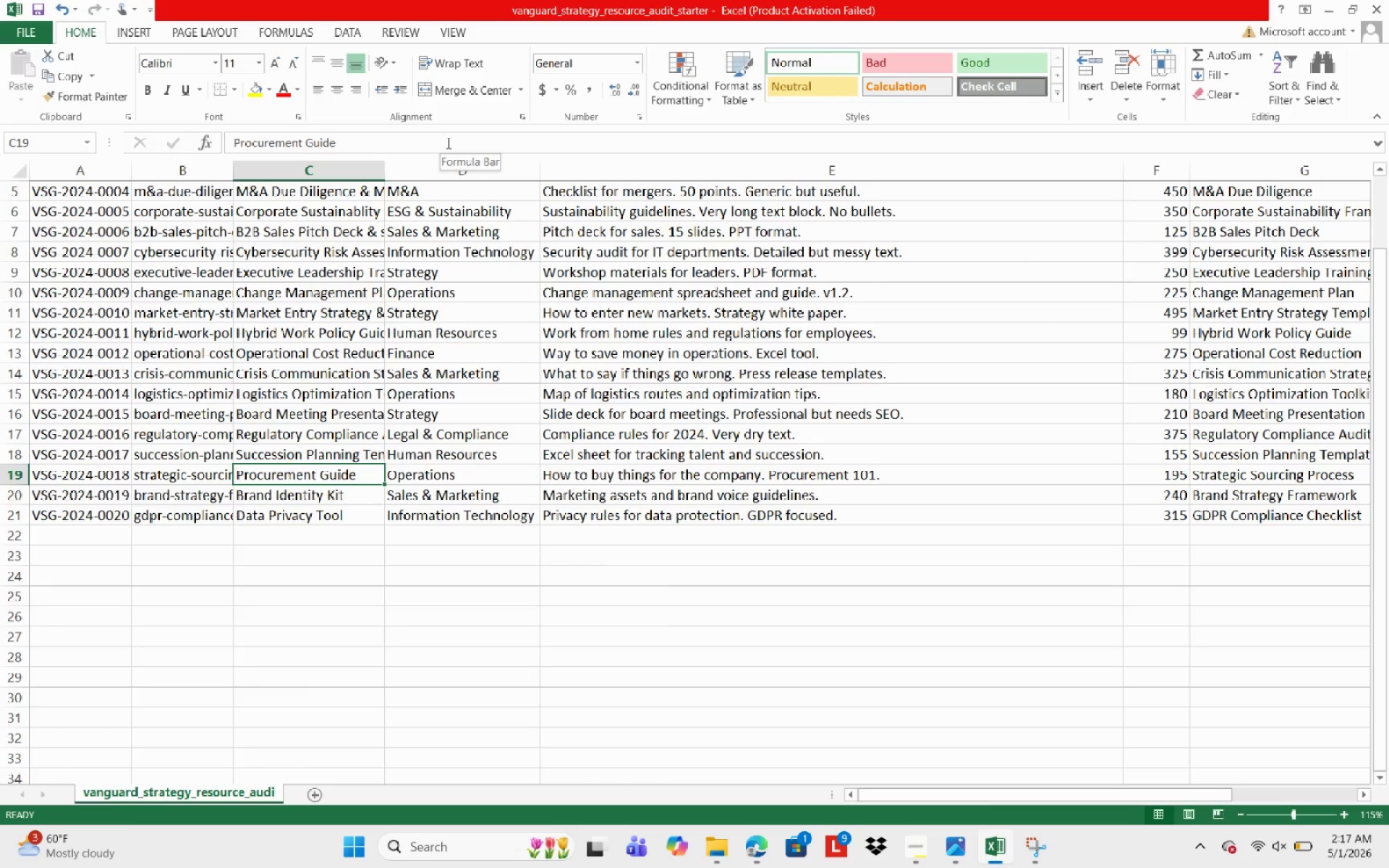 
wait(6.61)
 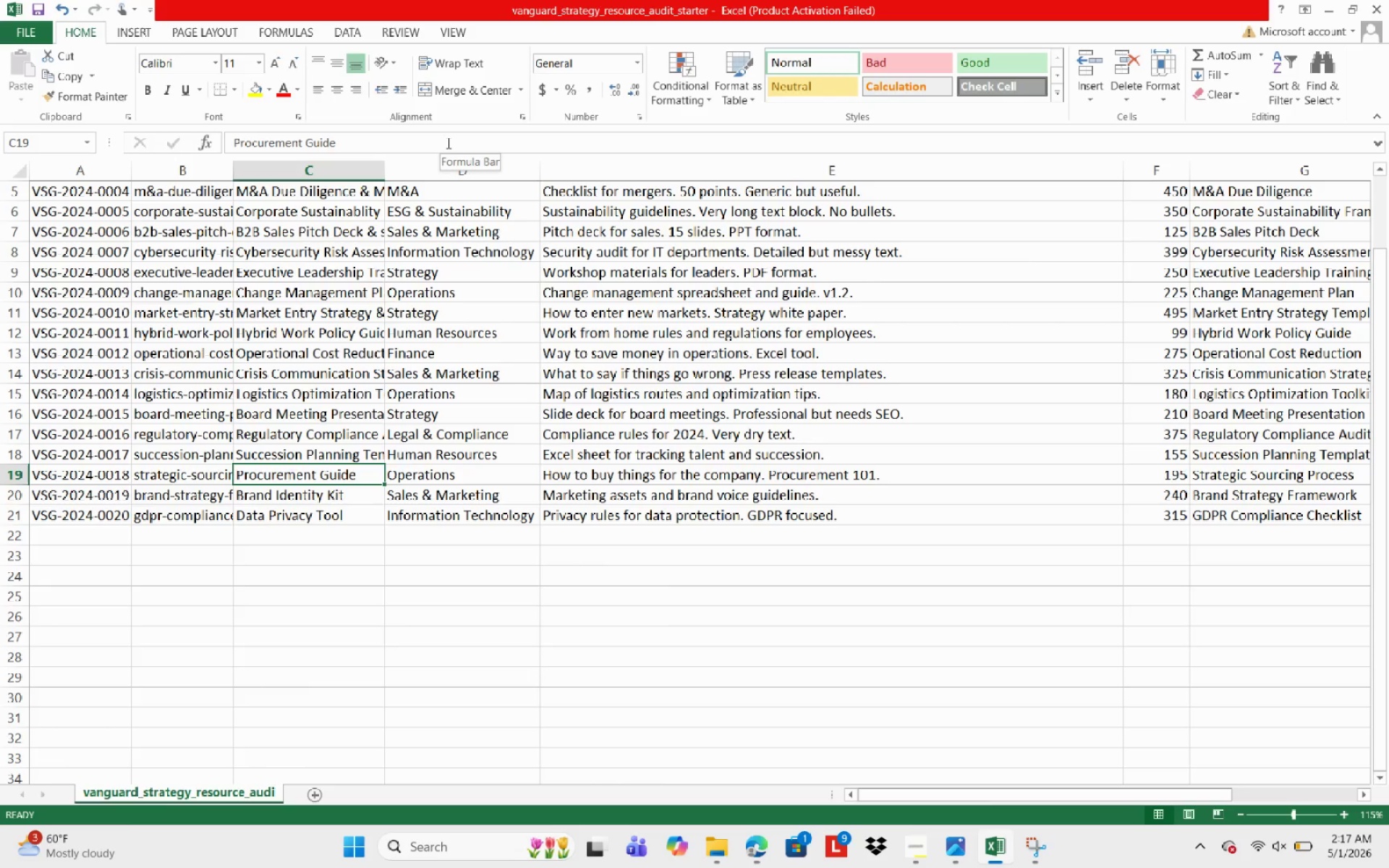 
type(Strategic Sourcing )
 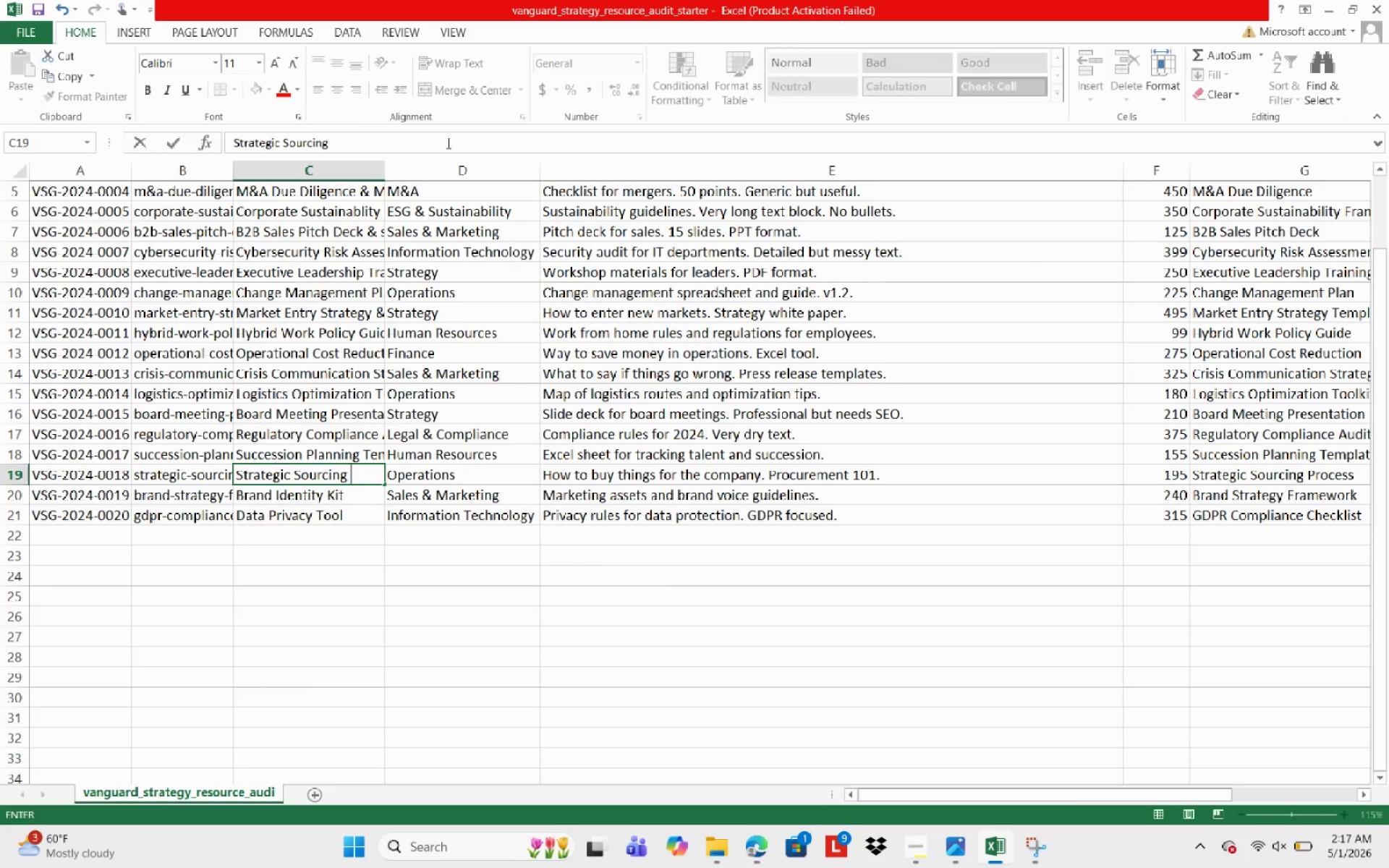 
type(Process & Procurement GVuide)
key(Backspace)
key(Backspace)
key(Backspace)
key(Backspace)
key(Backspace)
type(uide)
key(NumpadEnter)
 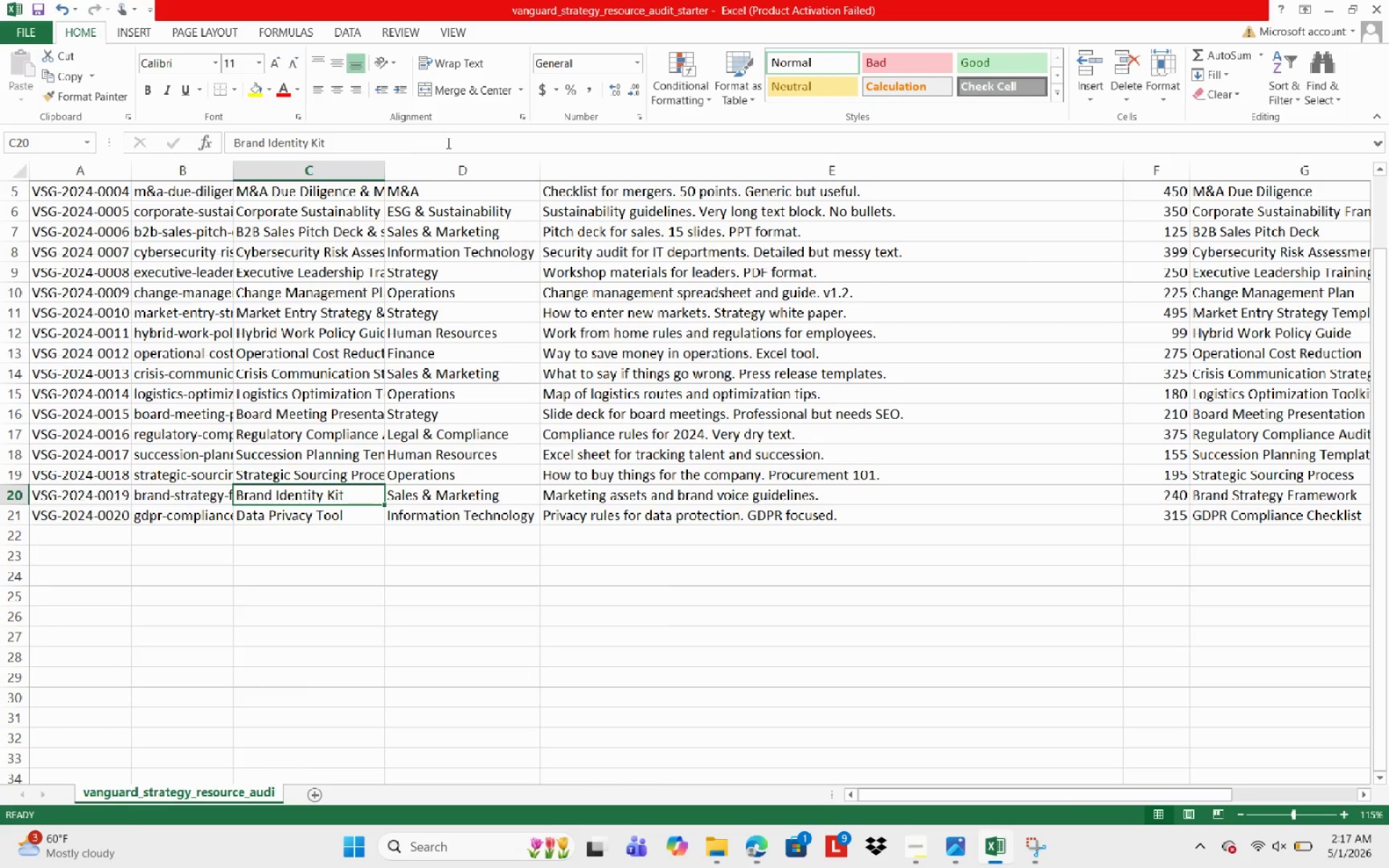 
type(Brans Strategy fr)
key(Backspace)
key(Backspace)
type(Framework & brand Identitiy)
key(Backspace)
key(Backspace)
key(Backspace)
key(Backspace)
 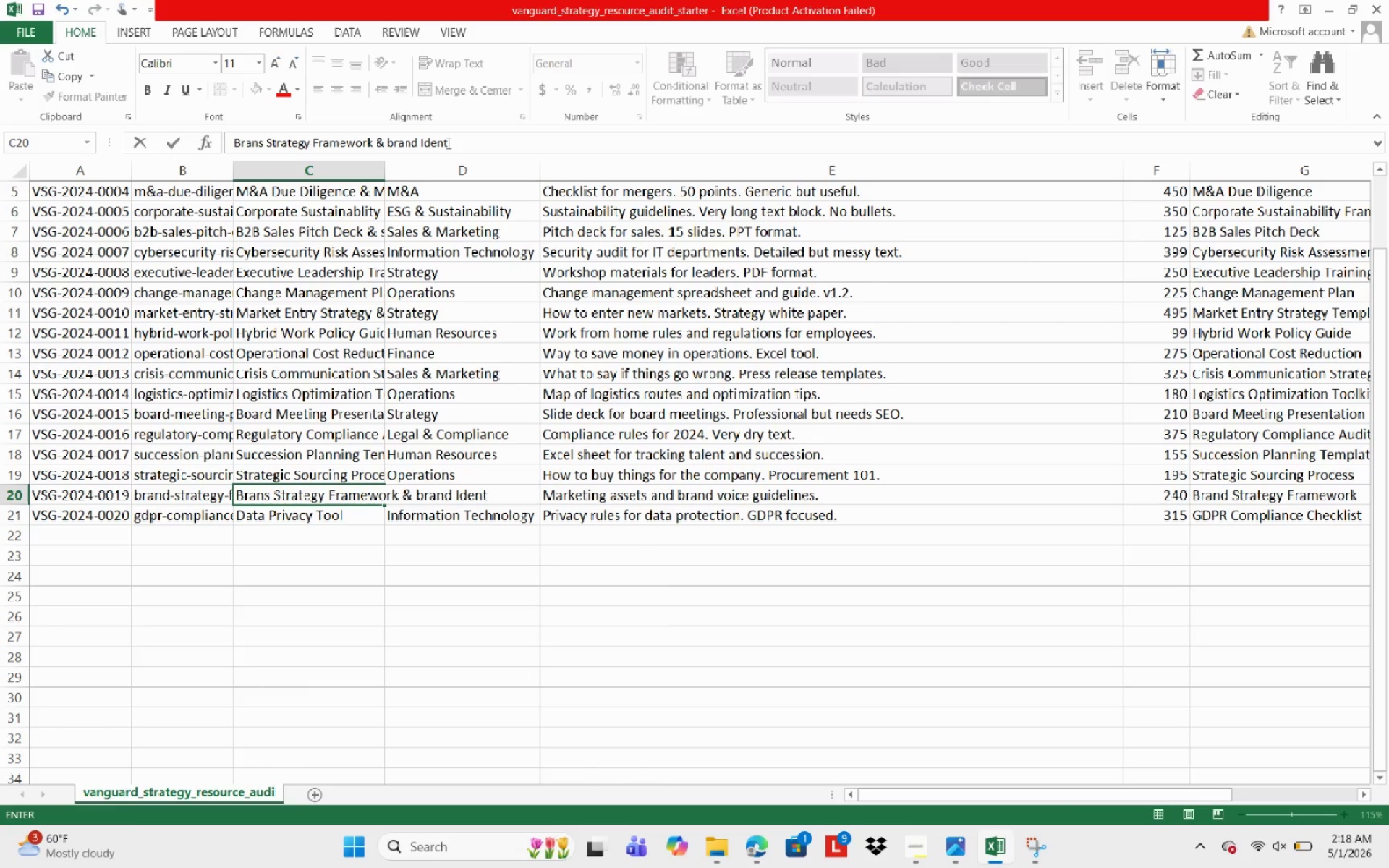 
type(ity Kit)
key(NumpadEnter)
type(GDPR Compliance Checklist & Data Privacy Tool)
key(NumpadEnter)
 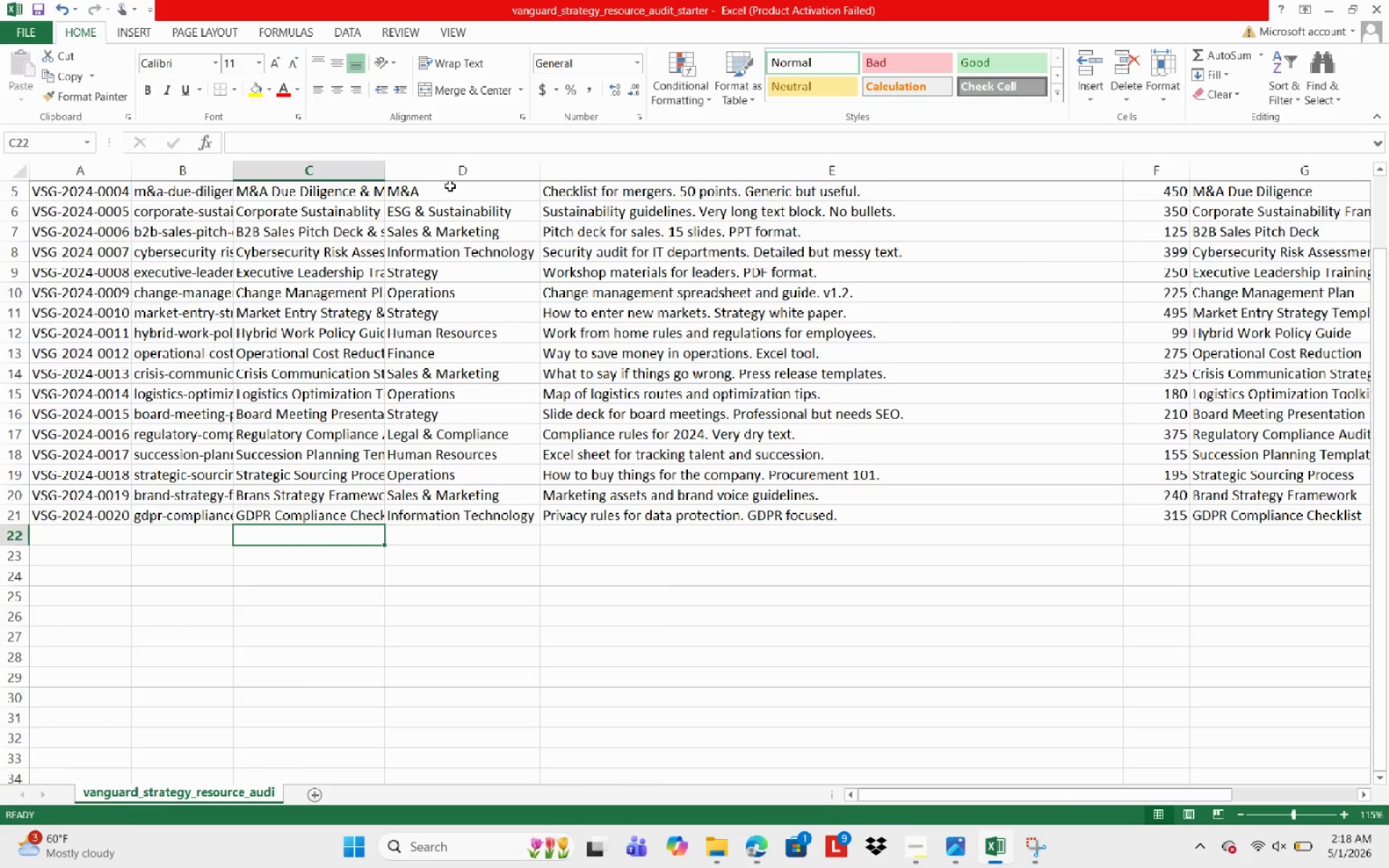 
wait(6.27)
 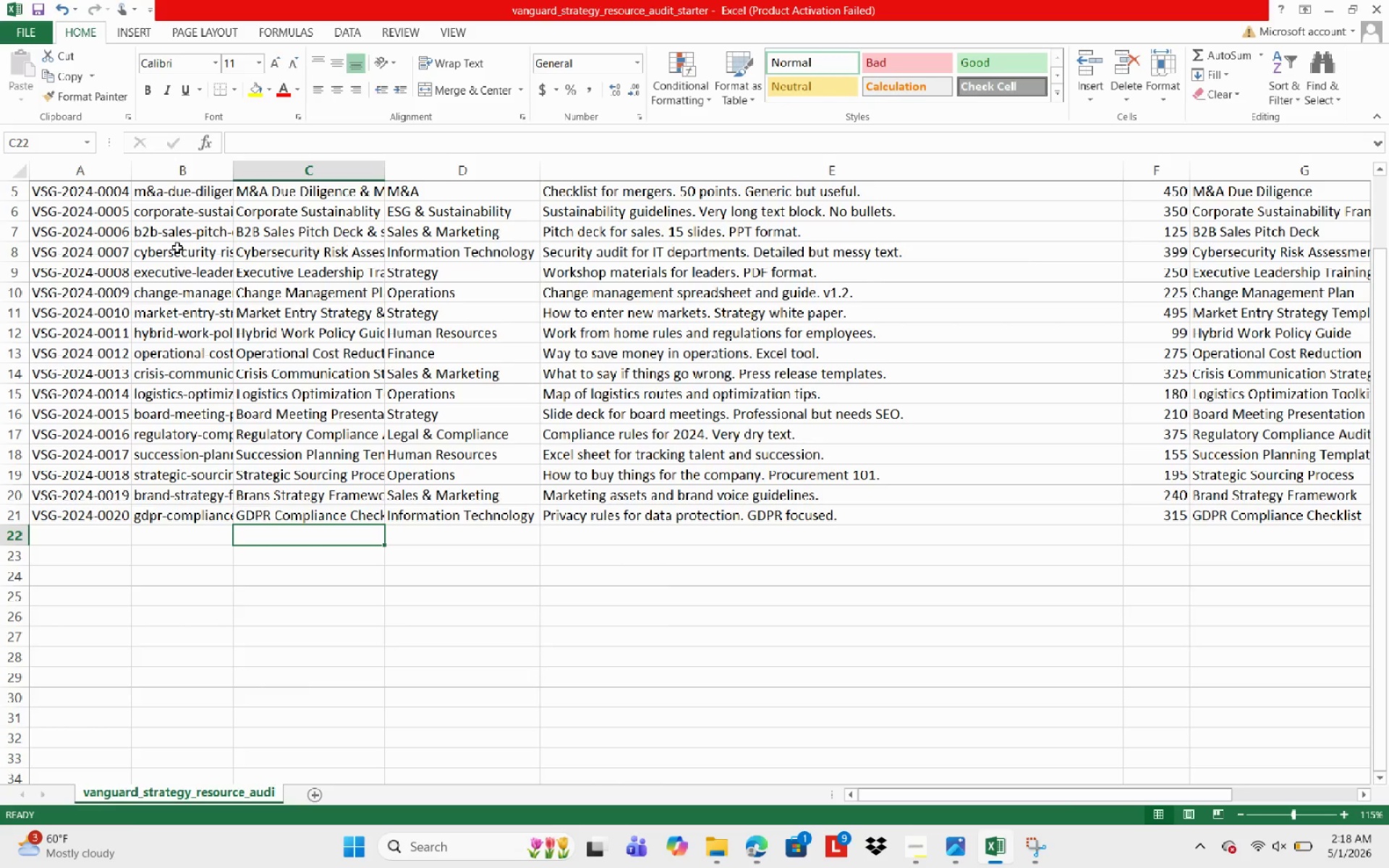 
left_click_drag(start_coordinate=[453, 417], to_coordinate=[449, 415])
 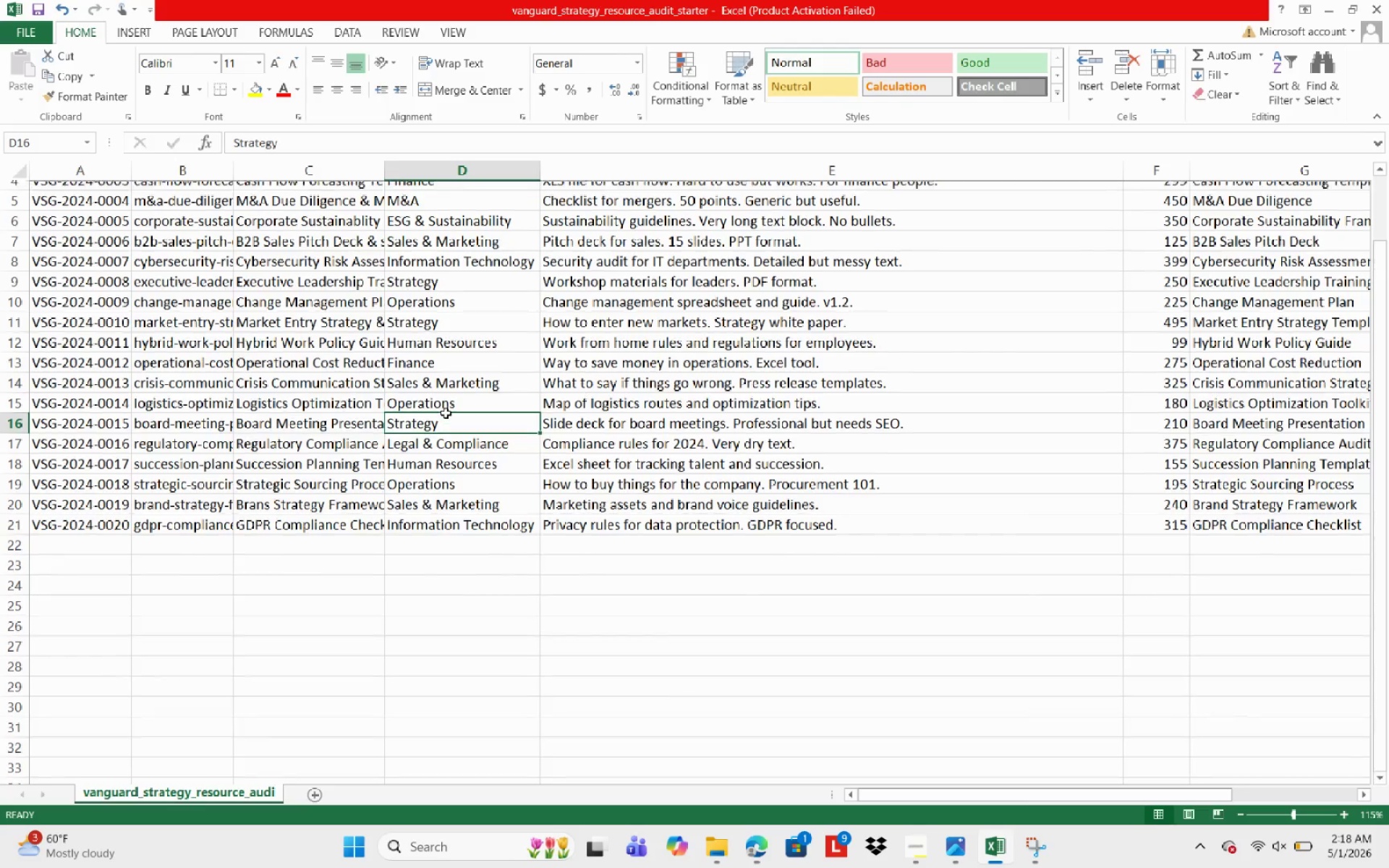 
scroll: coordinate [442, 402], scroll_direction: up, amount: 11.0
 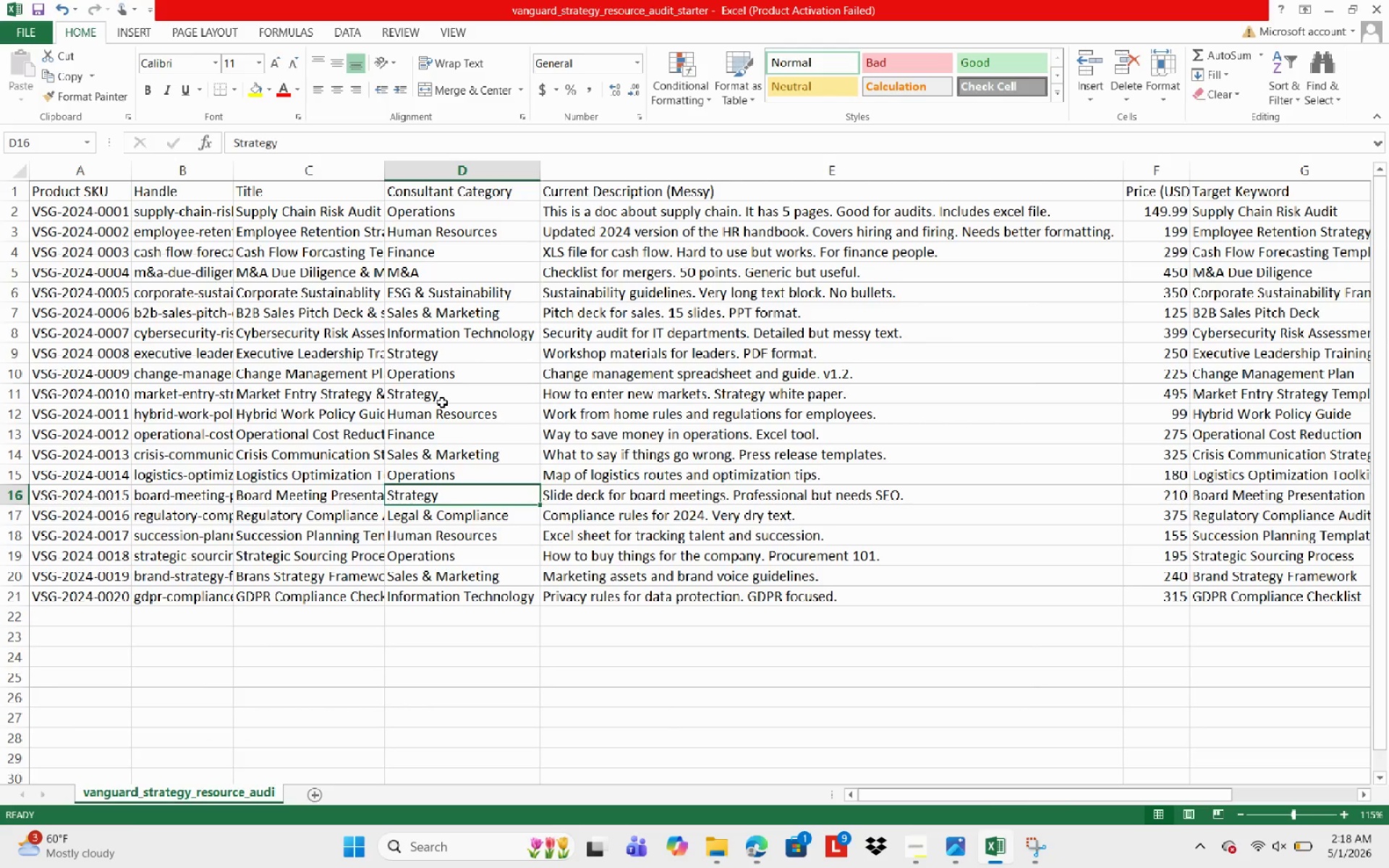 
key(Control+S)
 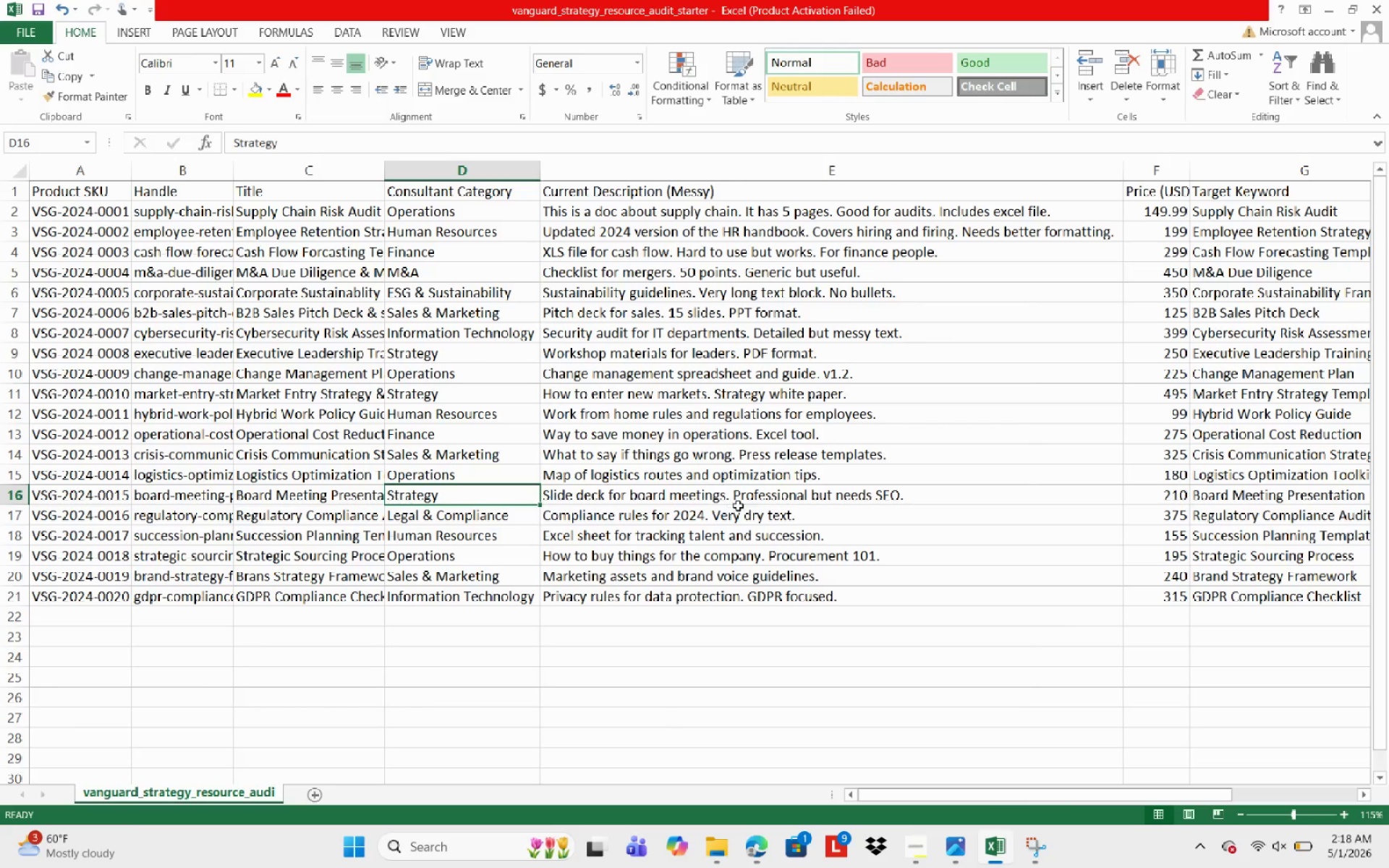 
key(Control+S)
 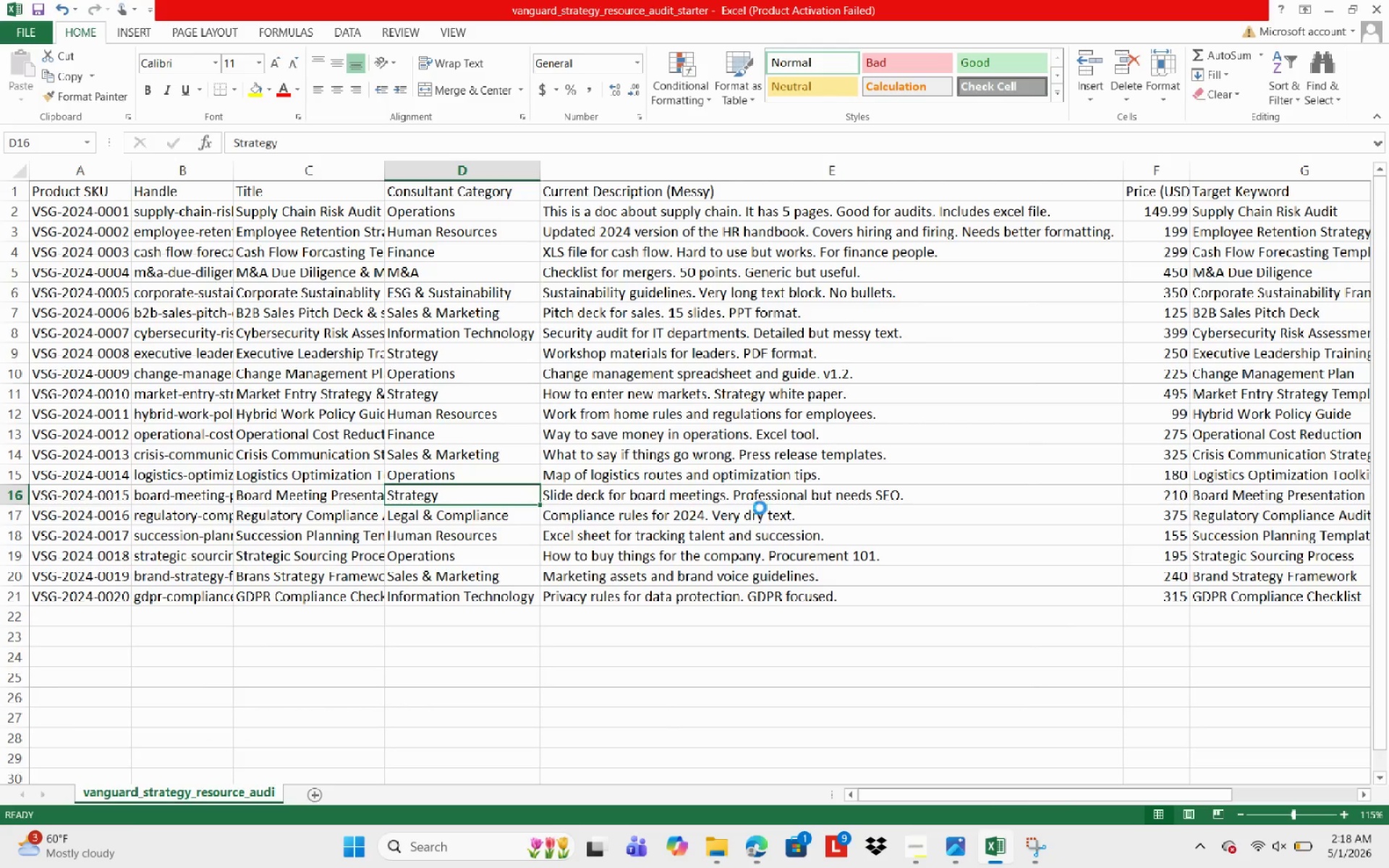 
key(Control+S)
 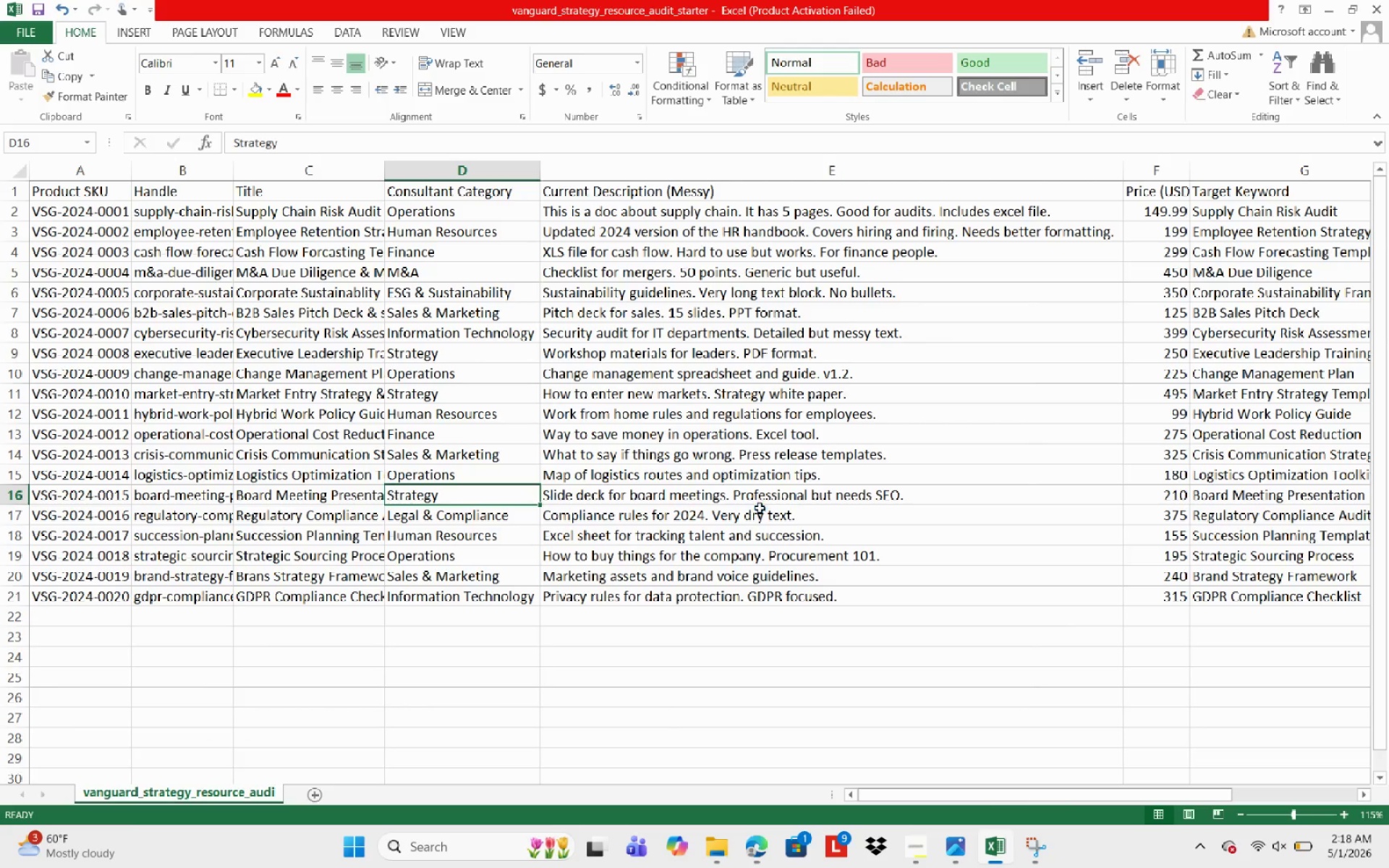 
key(Control+S)
 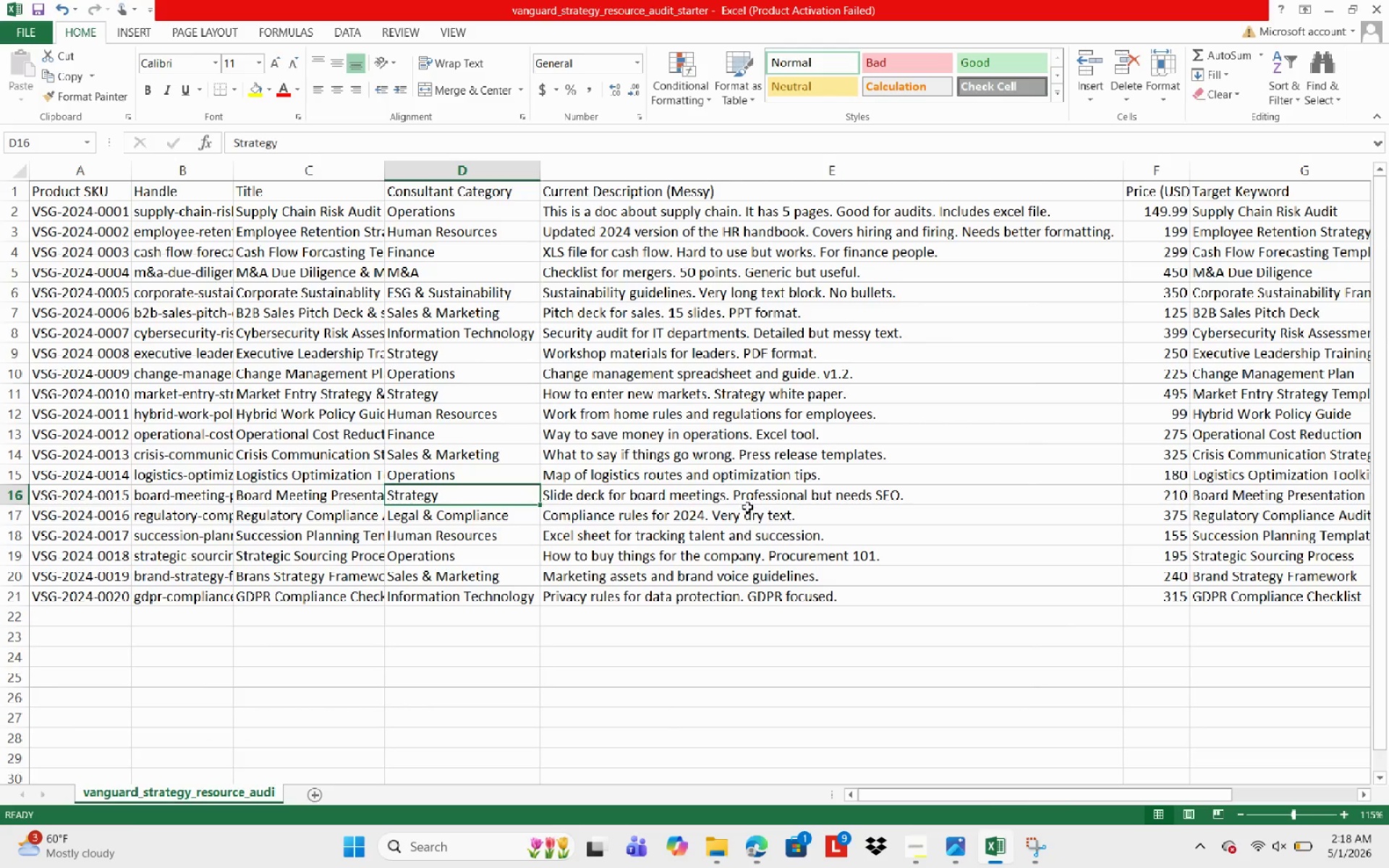 
key(Control+S)
 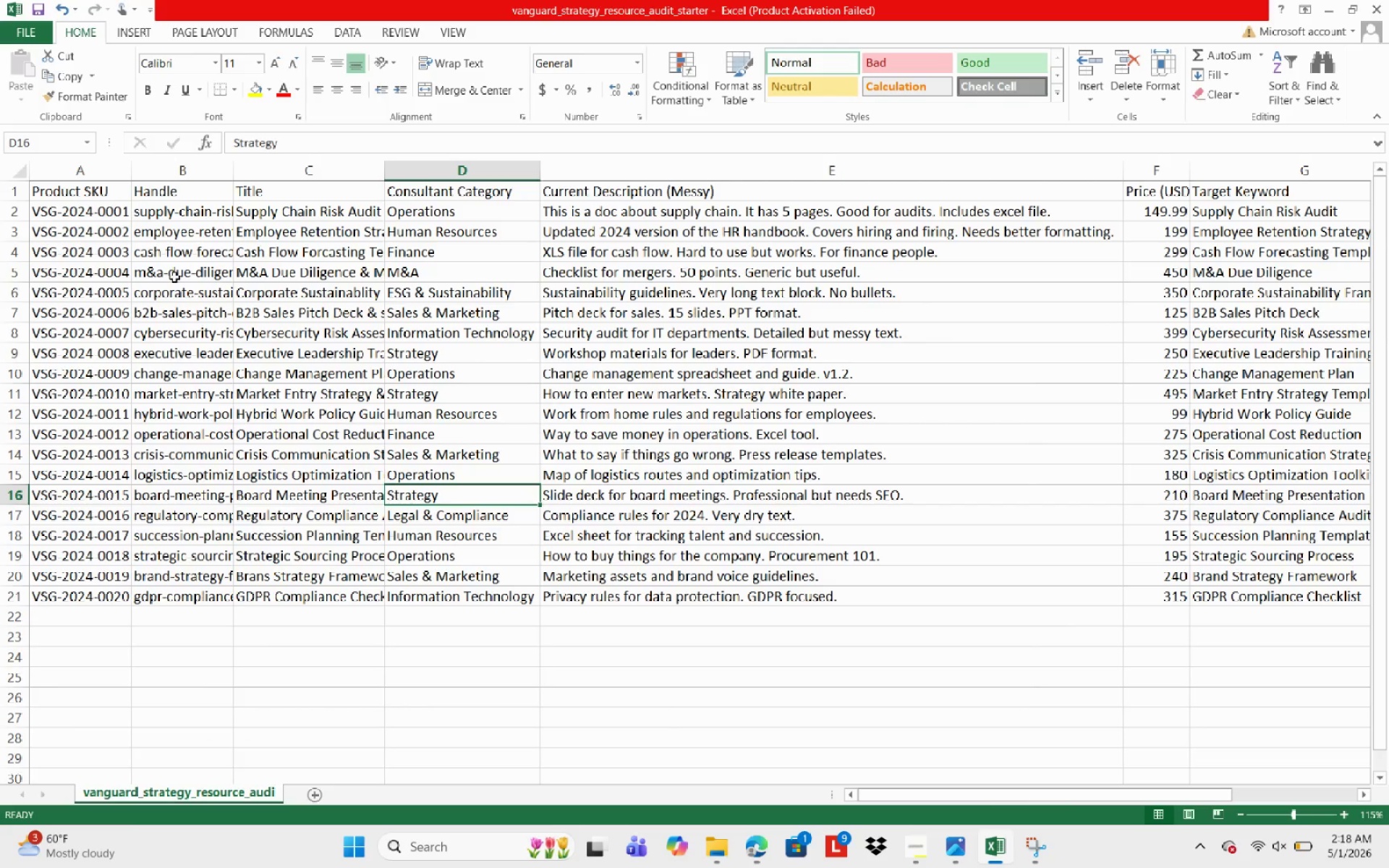 
scroll: coordinate [199, 273], scroll_direction: up, amount: 2.0
 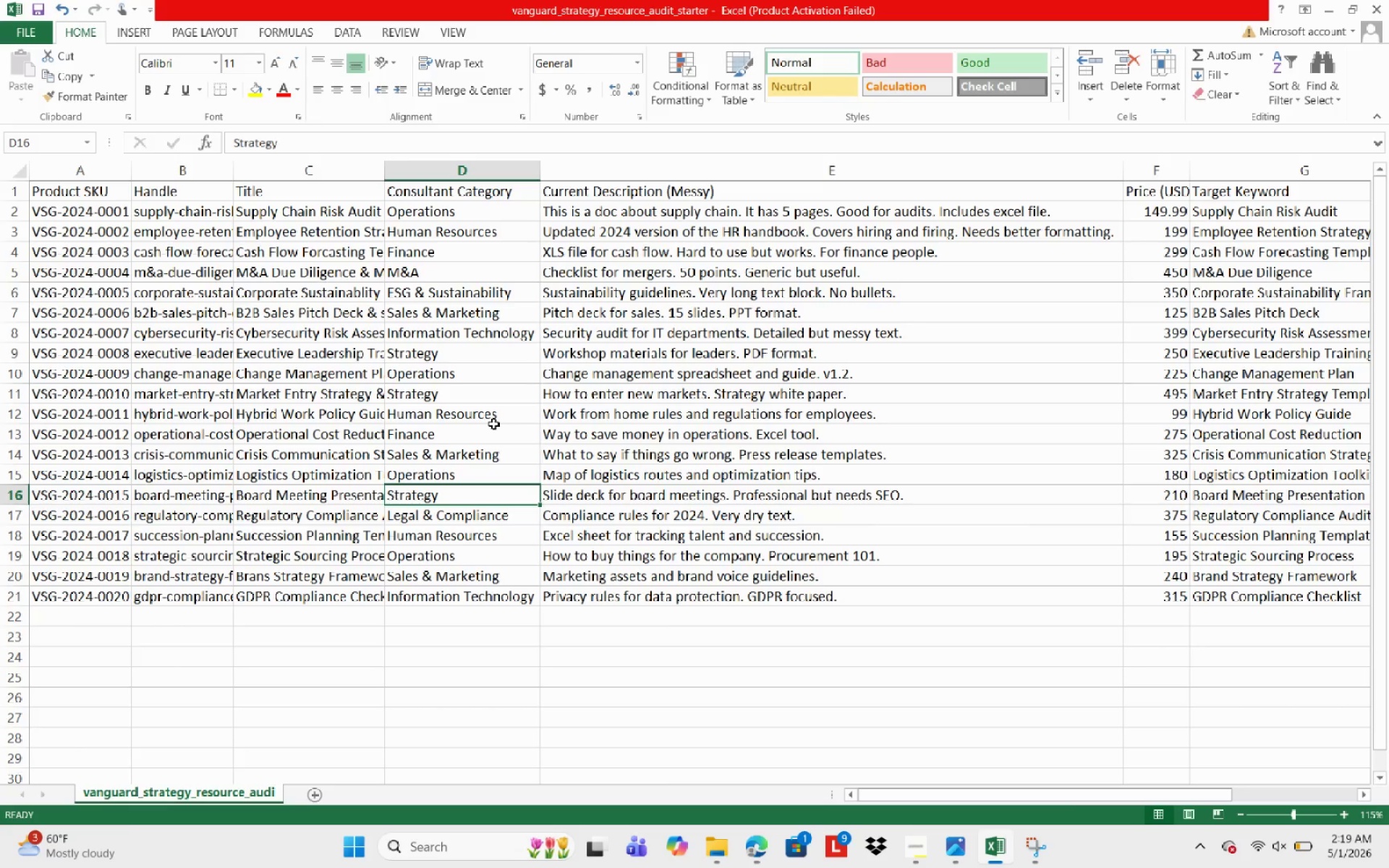 
wait(15.79)
 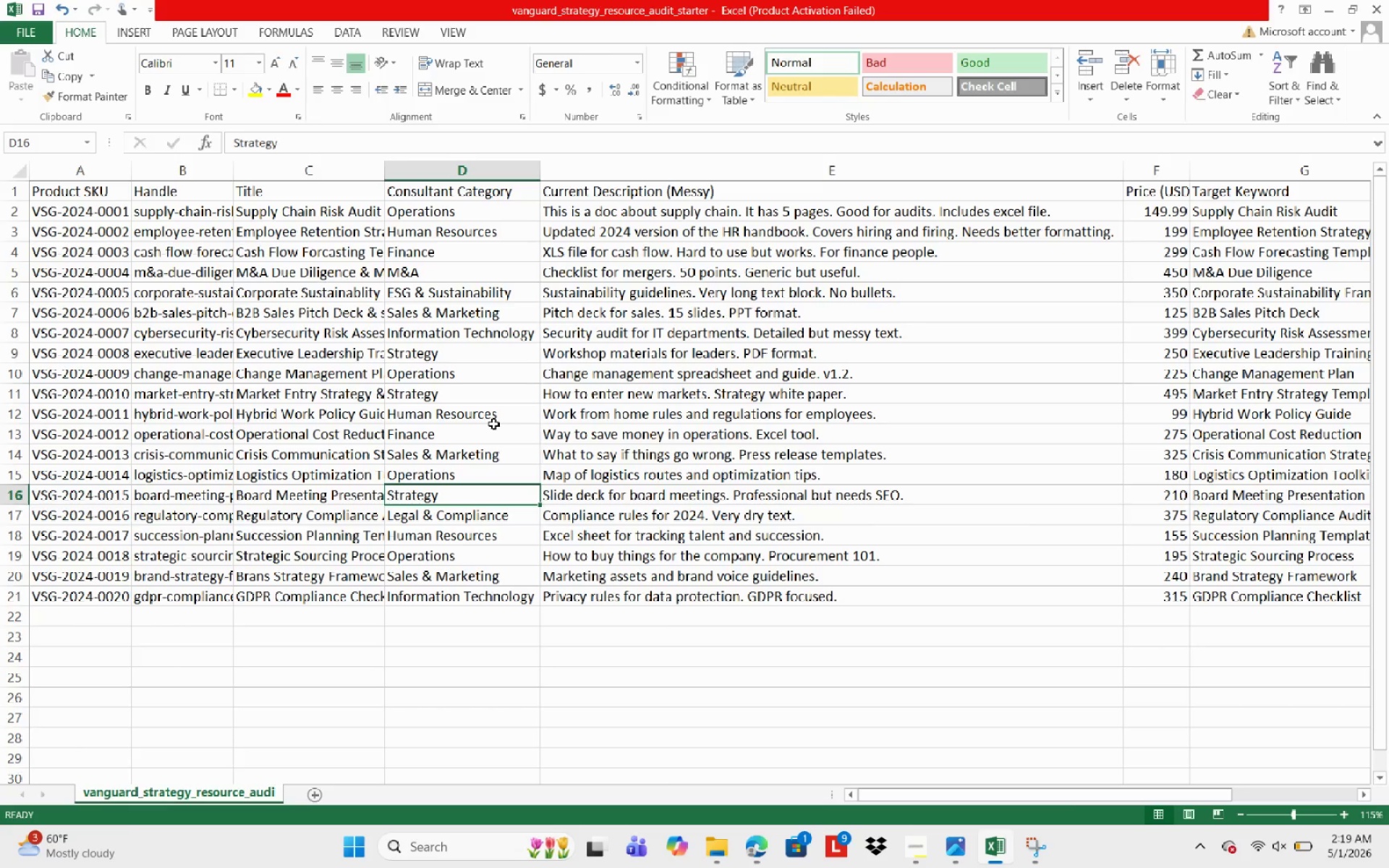 
left_click([629, 199])
 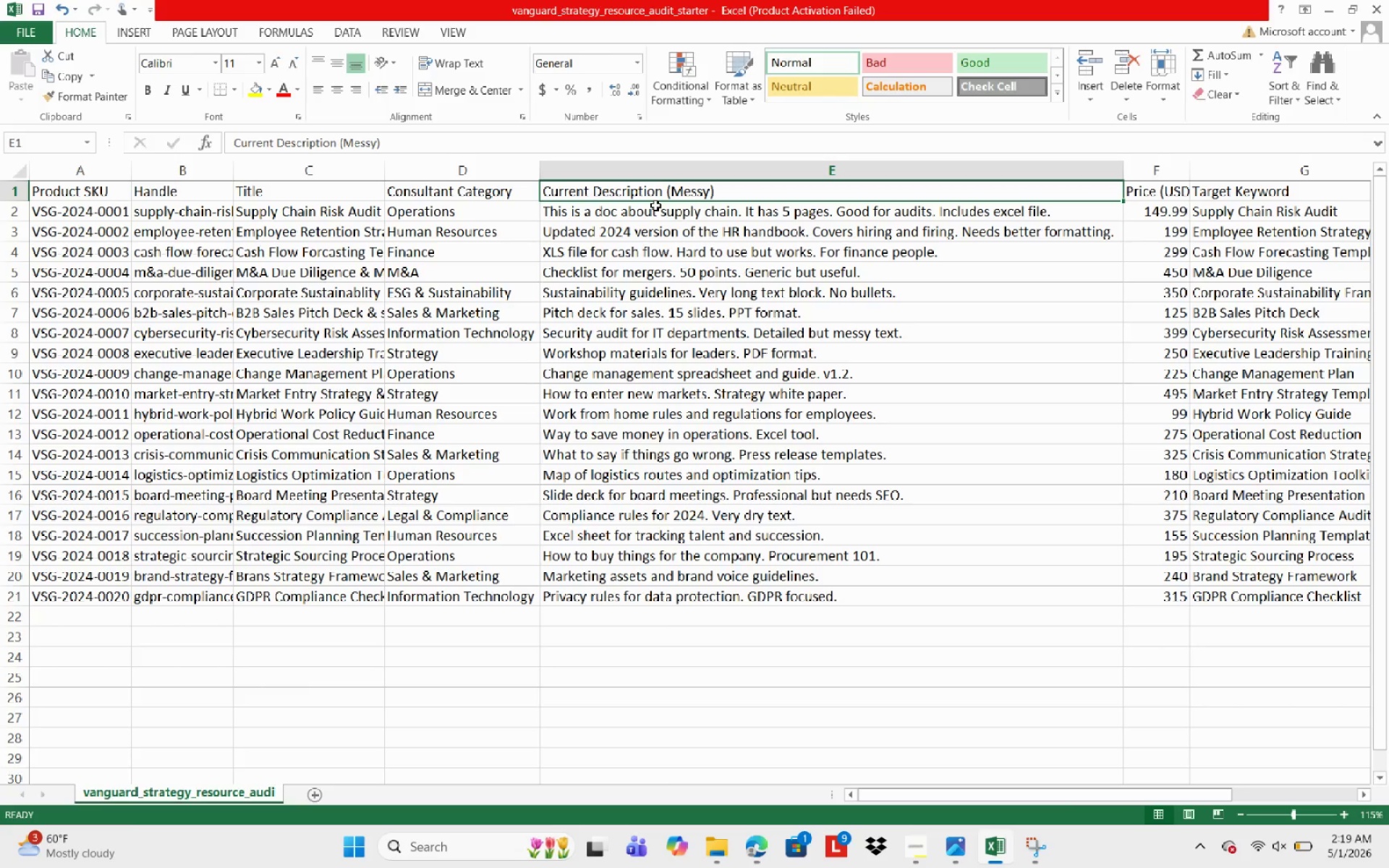 
type(BODY)
 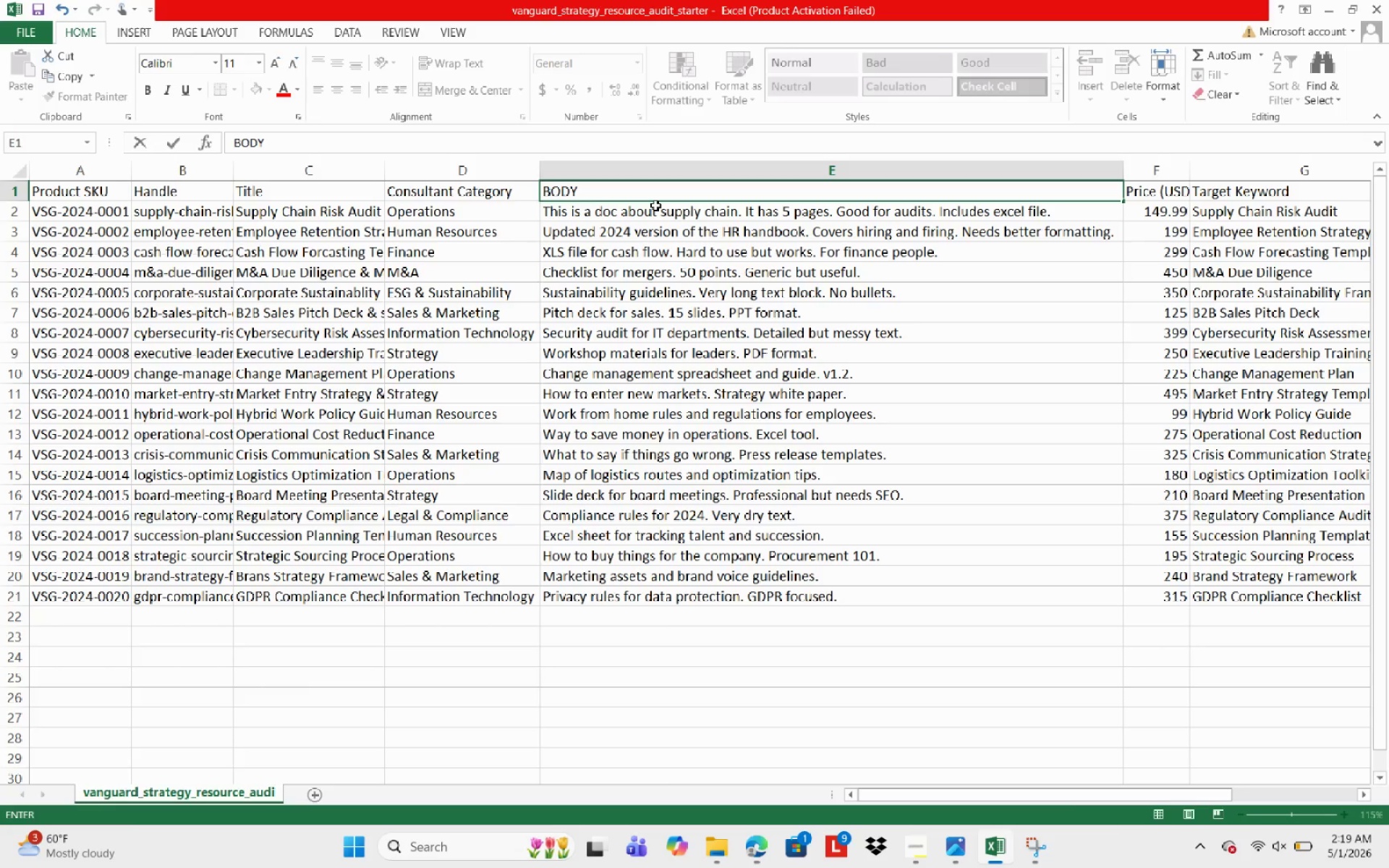 
wait(9.81)
 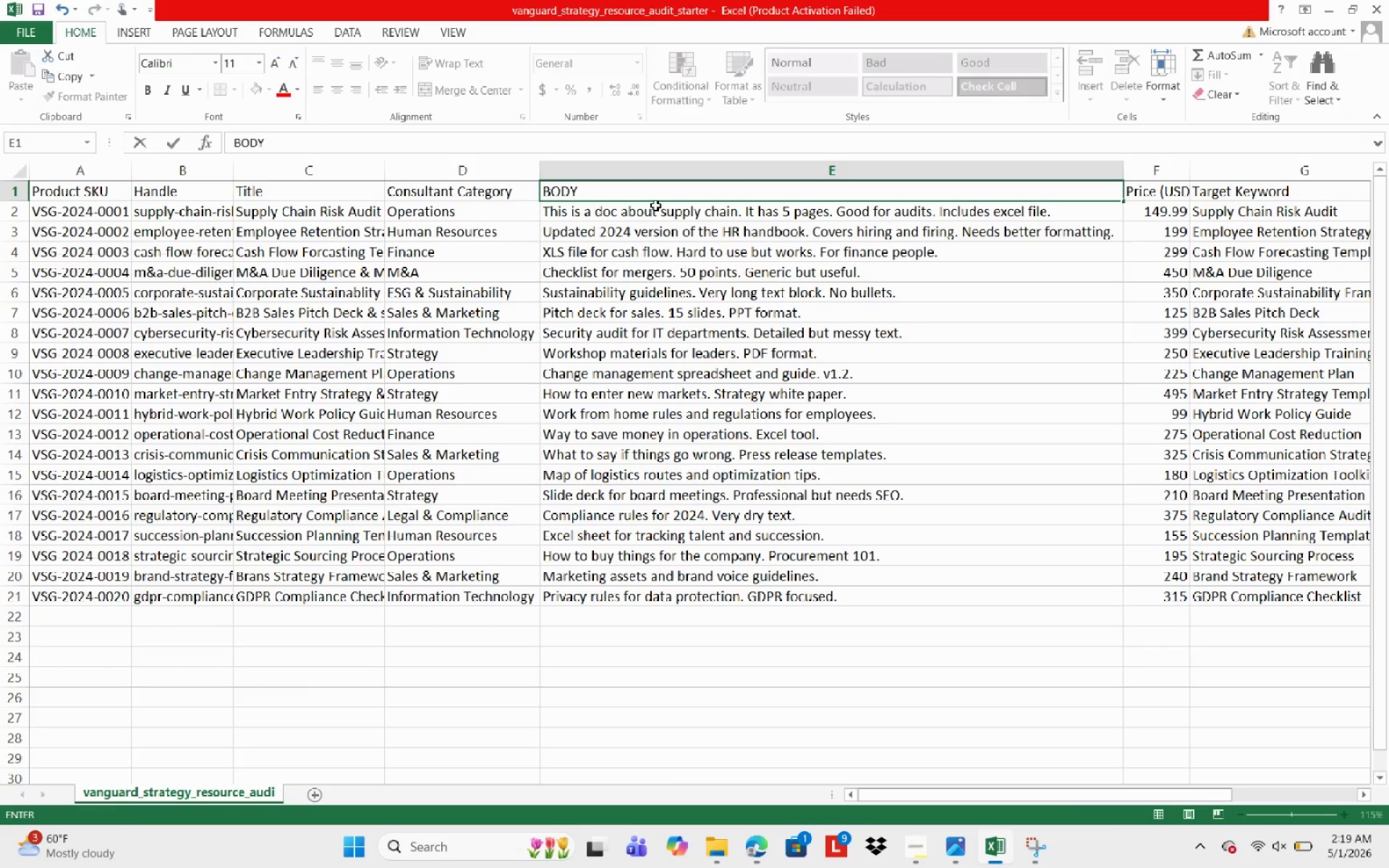 
key(Backspace)
key(Backspace)
key(Backspace)
type(ody (html) )
 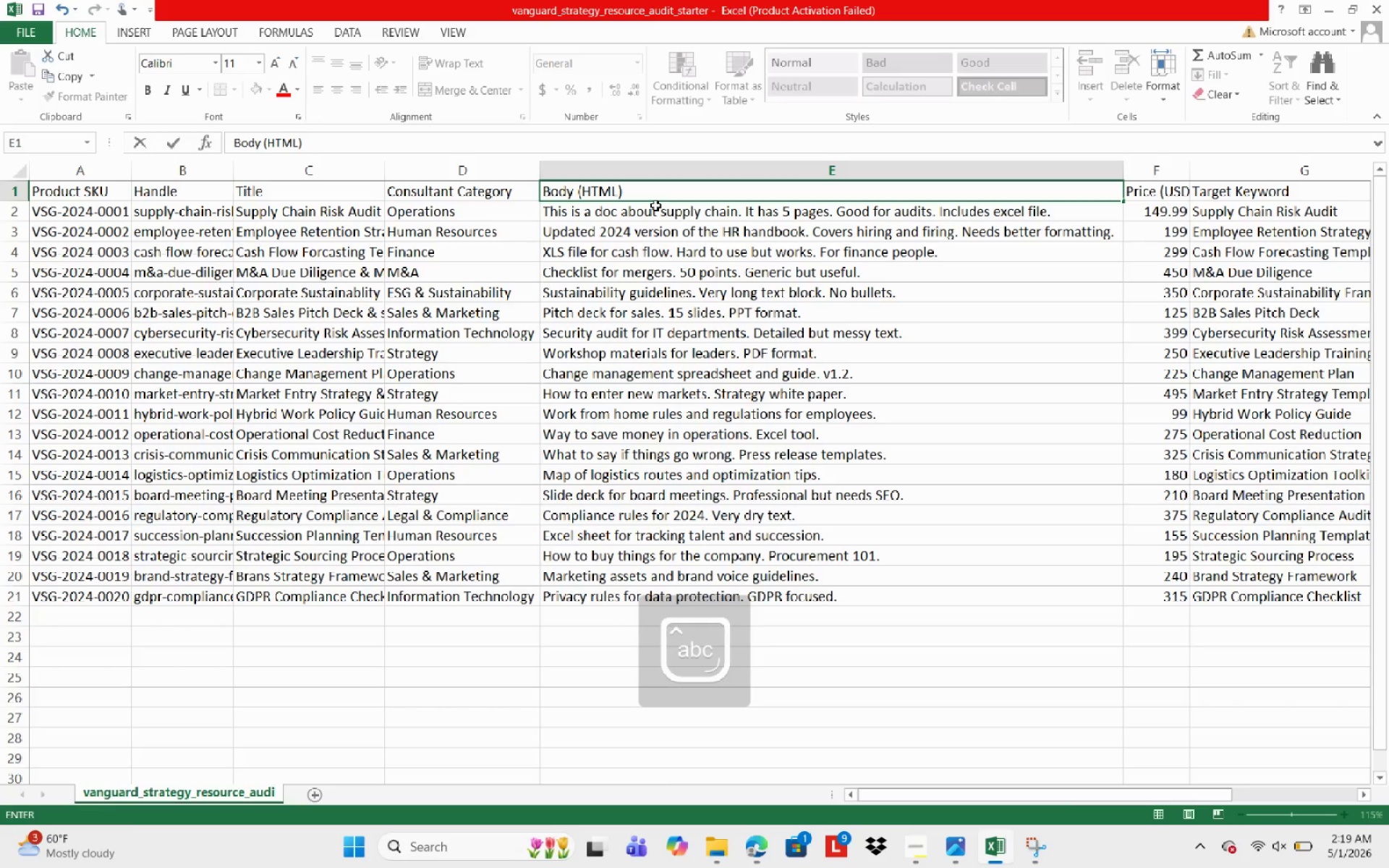 
 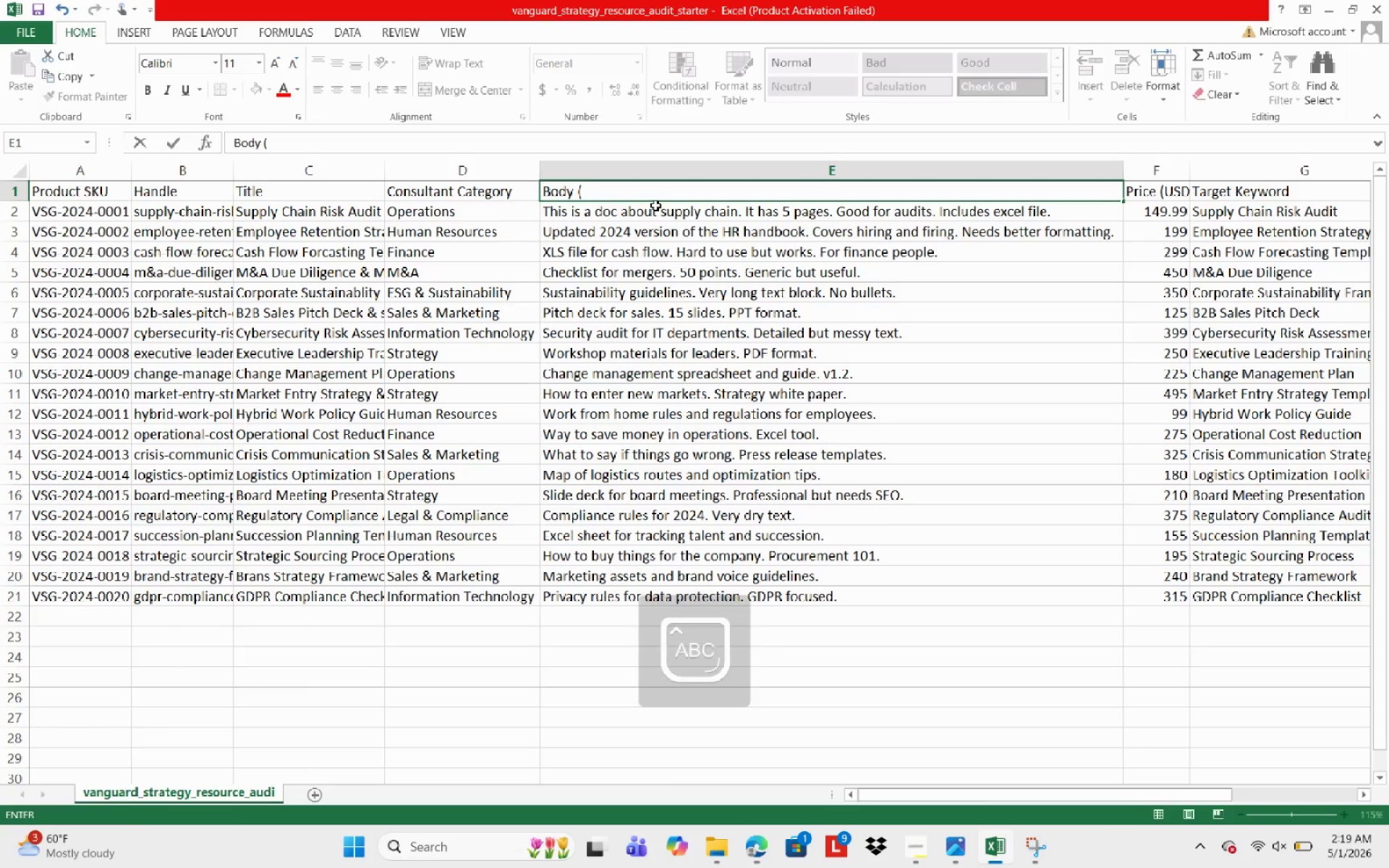 
hold_key(key=CapsLock, duration=0.38)
 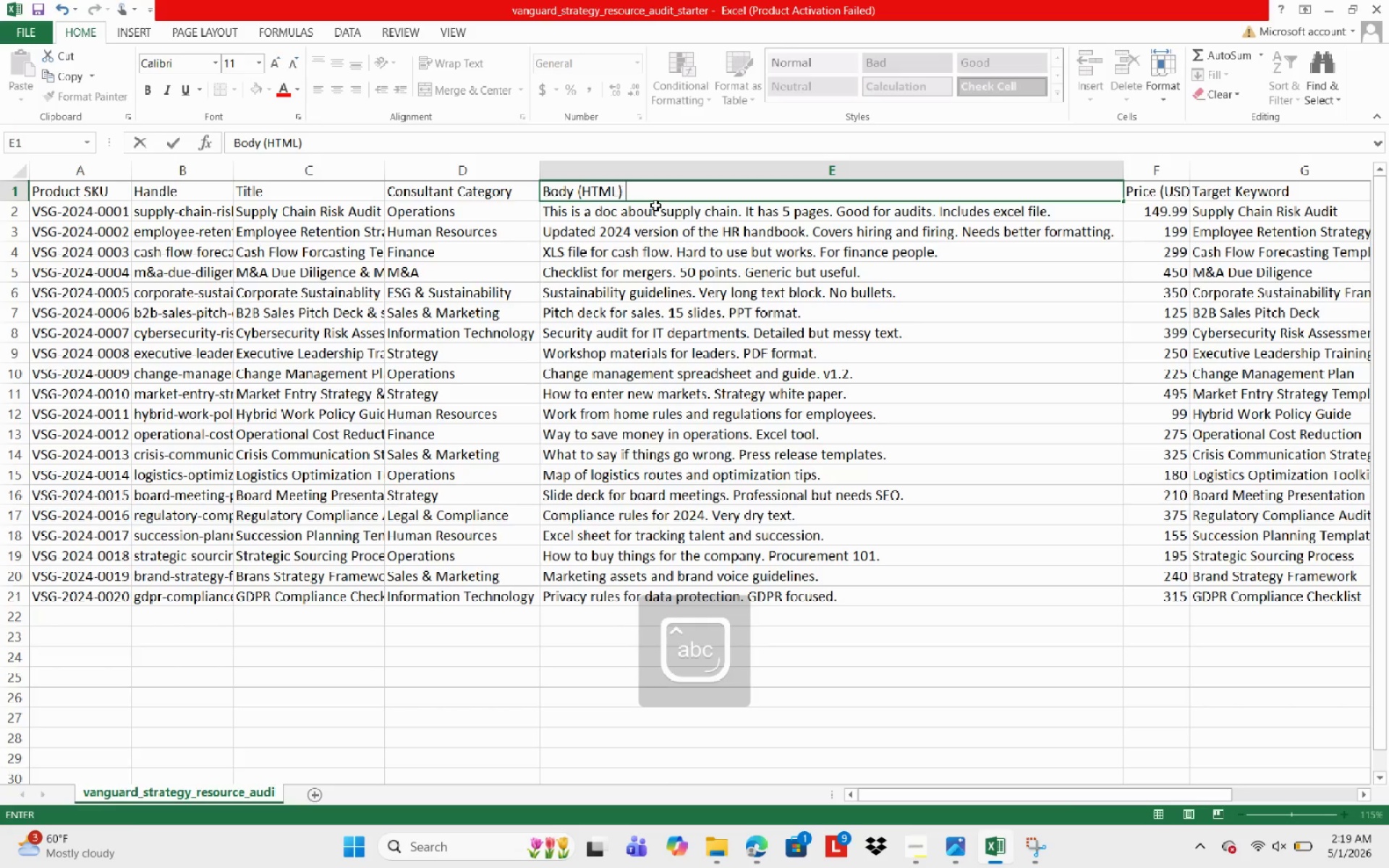 
left_click_drag(start_coordinate=[955, 485], to_coordinate=[959, 482])
 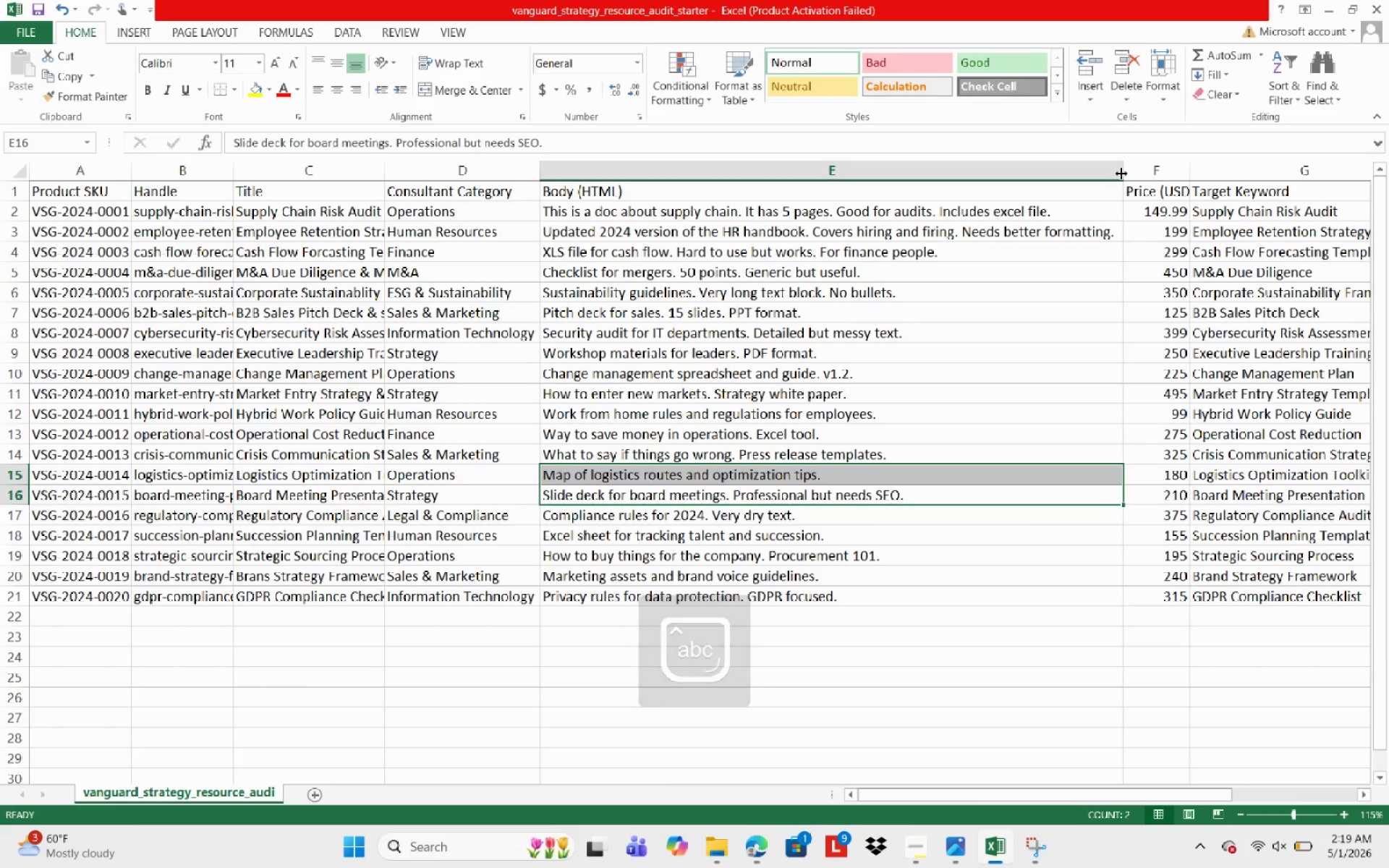 
left_click_drag(start_coordinate=[1121, 170], to_coordinate=[663, 182])
 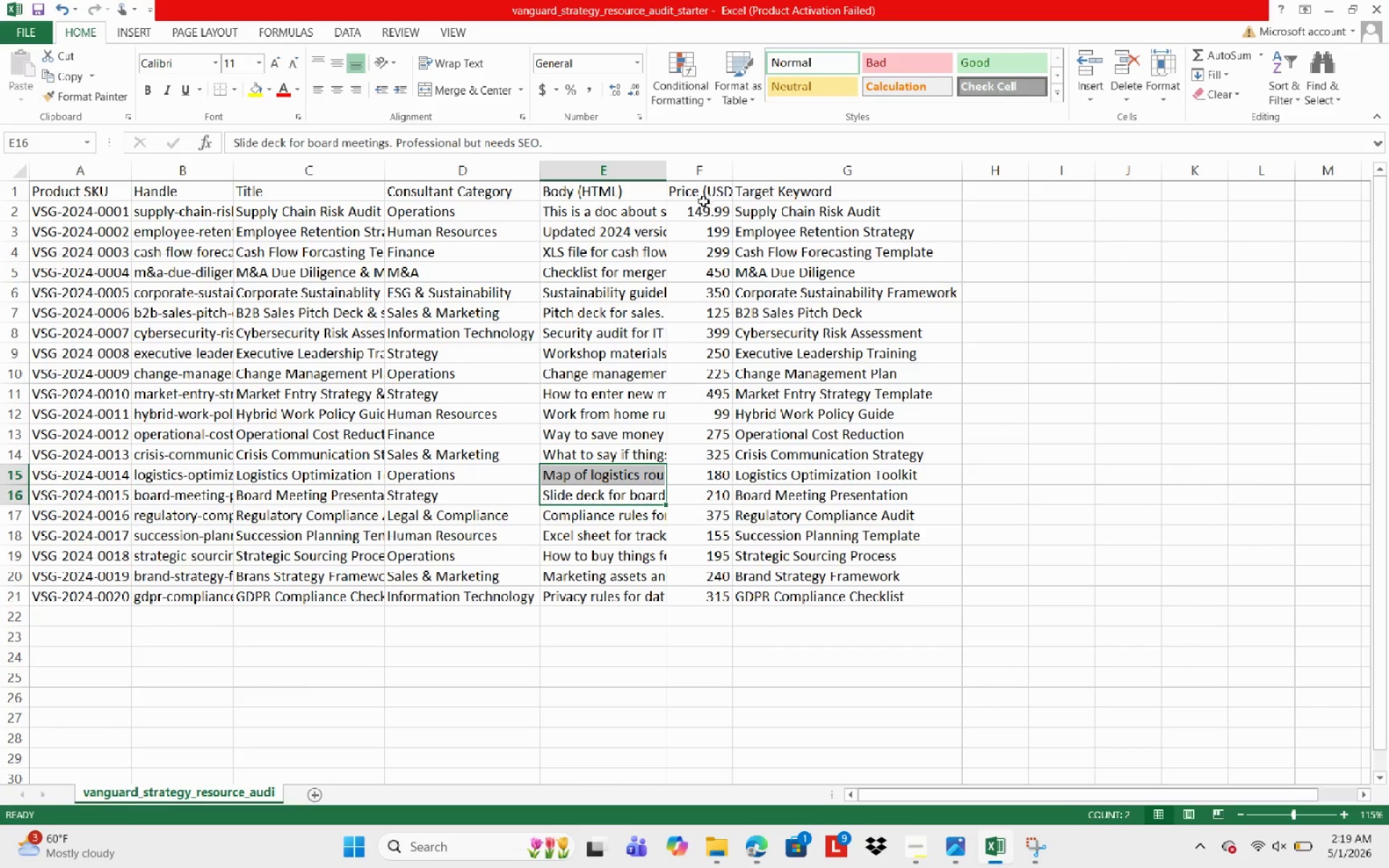 
left_click([689, 197])
 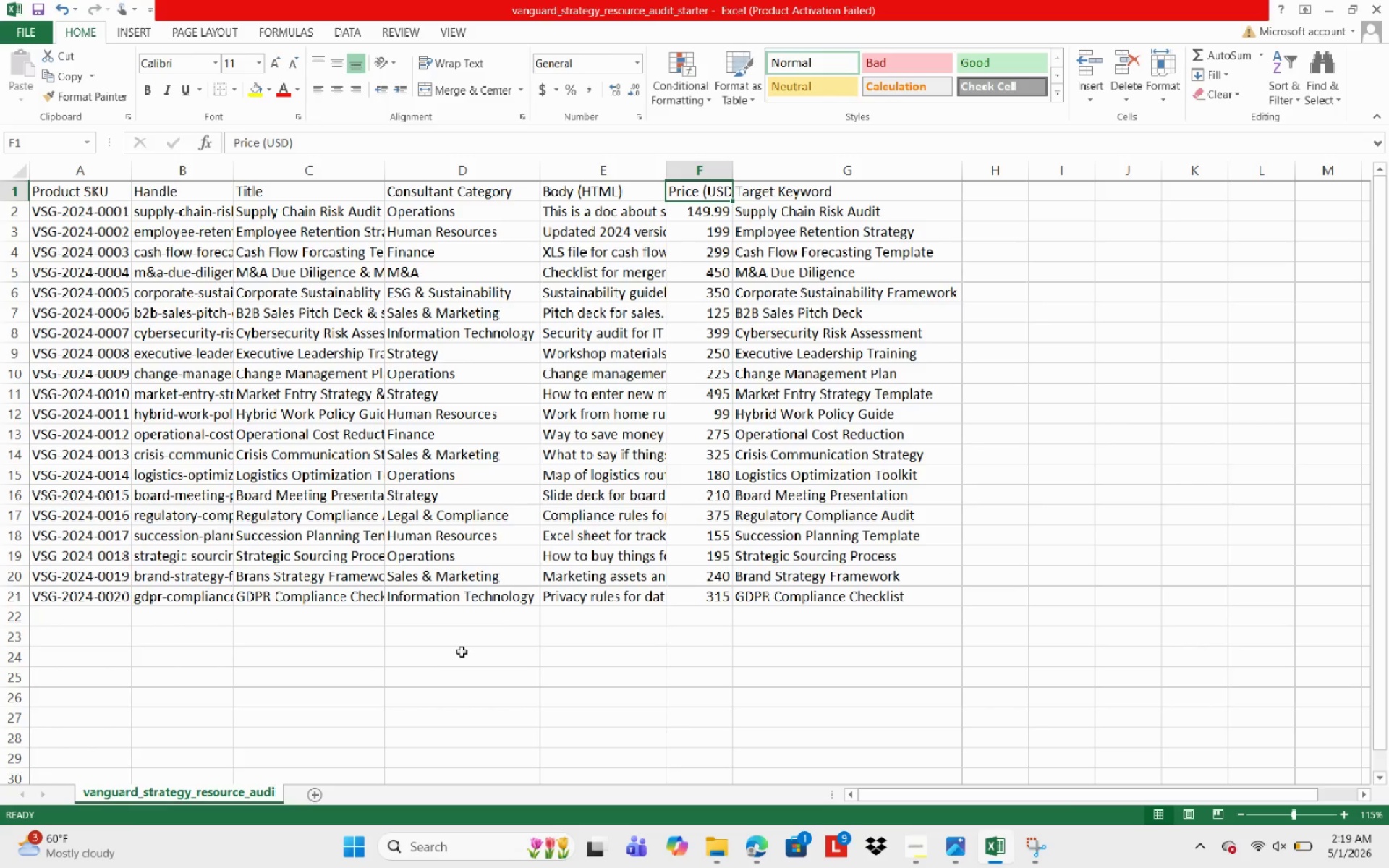 
wait(12.91)
 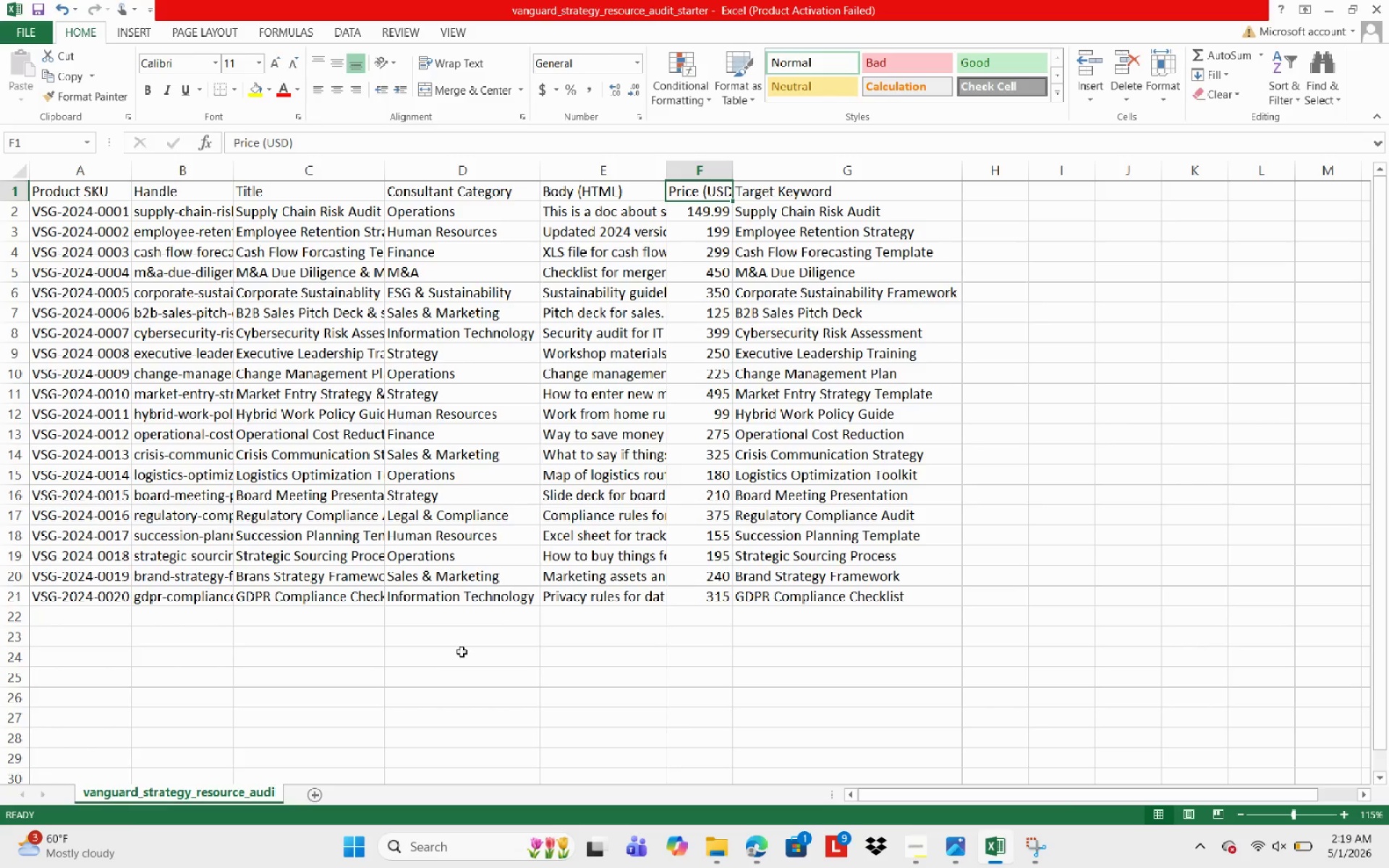 
left_click([658, 394])
 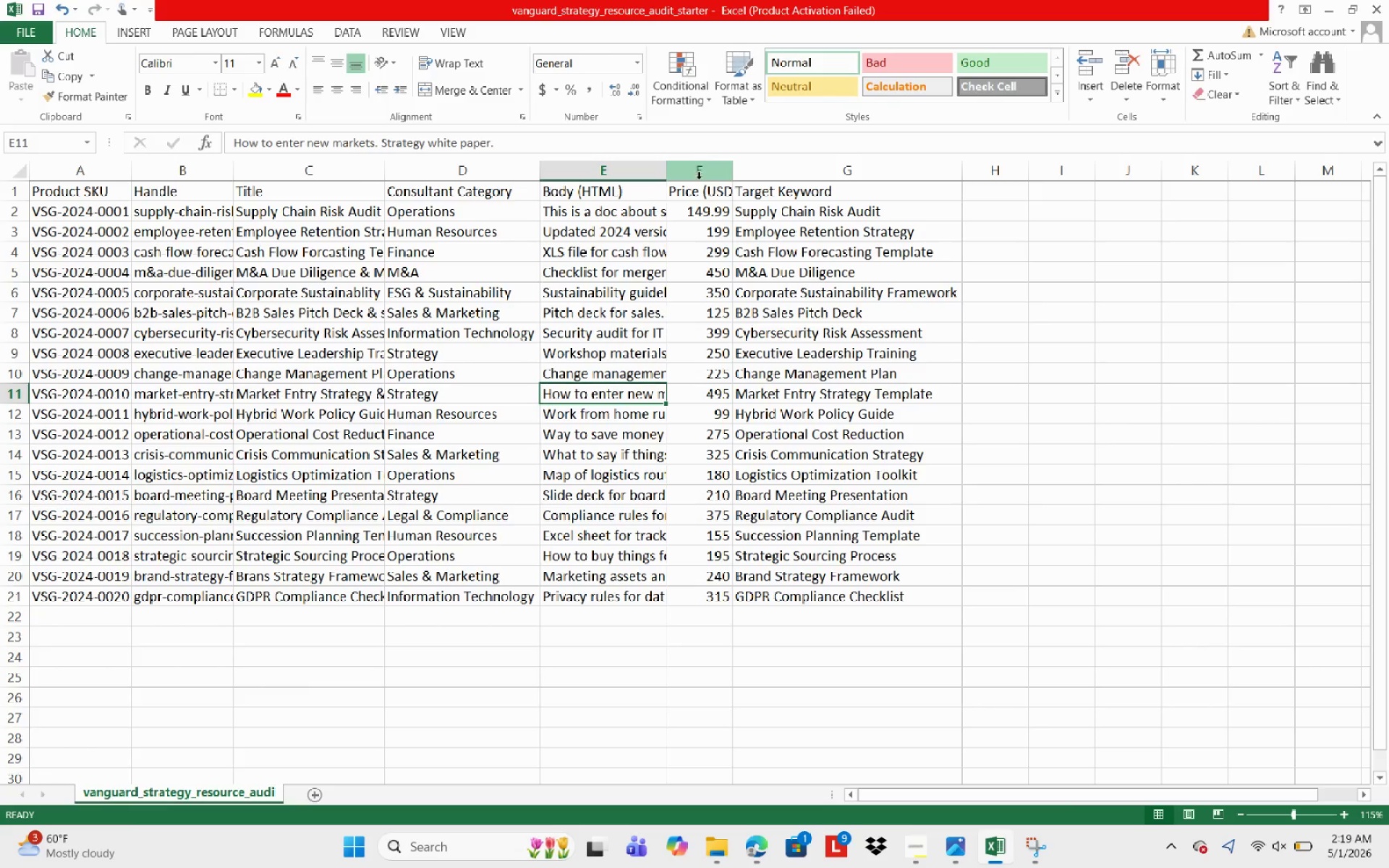 
left_click([697, 186])
 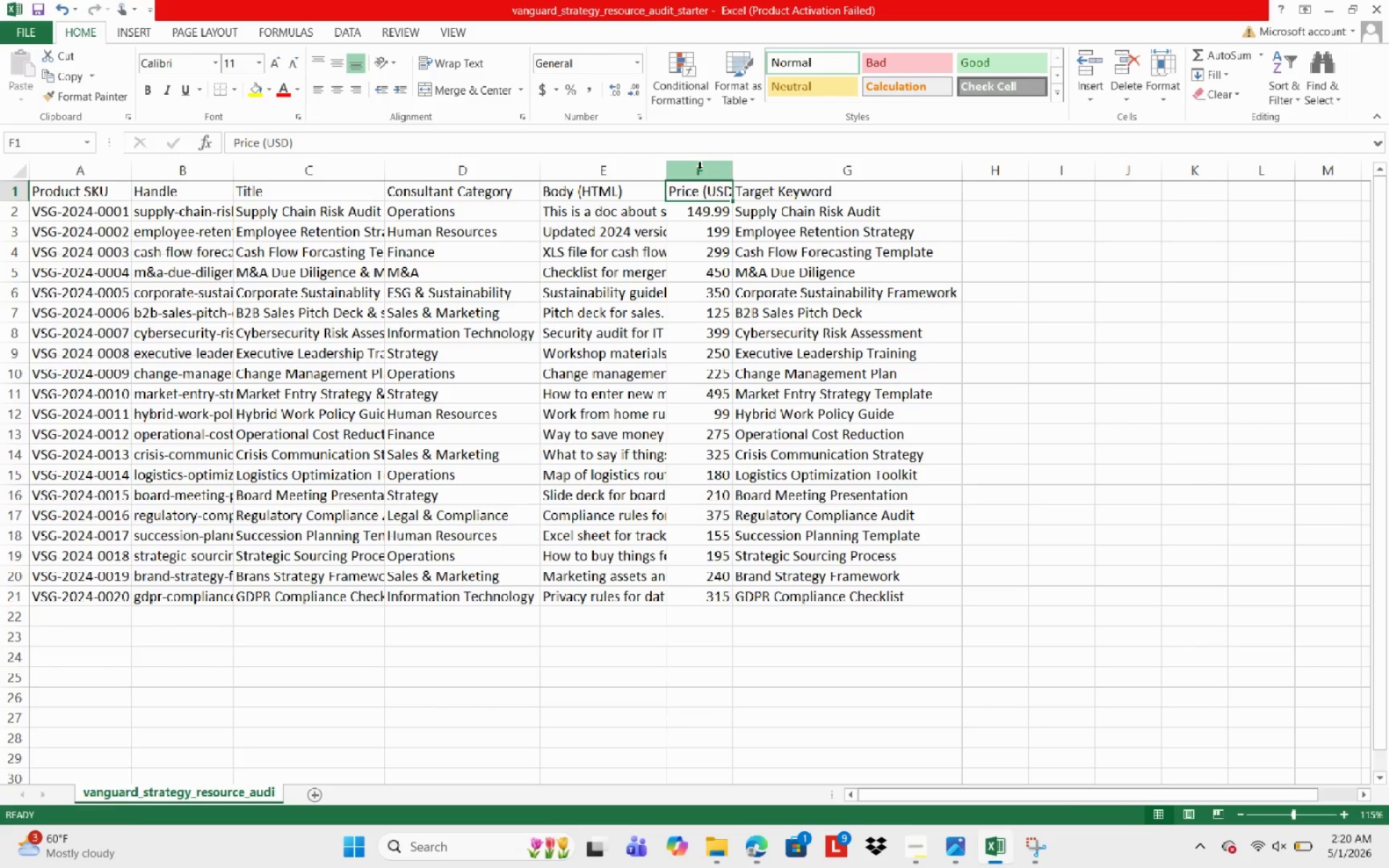 
wait(22.8)
 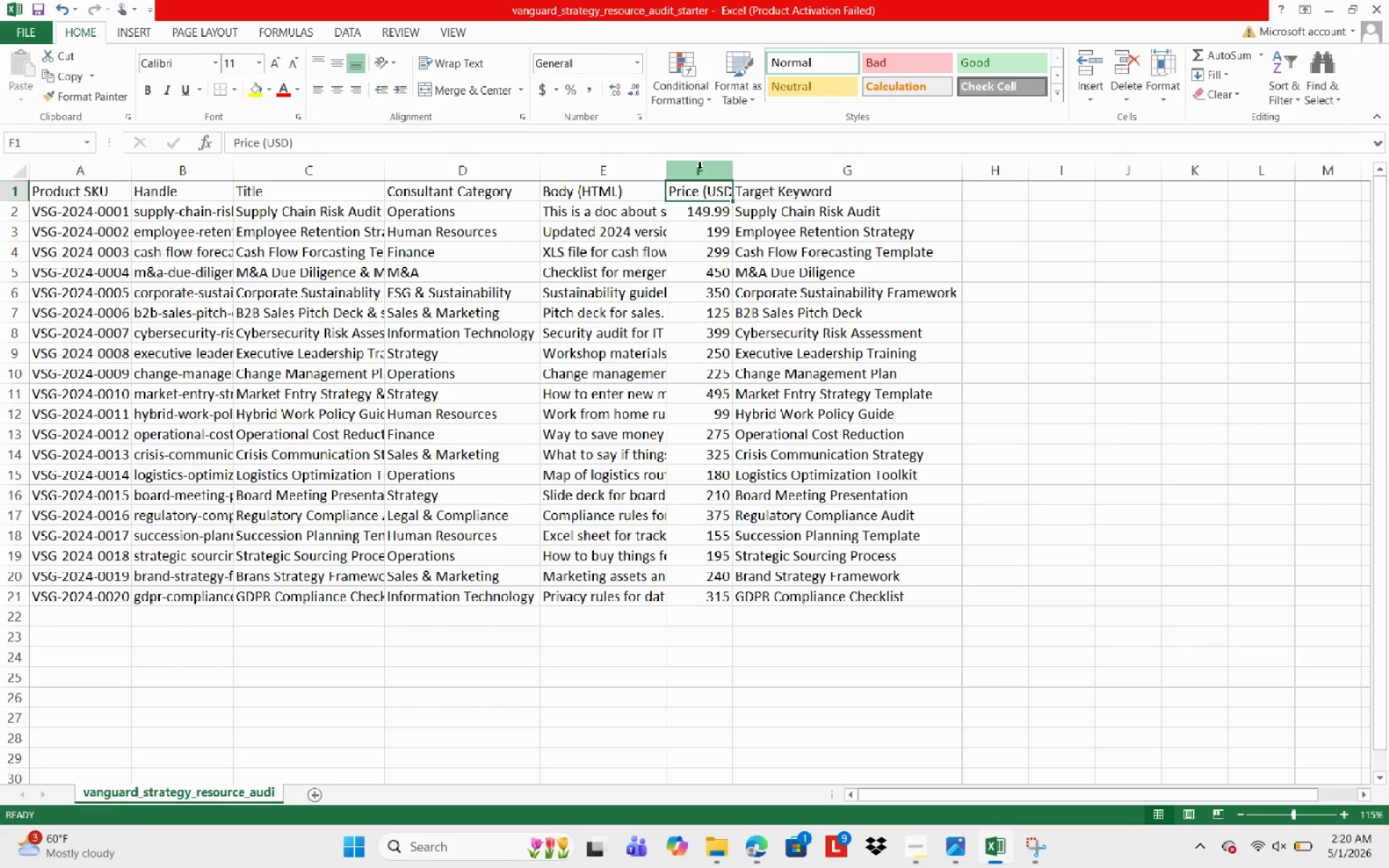 
left_click([488, 185])
 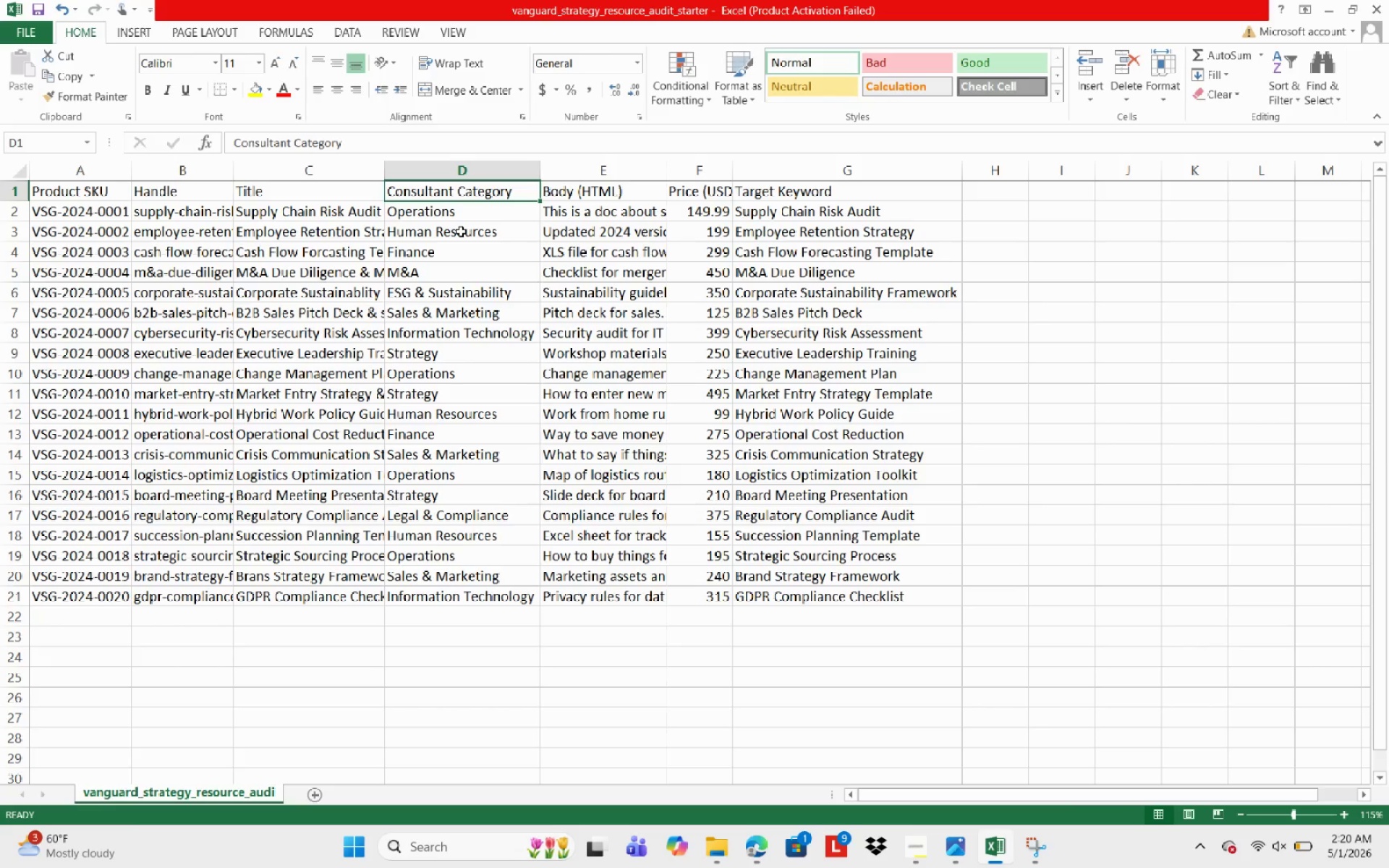 
left_click([487, 239])
 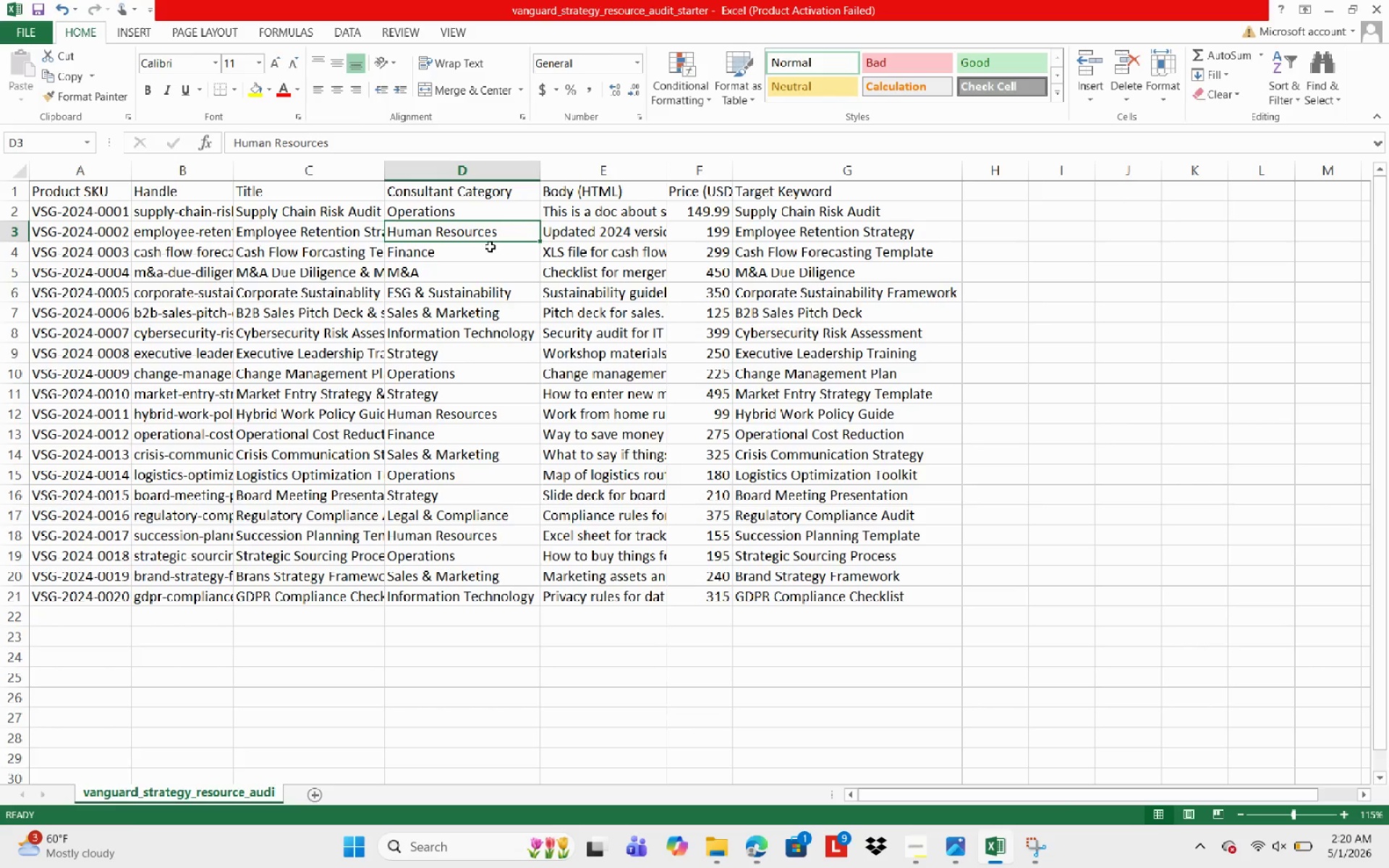 
left_click([490, 247])
 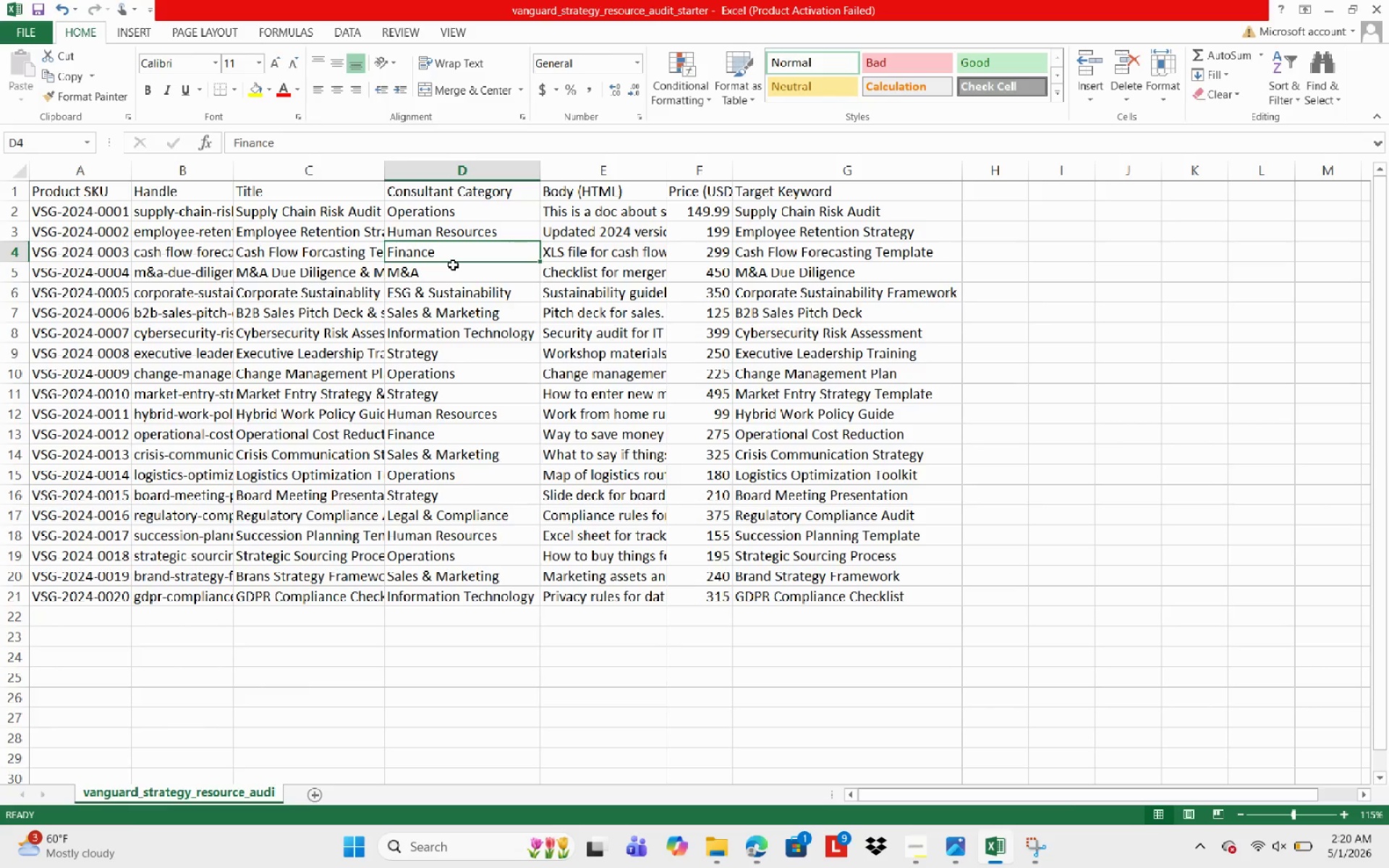 
left_click([453, 265])
 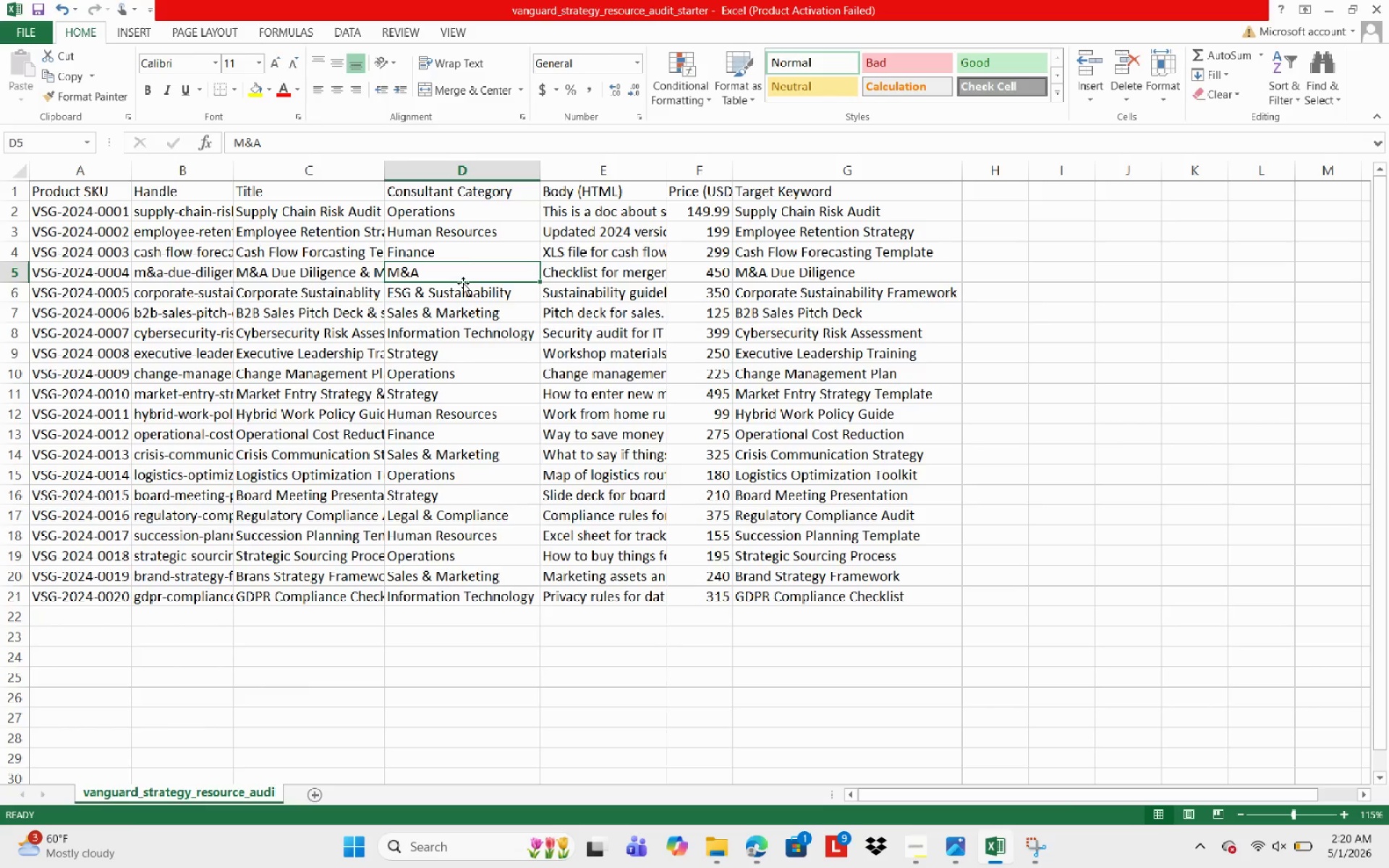 
left_click([461, 290])
 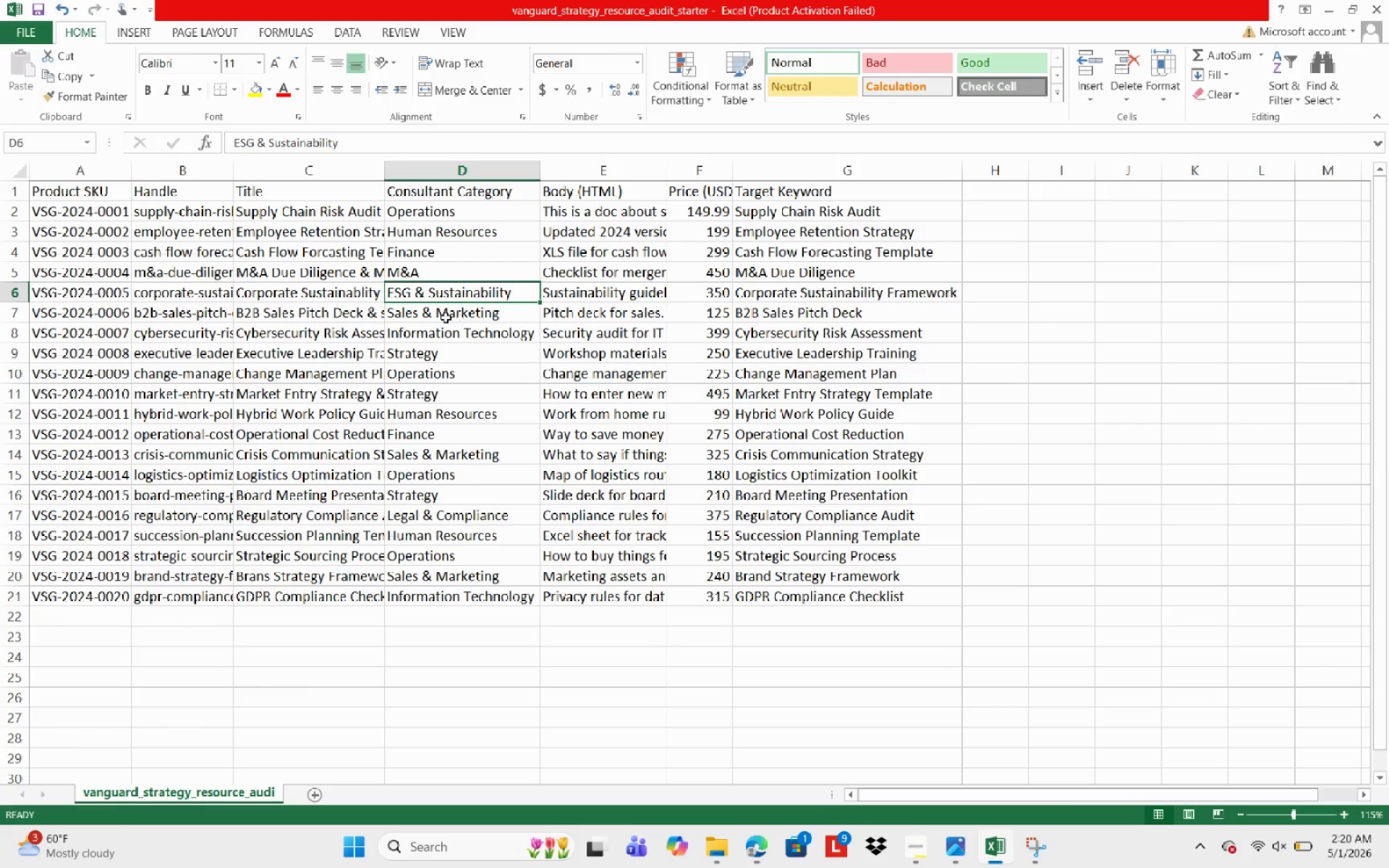 
left_click([445, 313])
 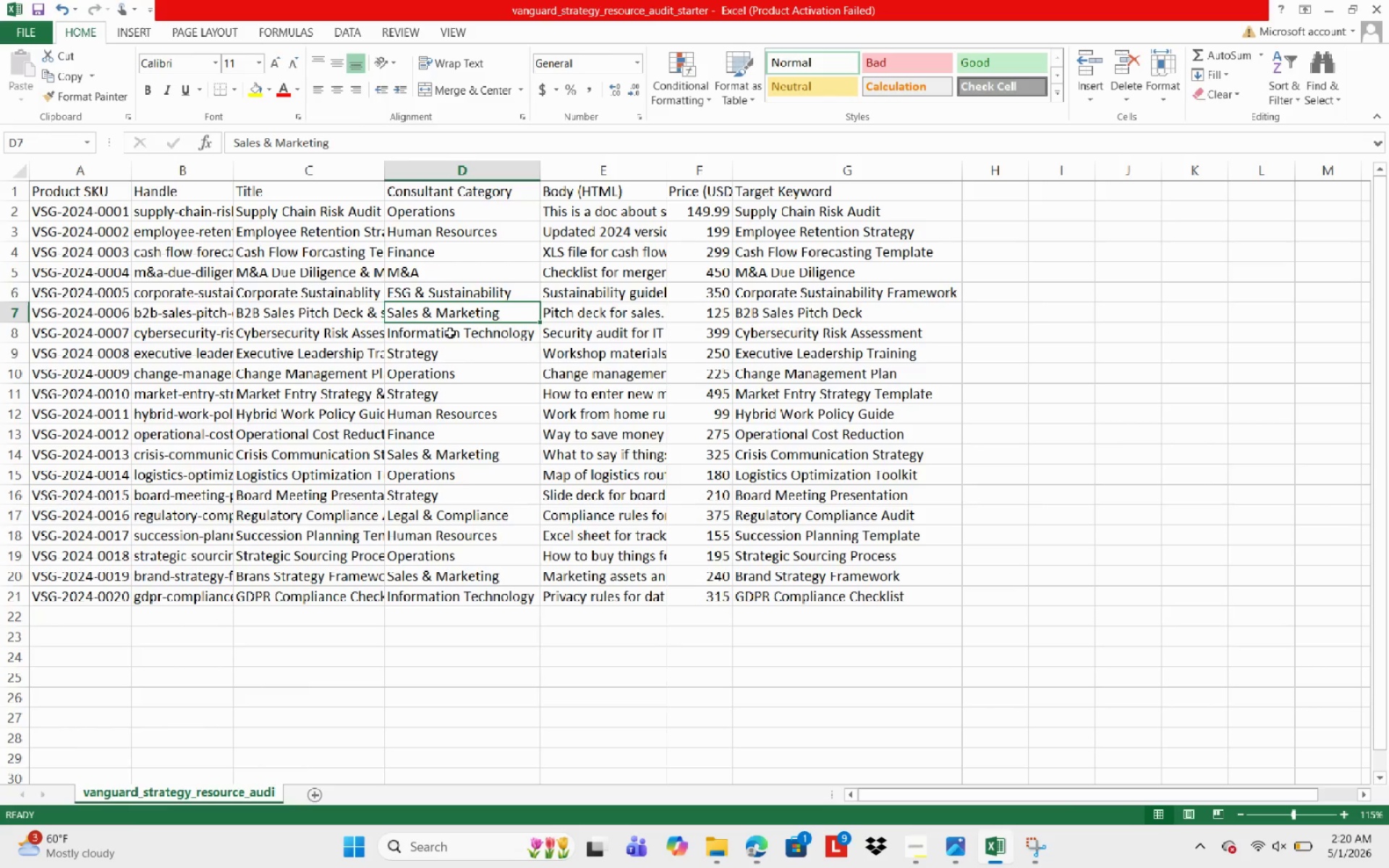 
left_click([450, 333])
 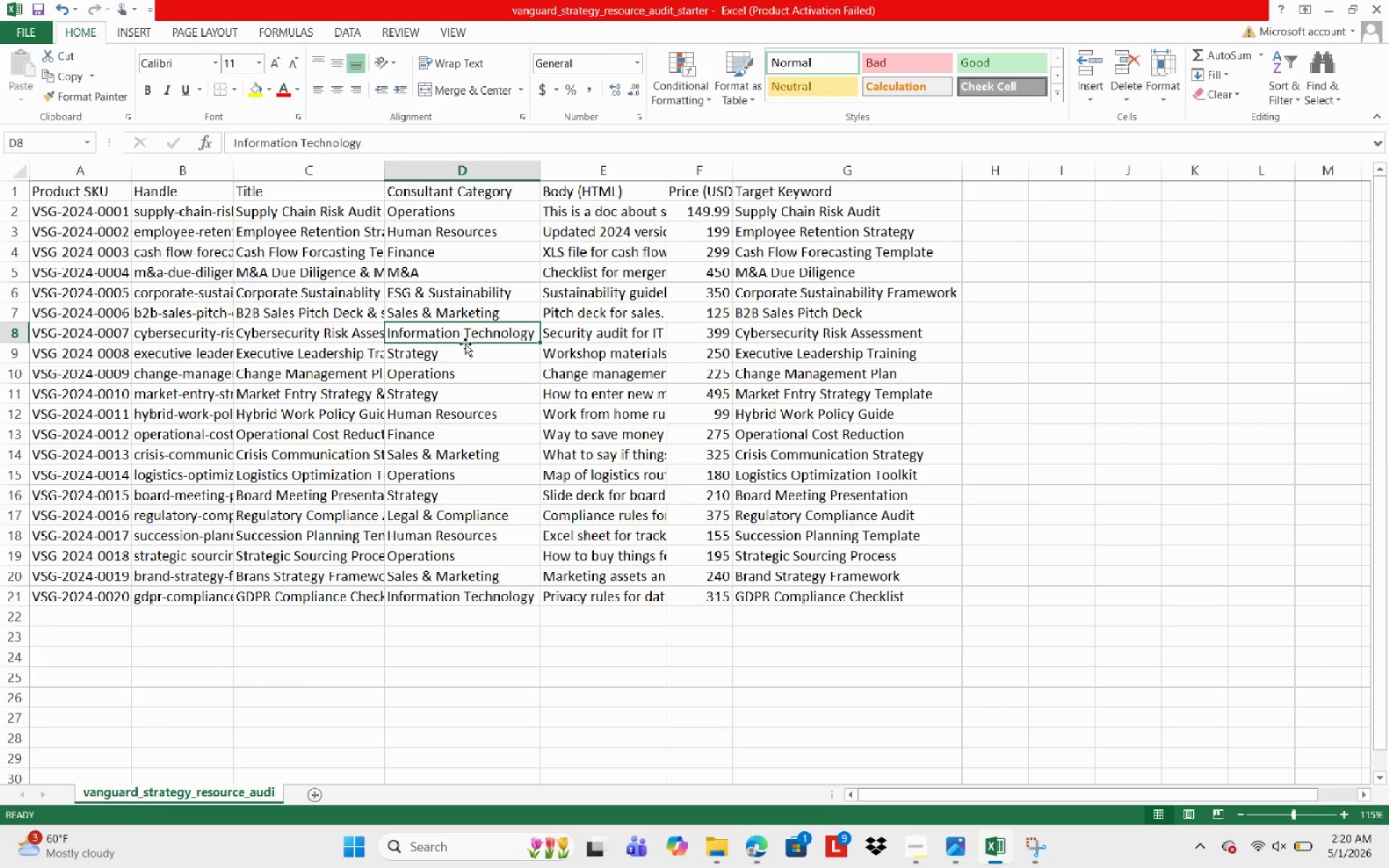 
left_click([459, 350])
 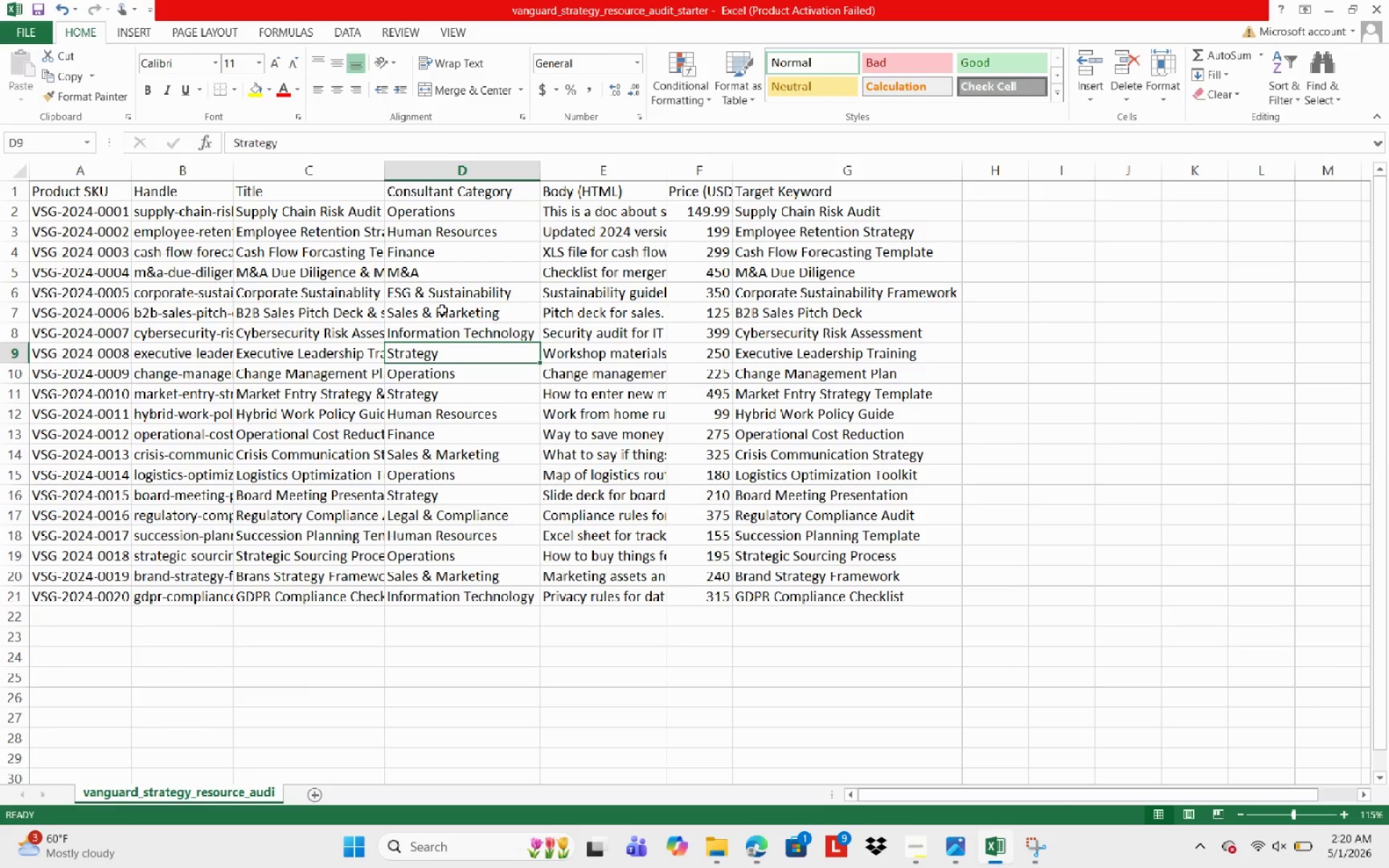 
scroll: coordinate [442, 310], scroll_direction: down, amount: 1.0
 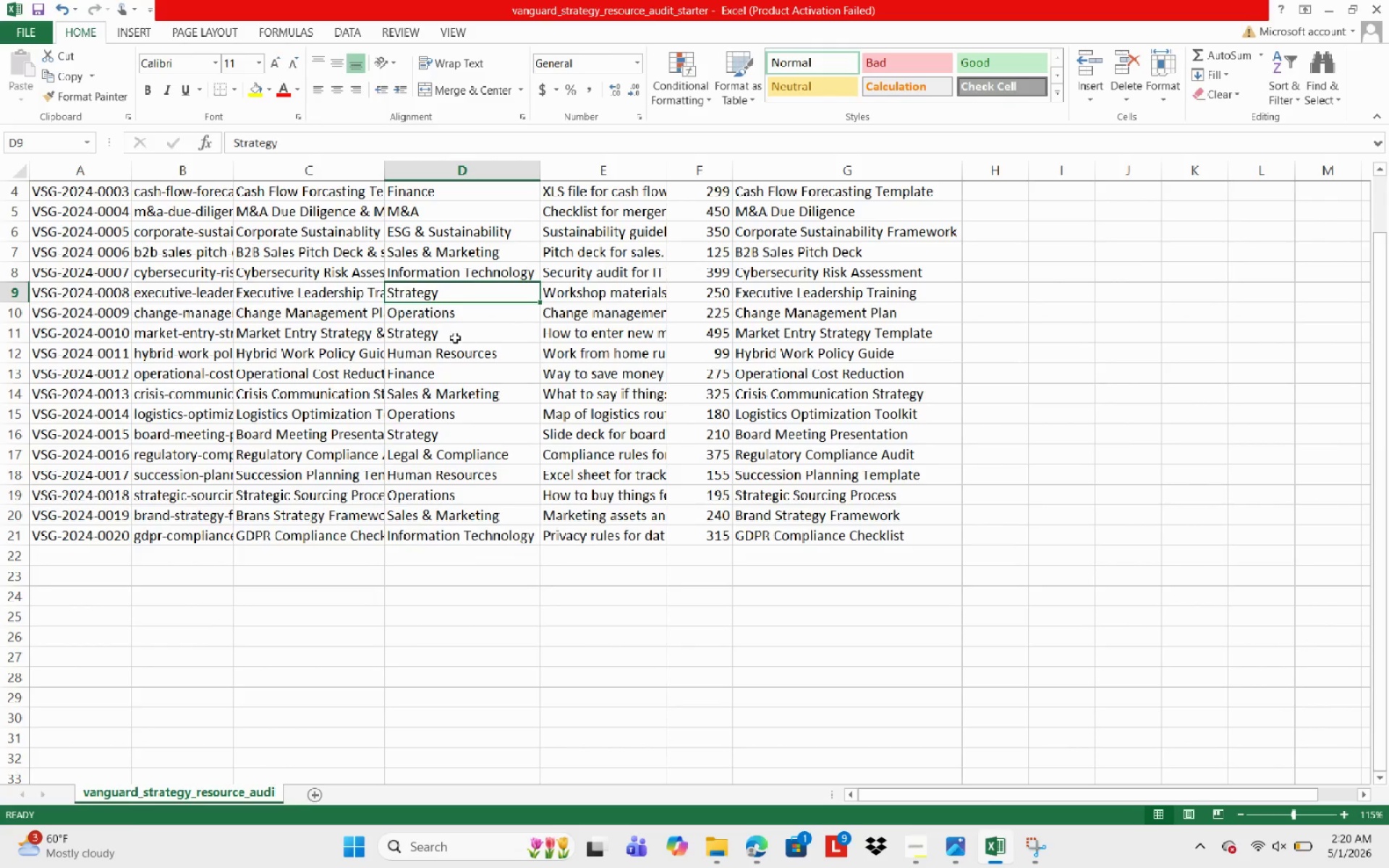 
left_click([452, 320])
 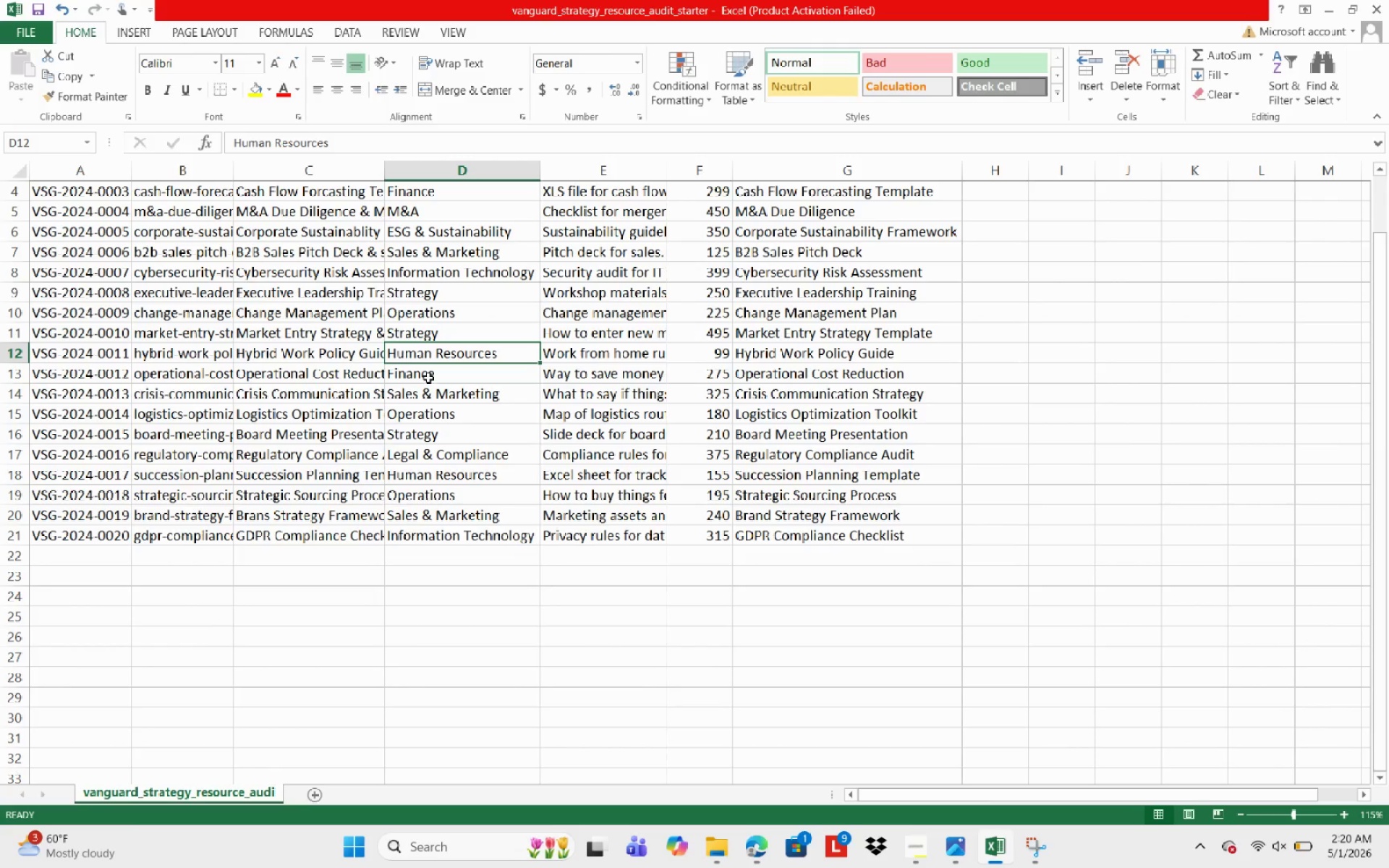 
wait(7.59)
 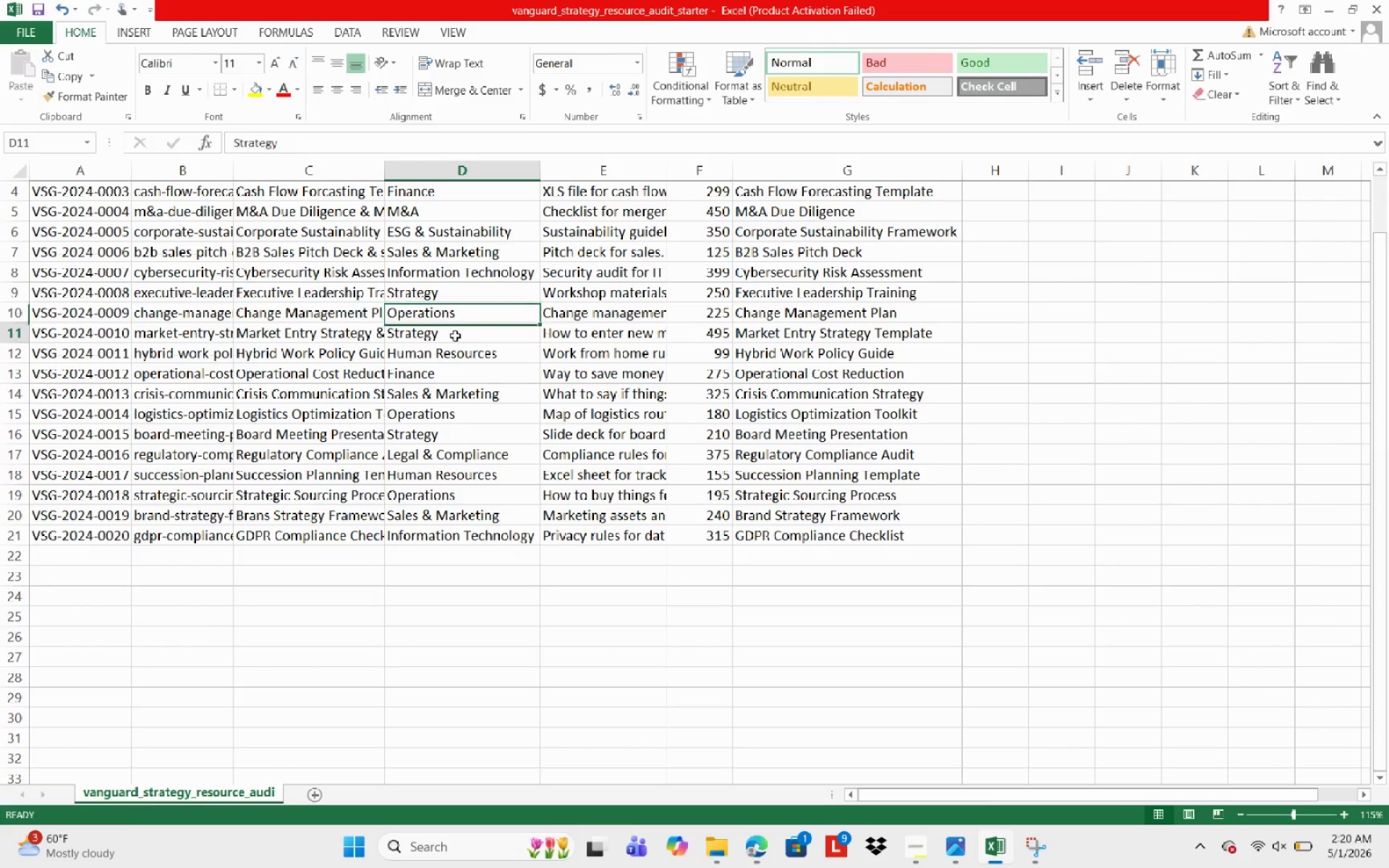 
left_click([431, 391])
 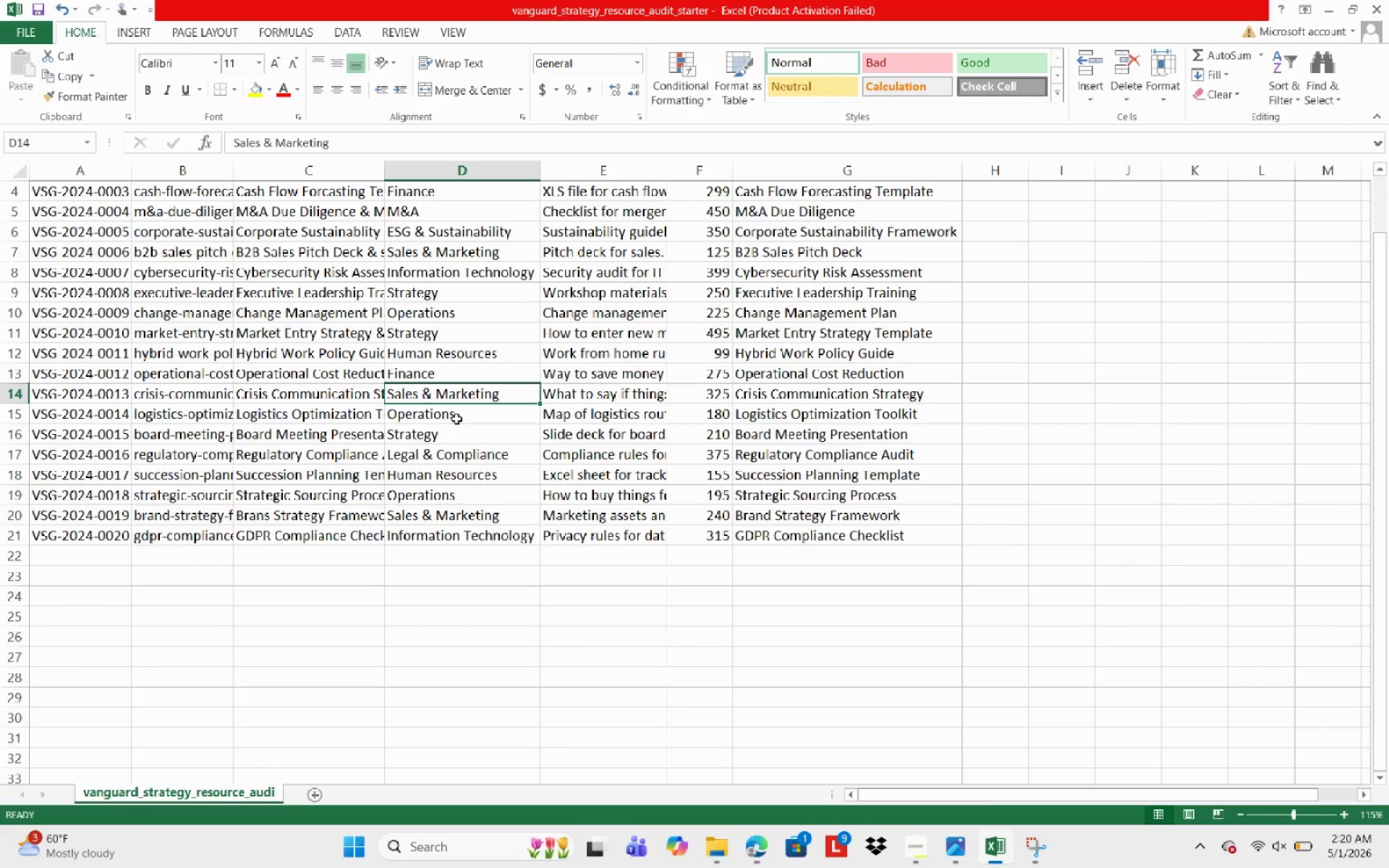 
left_click([456, 419])
 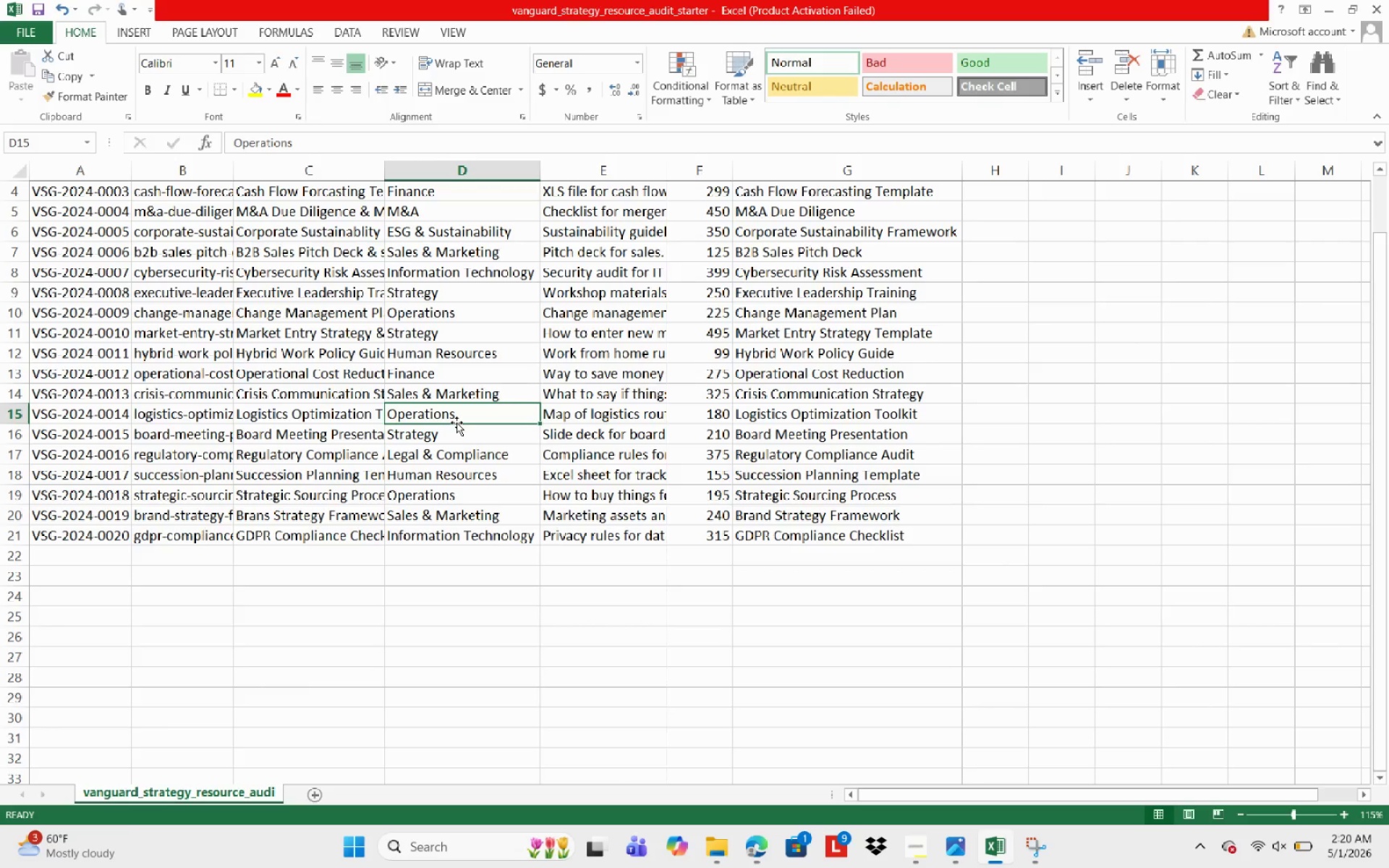 
left_click([445, 432])
 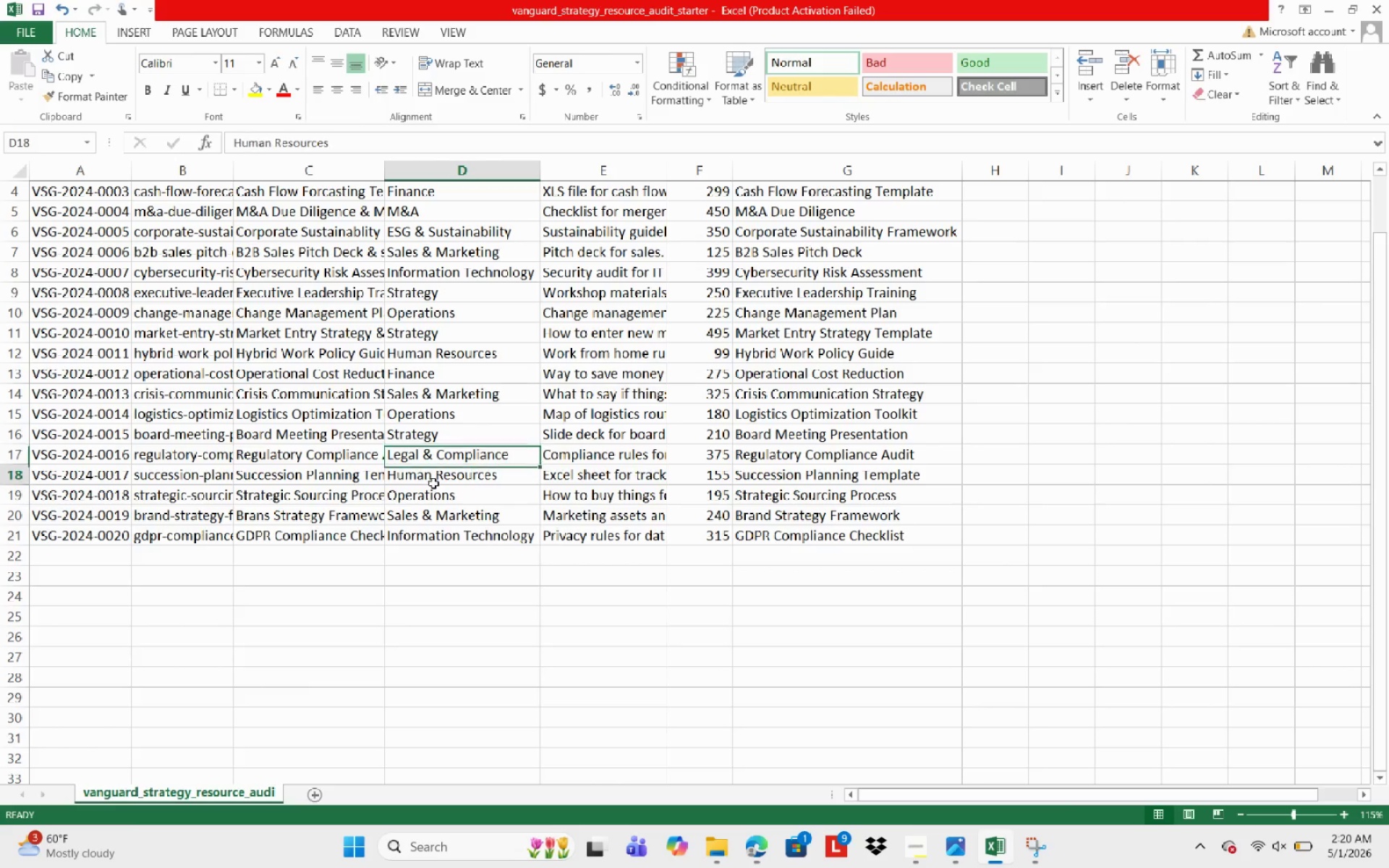 
left_click([447, 495])
 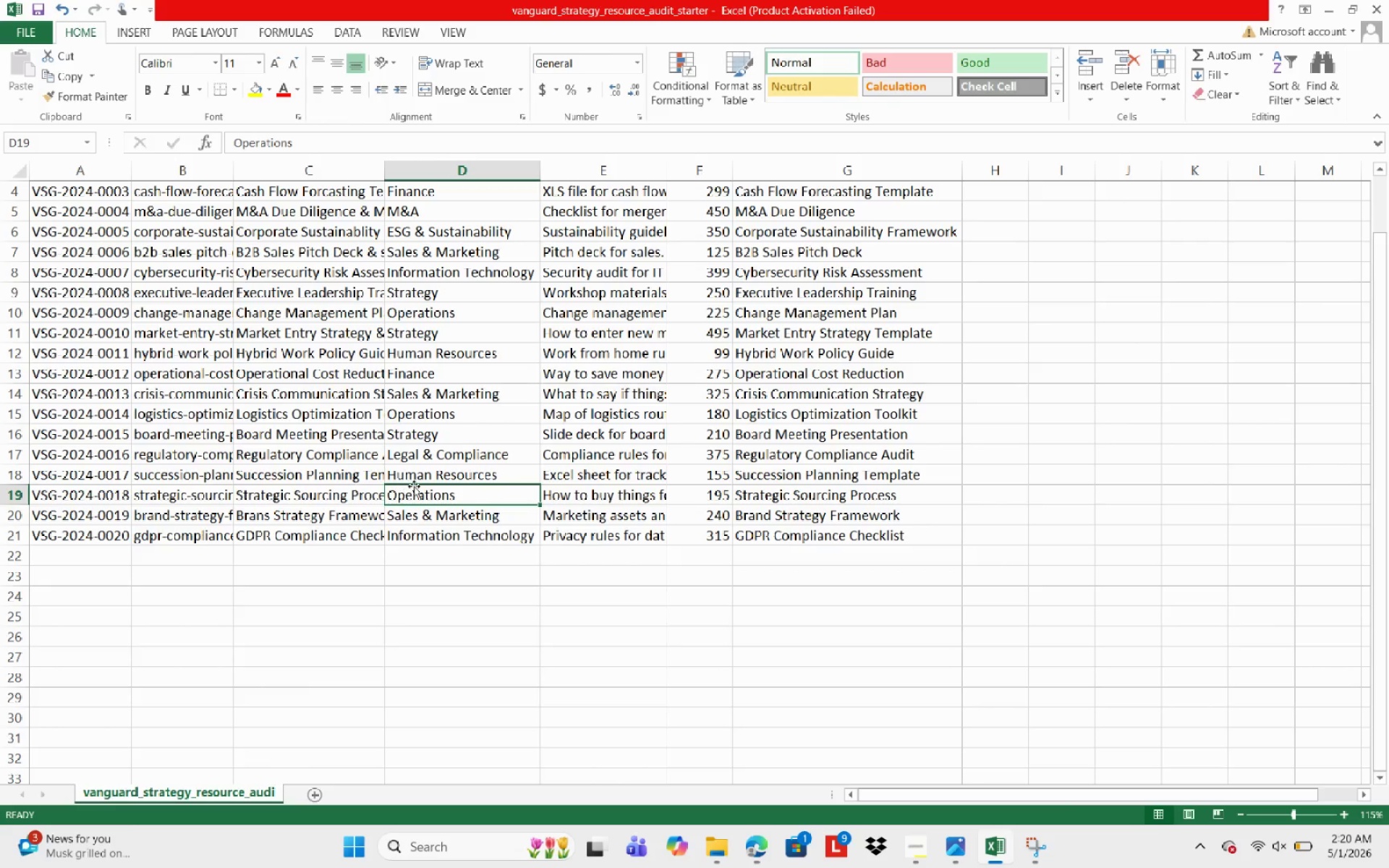 
left_click([448, 511])
 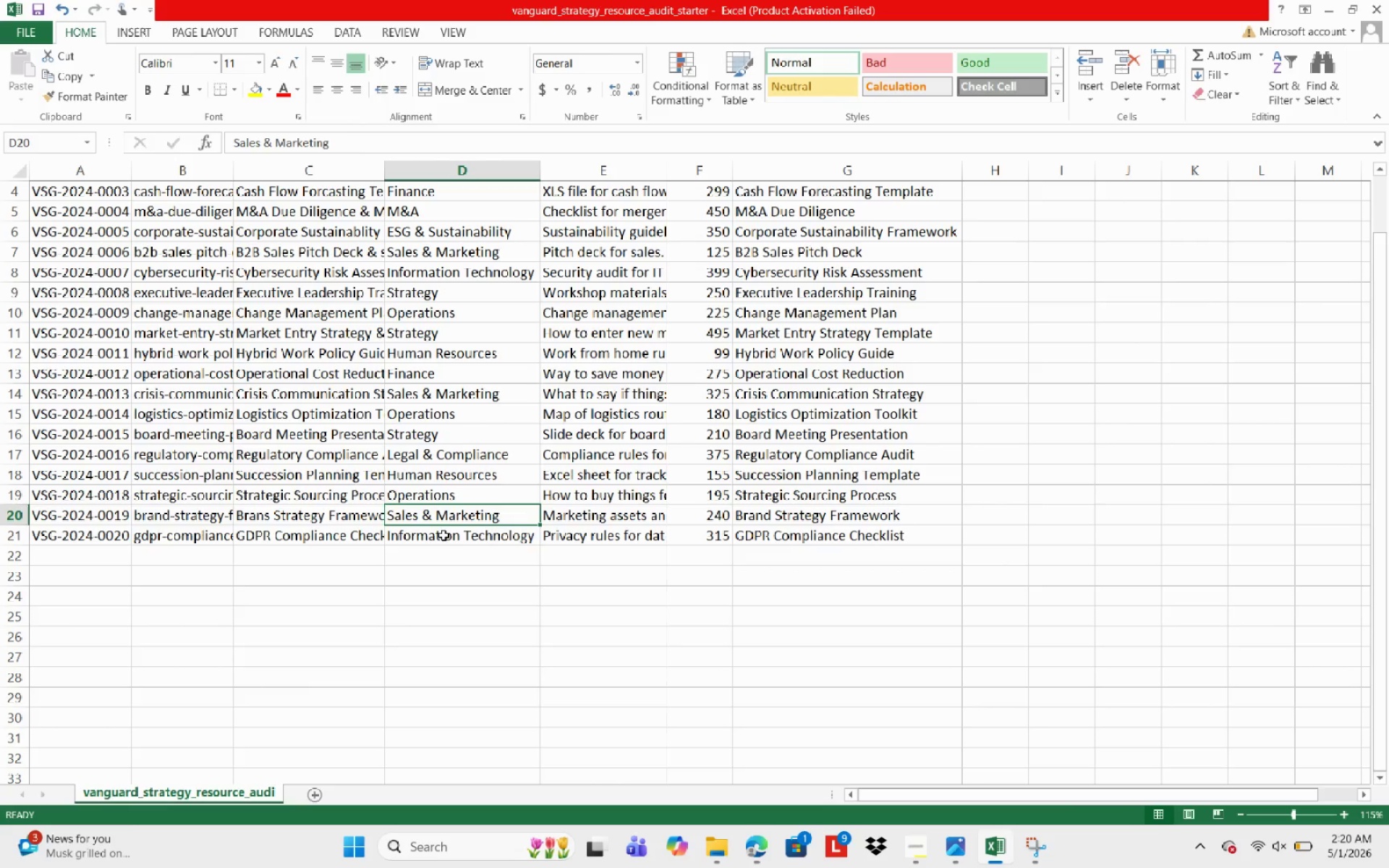 
left_click([443, 535])
 